 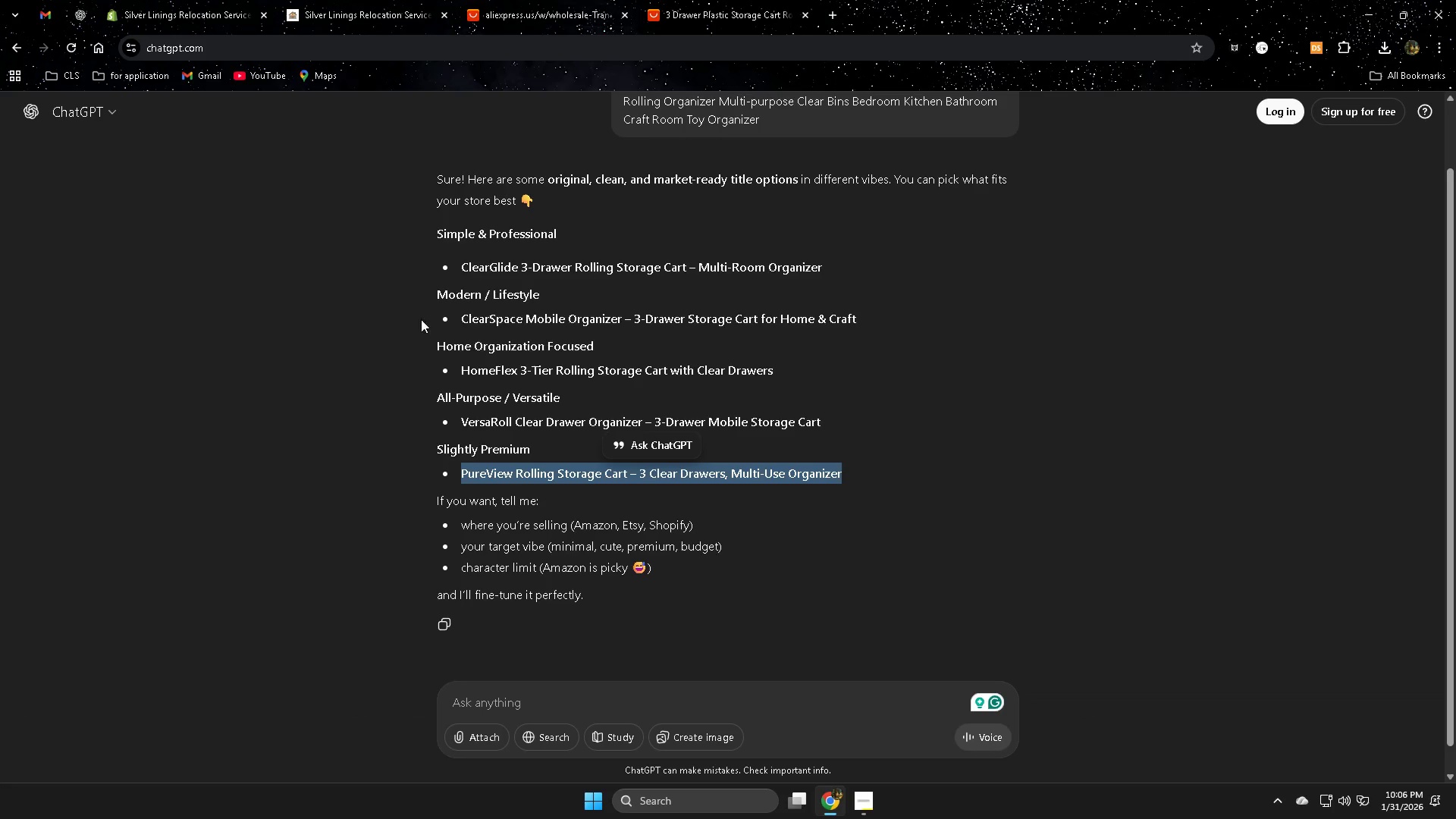 
left_click([565, 695])
 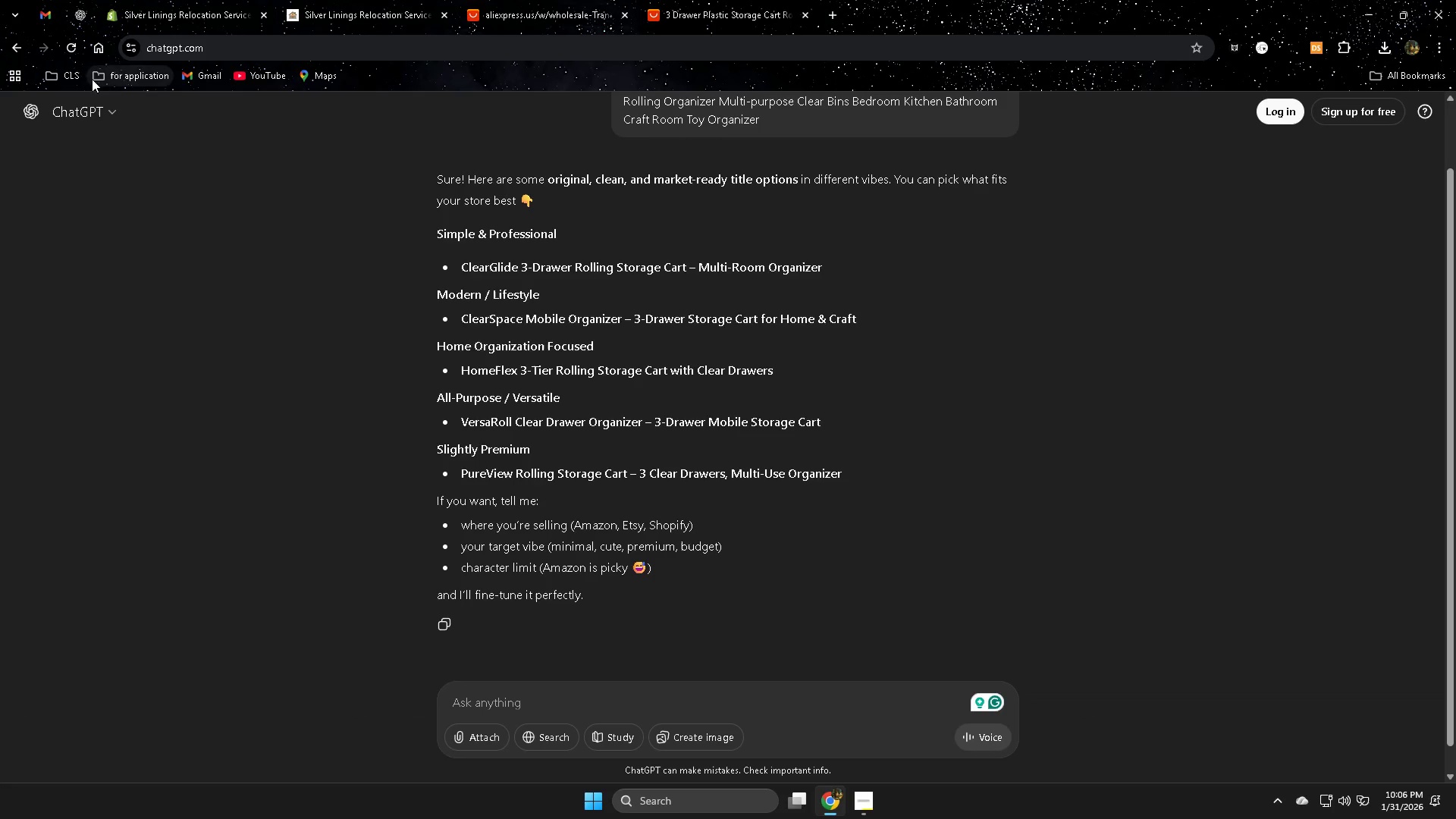 
left_click([72, 49])
 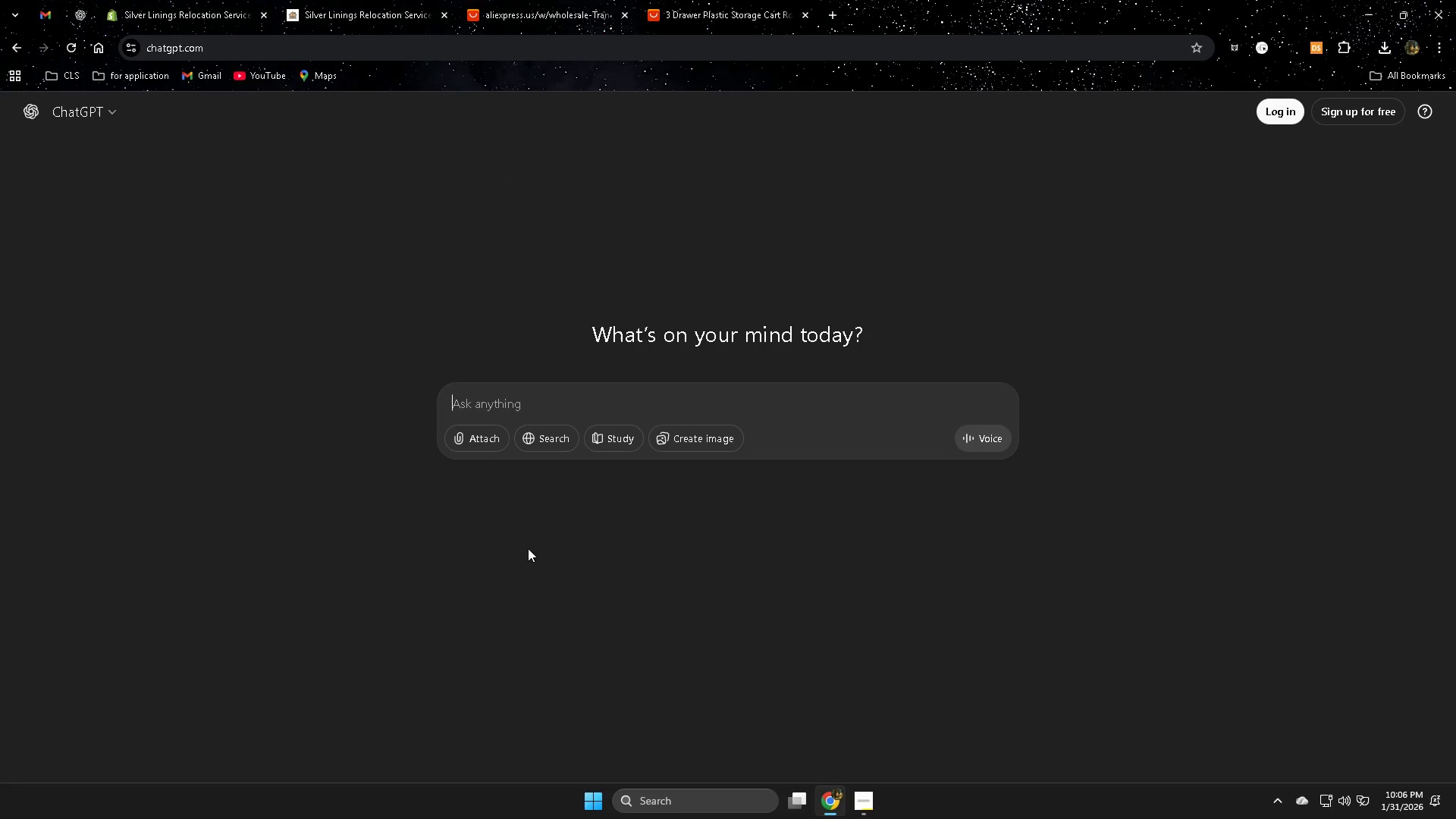 
left_click([507, 401])
 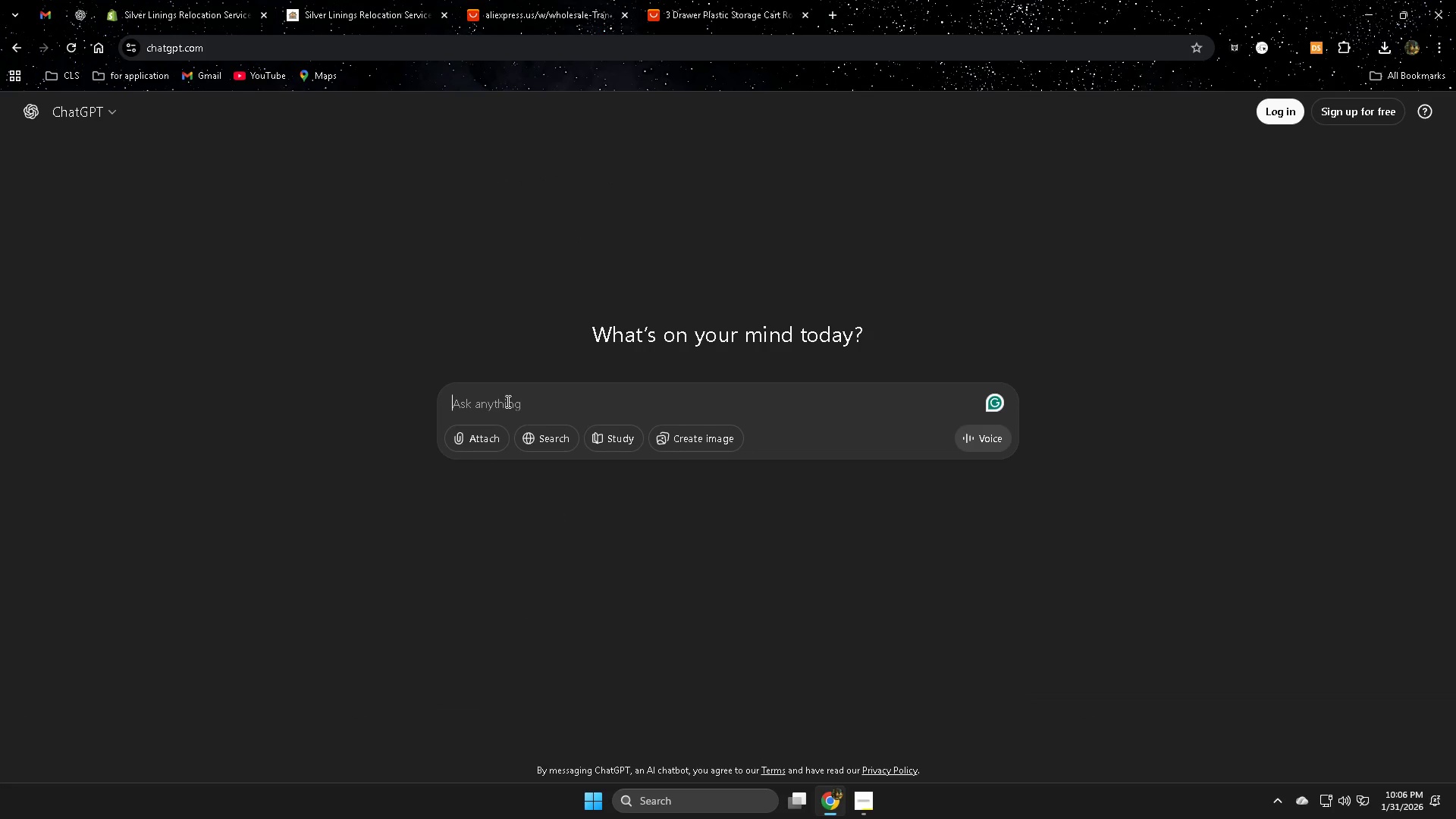 
key(Control+ControlLeft)
 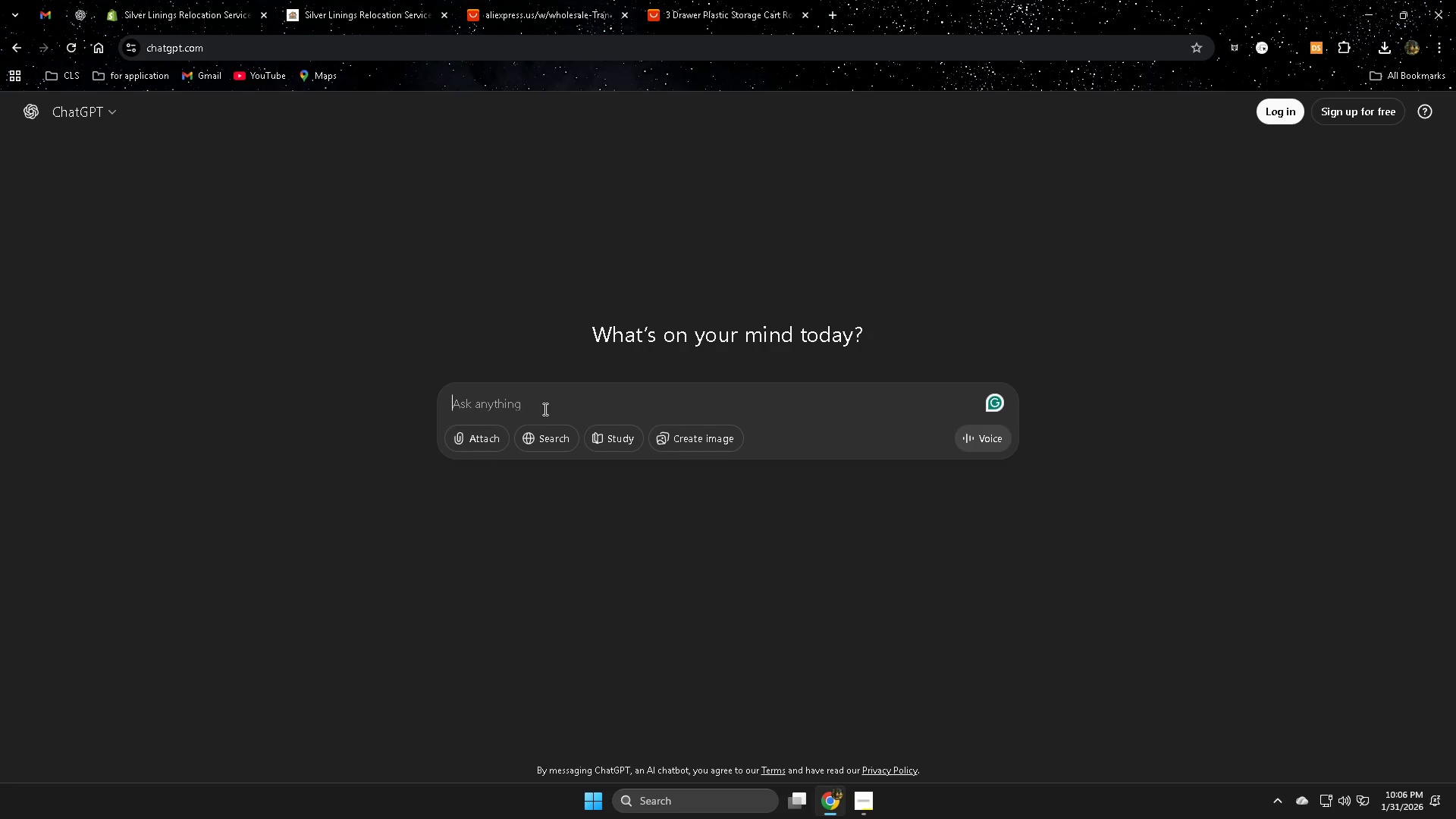 
key(Control+V)
 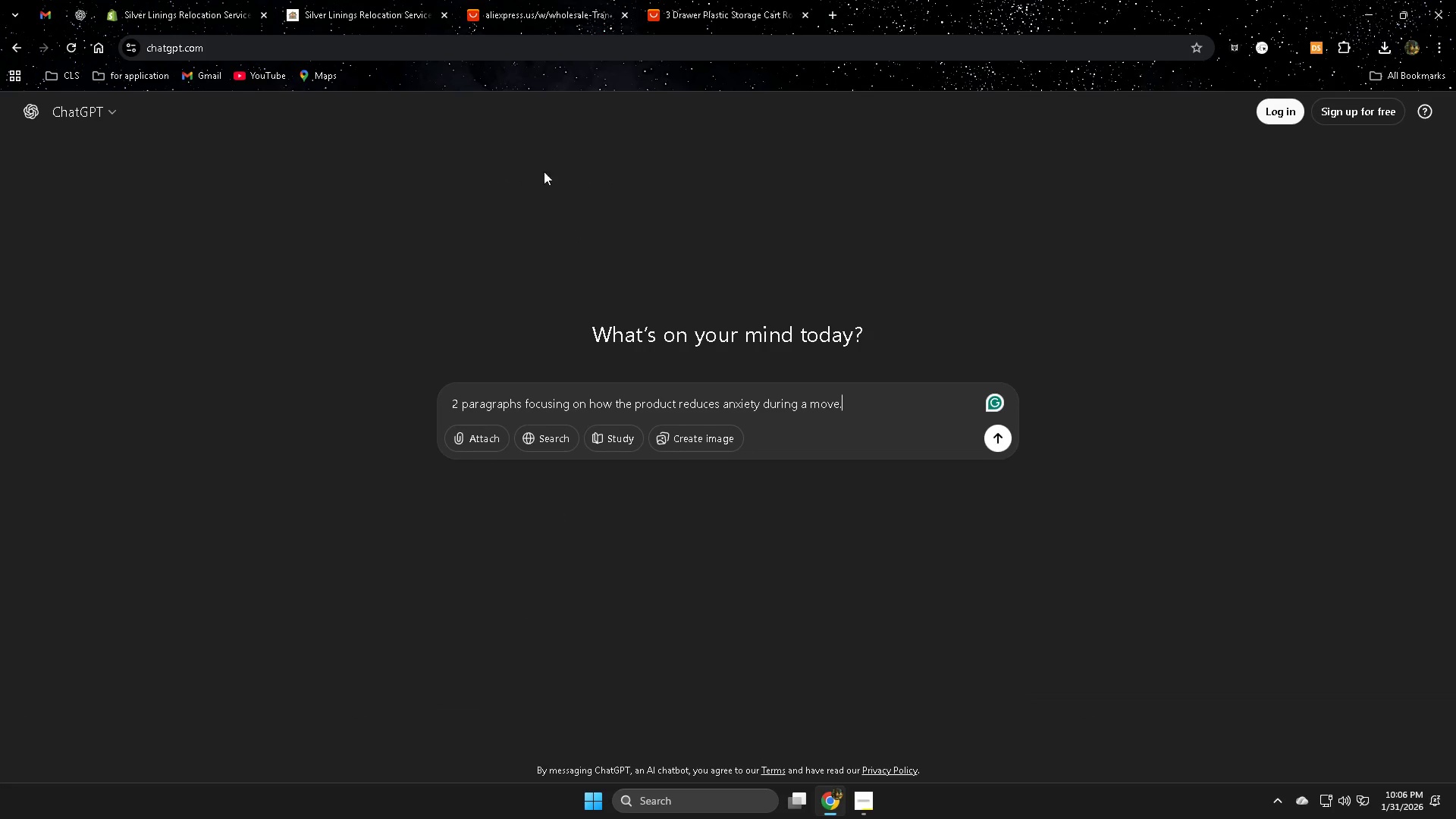 
key(Space)
 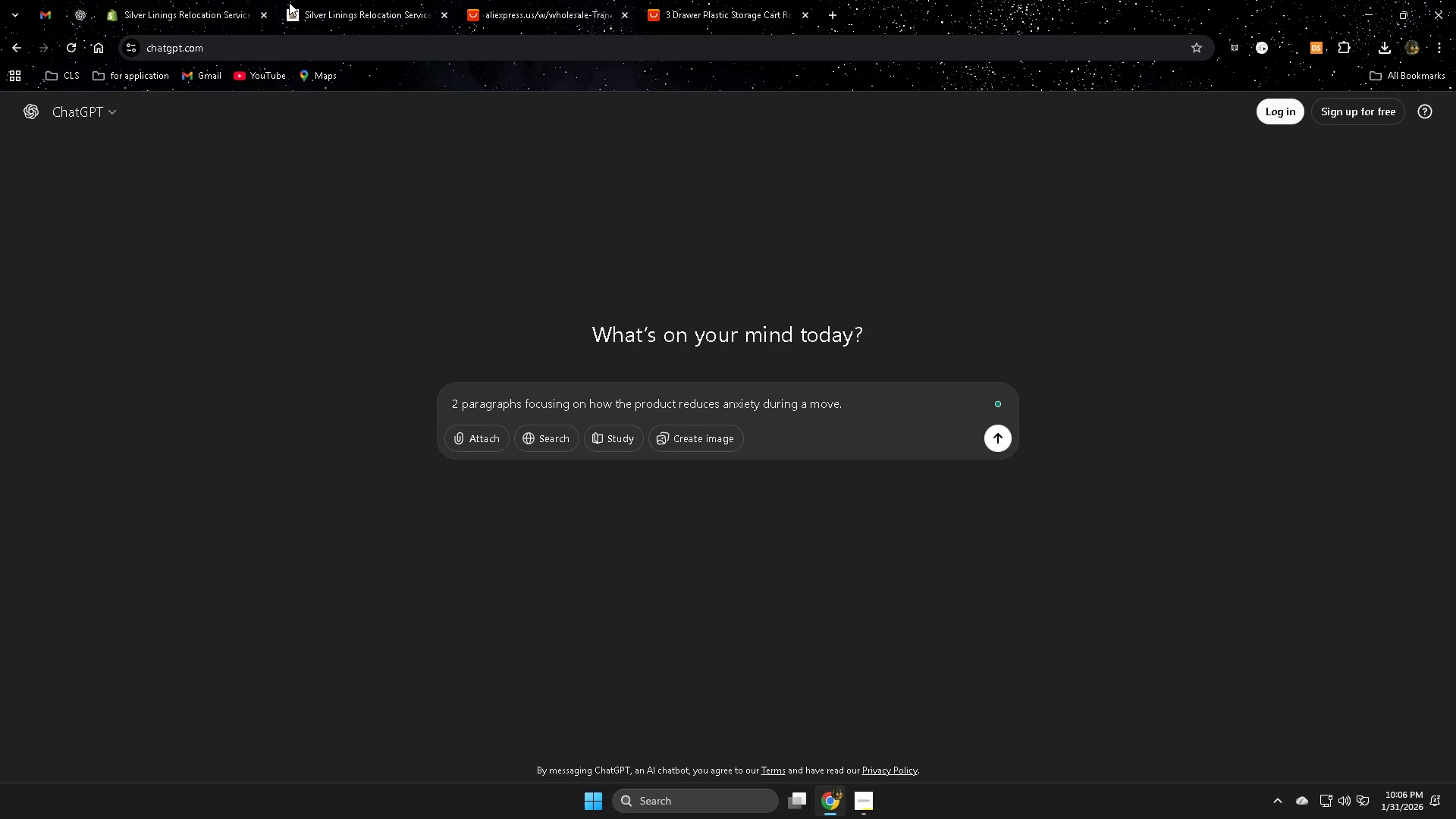 
left_click([160, 1])
 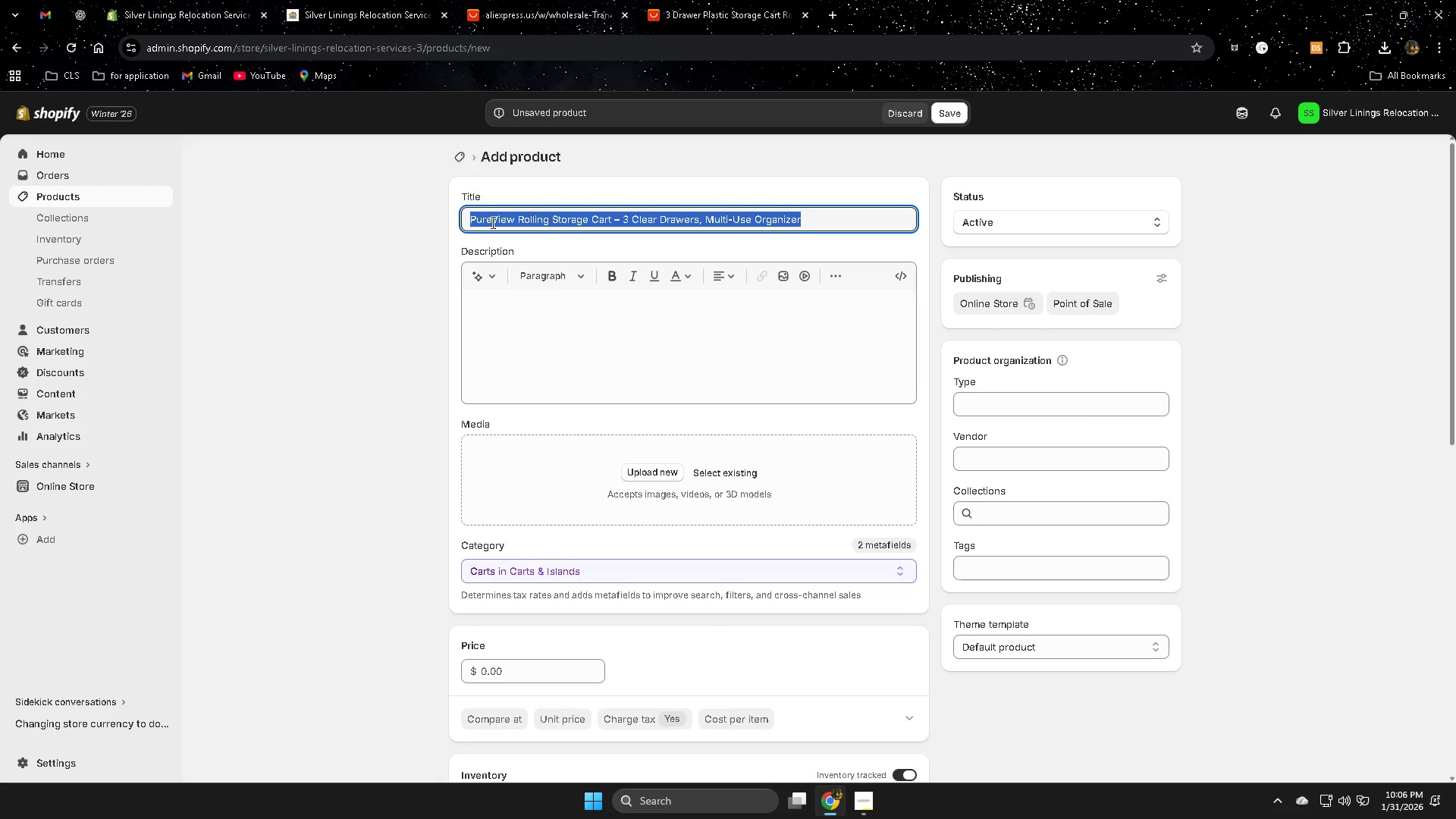 
double_click([491, 221])
 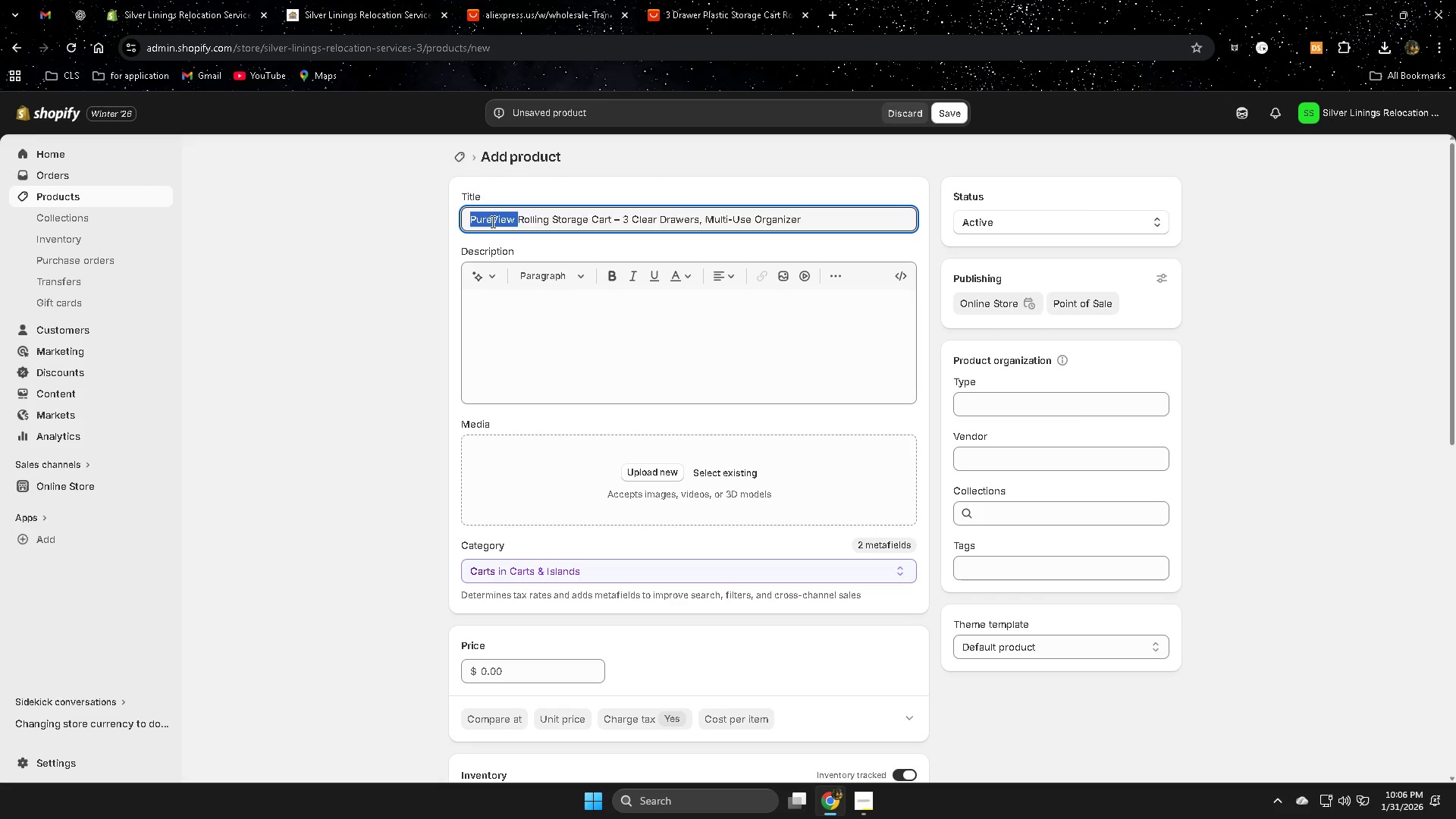 
triple_click([491, 221])
 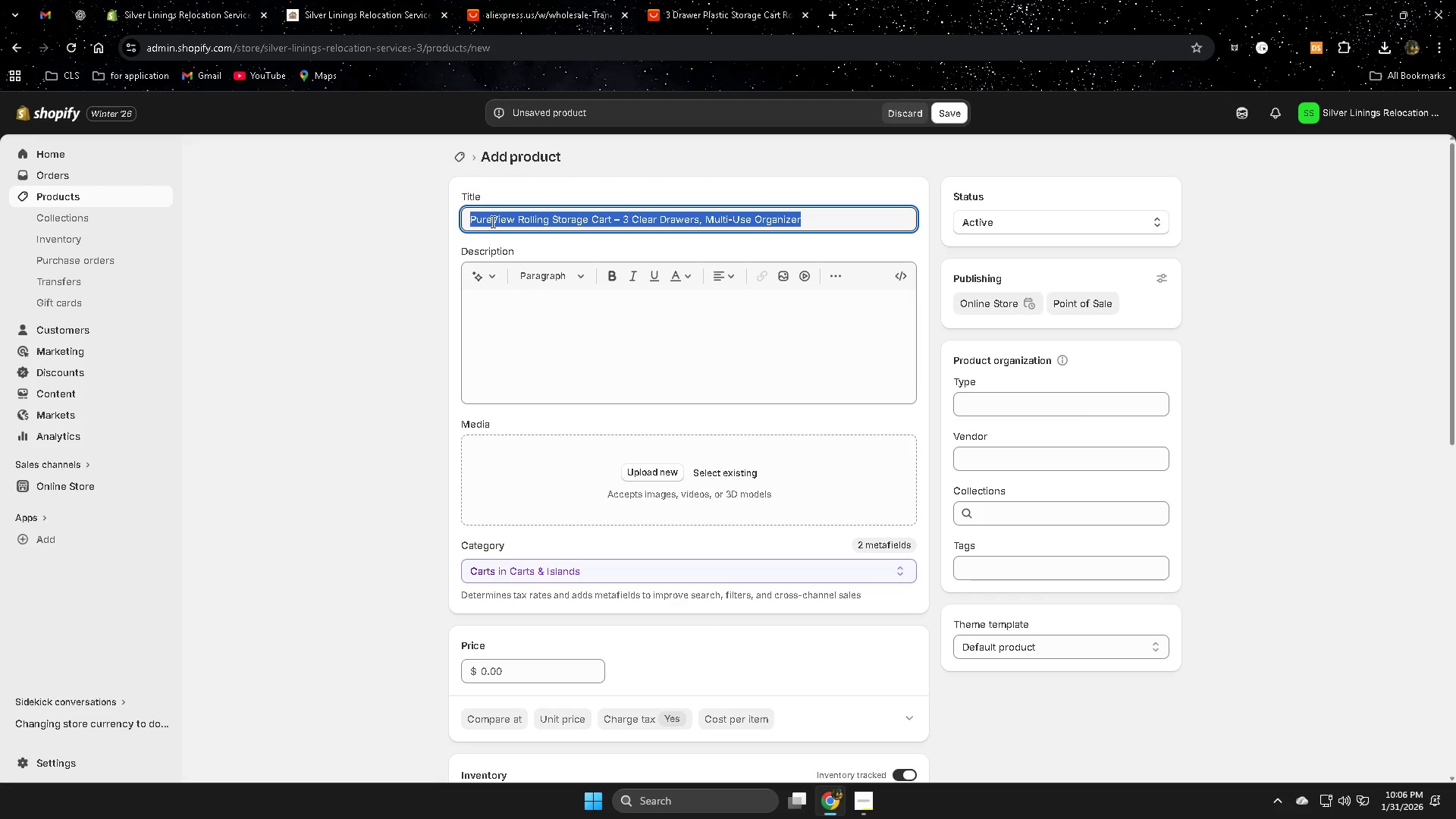 
key(Control+ControlLeft)
 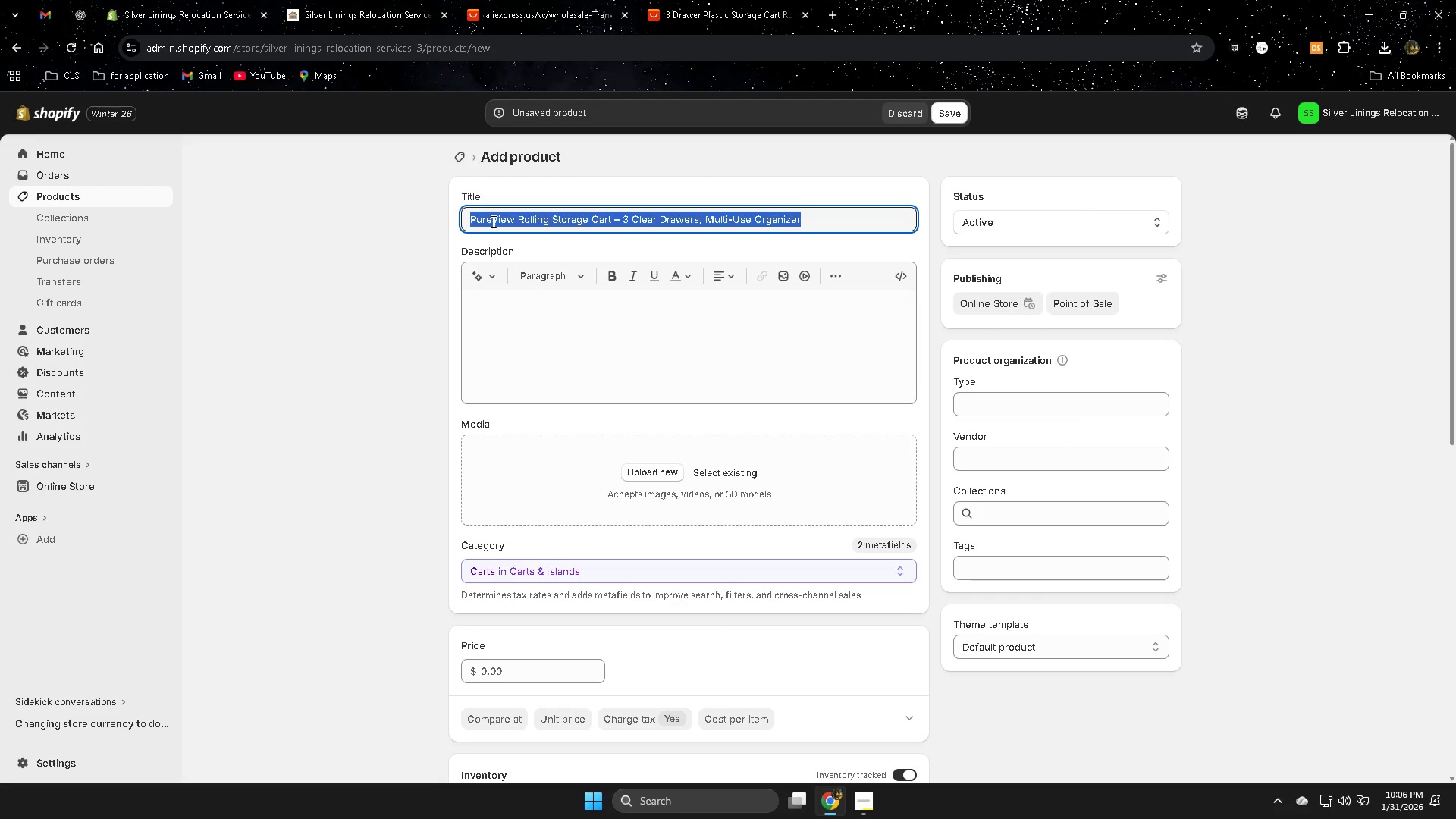 
key(Control+C)
 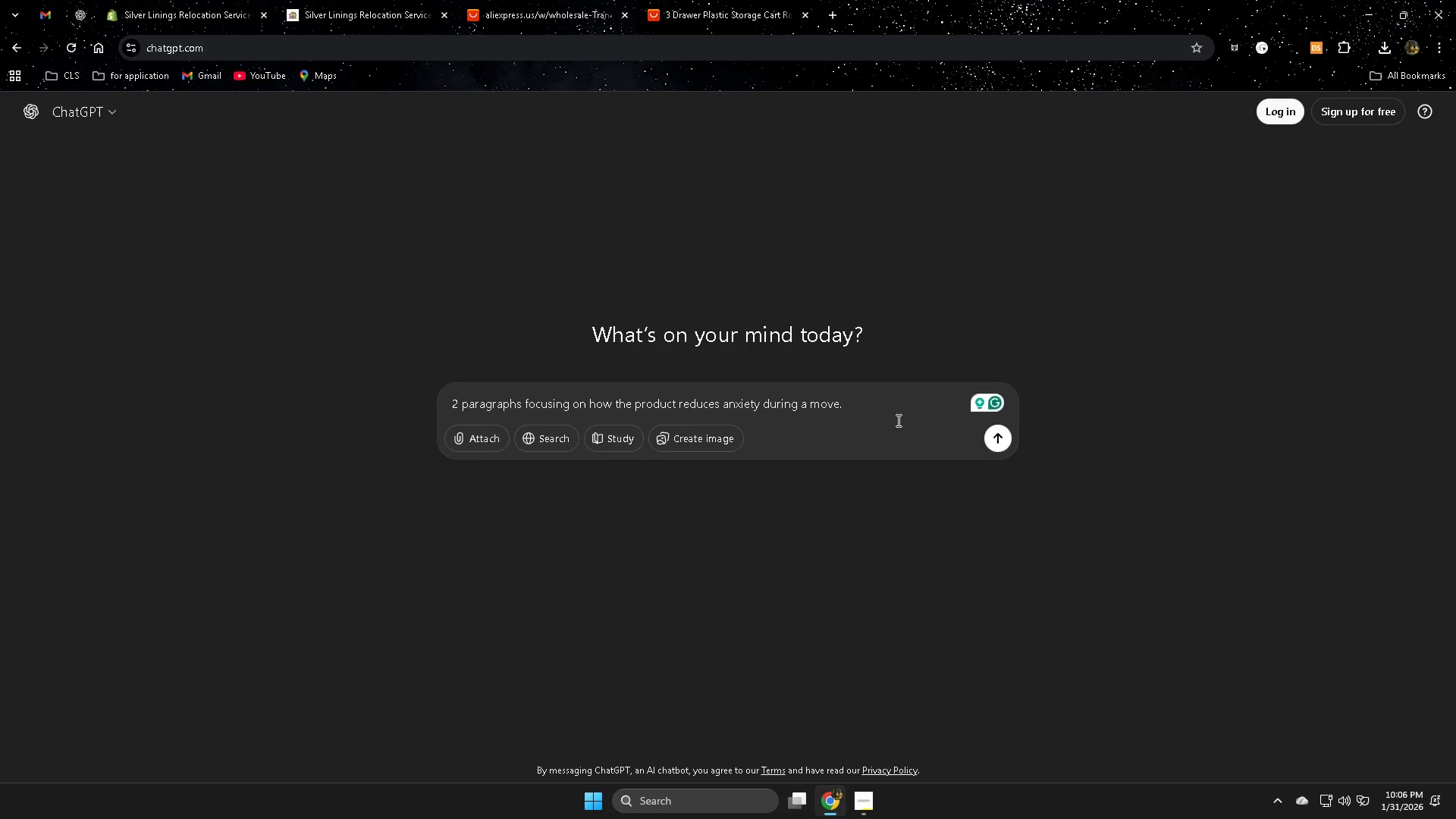 
key(Control+ControlLeft)
 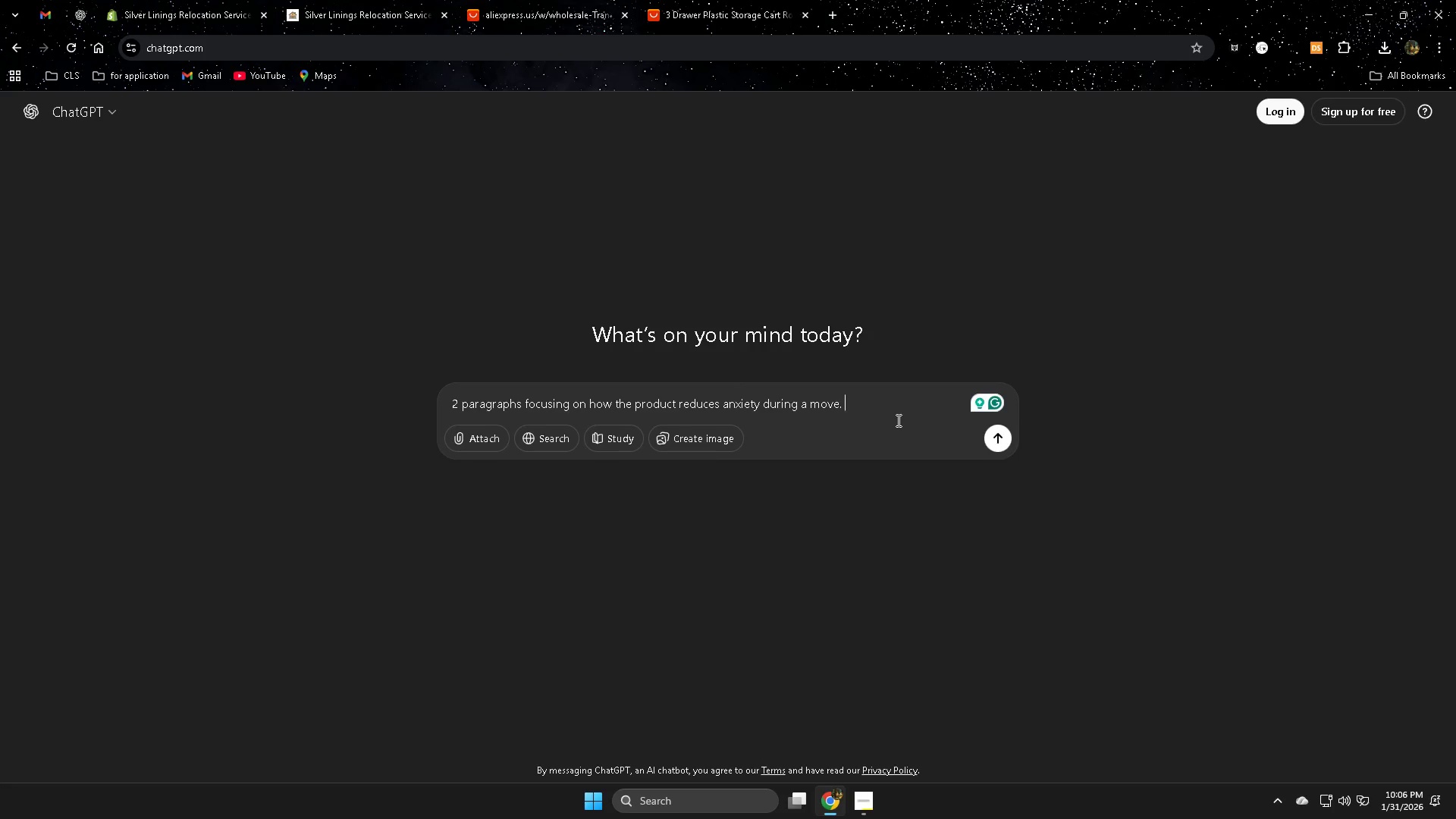 
key(Control+V)
 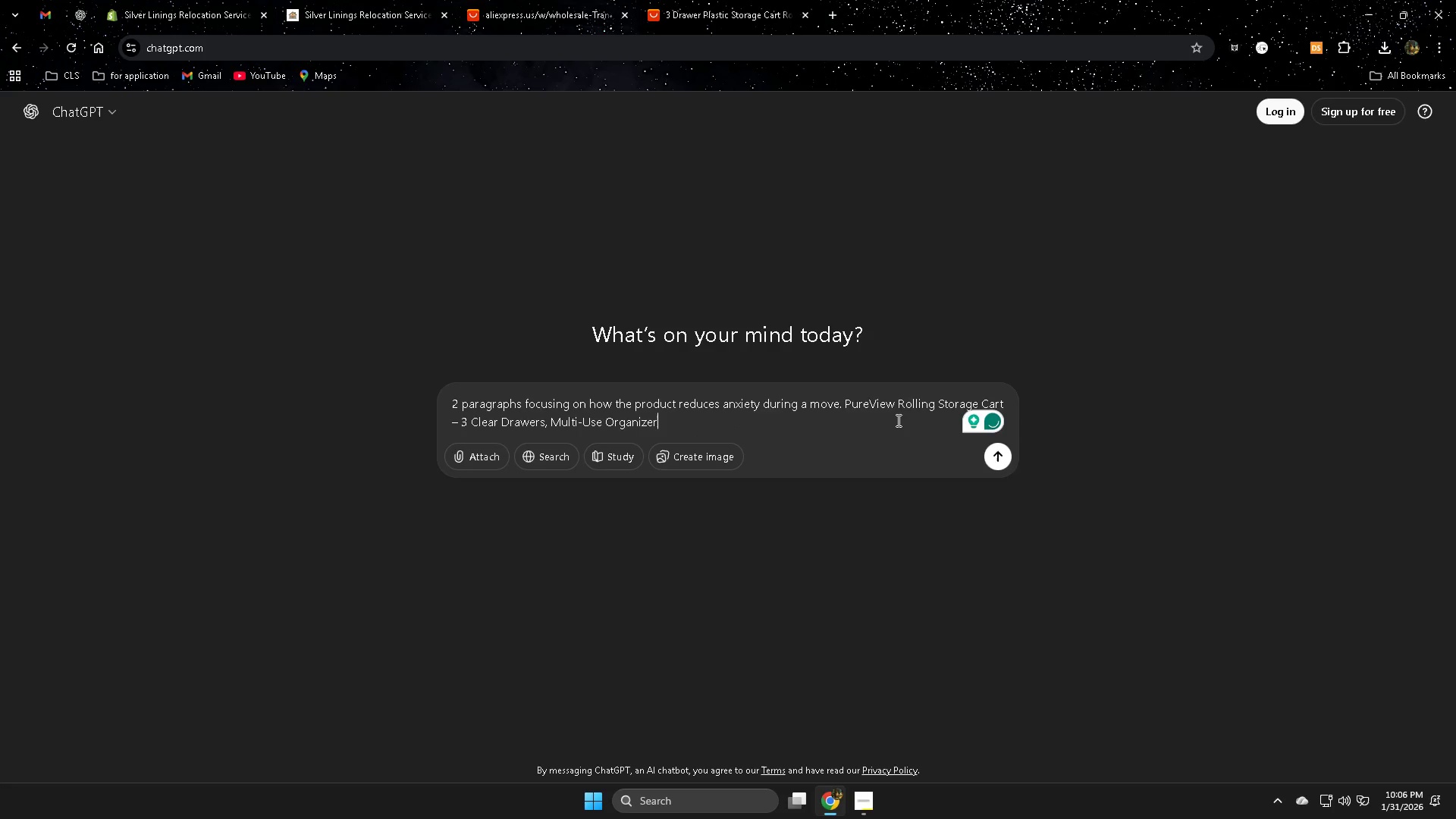 
key(Enter)
 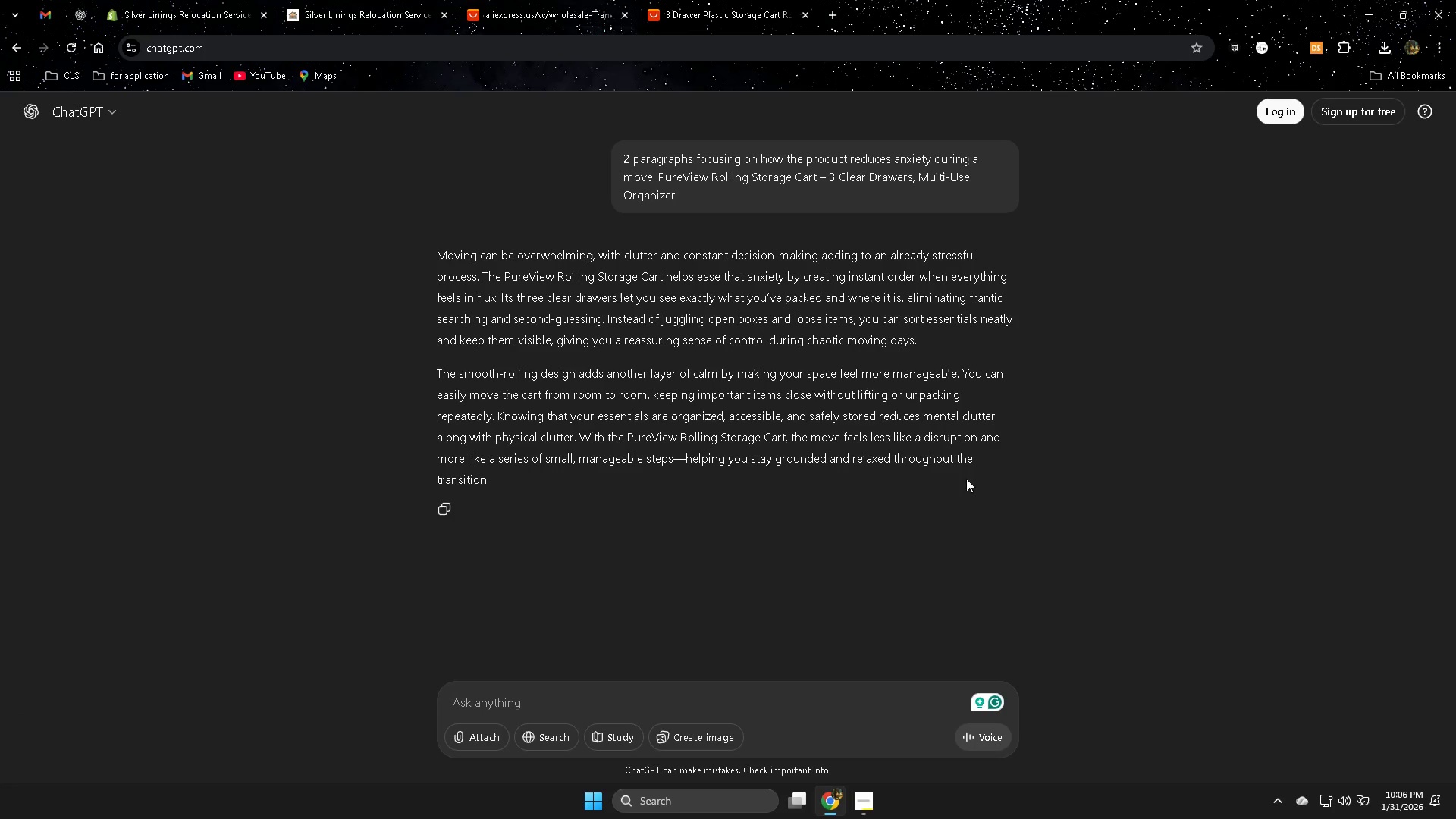 
wait(13.2)
 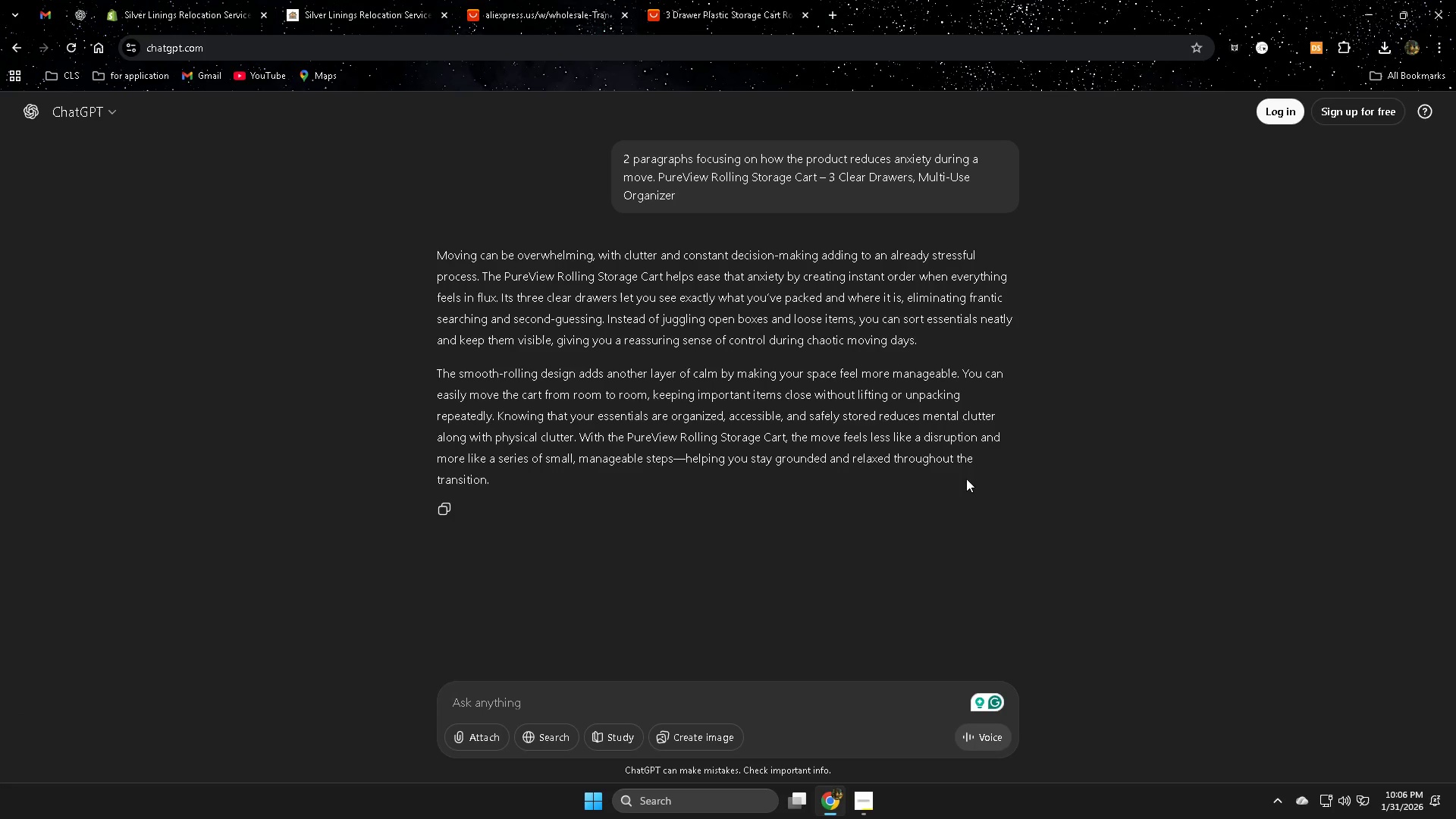 
left_click_drag(start_coordinate=[444, 256], to_coordinate=[984, 460])
 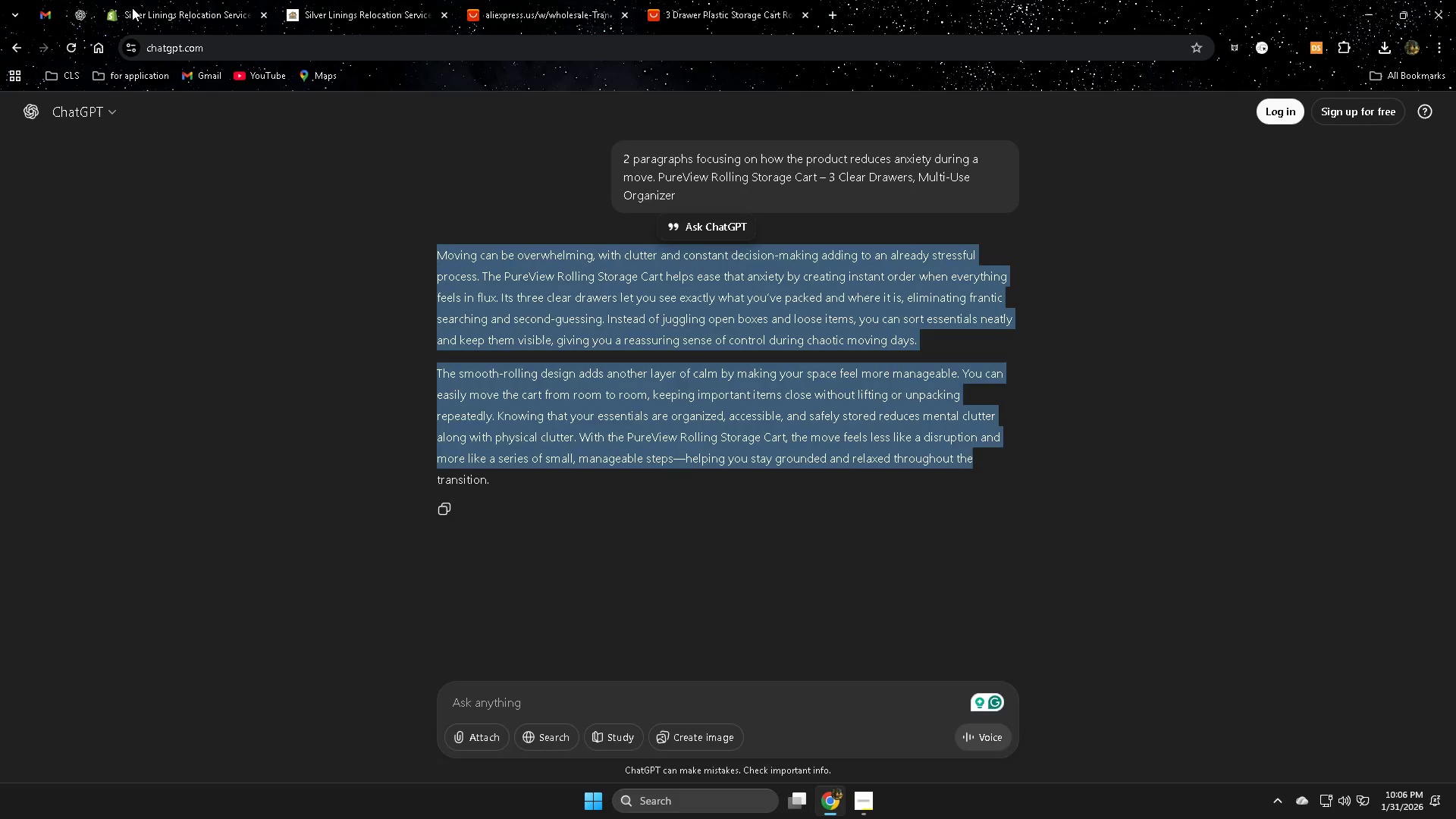 
key(Control+ControlLeft)
 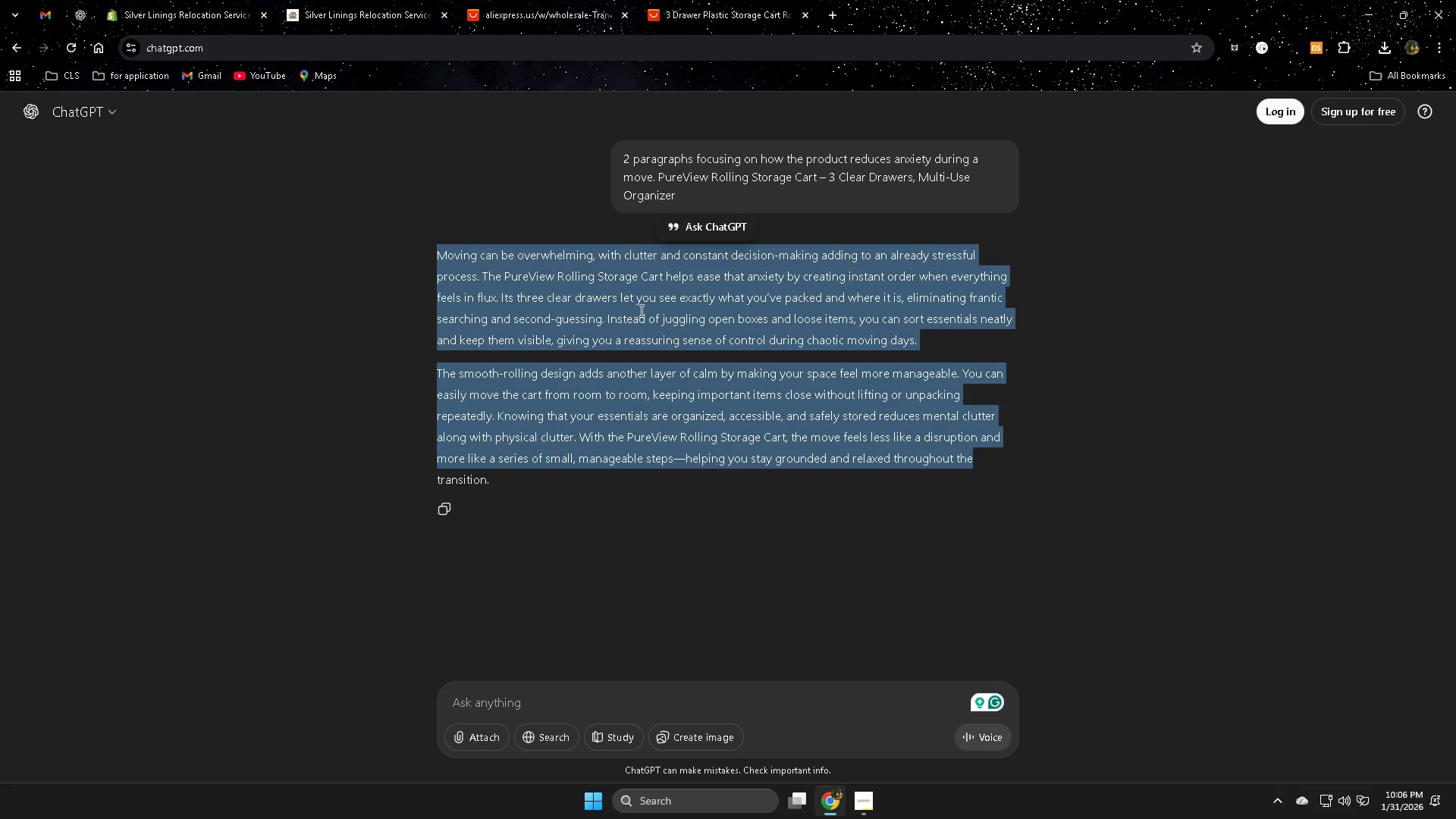 
key(Control+C)
 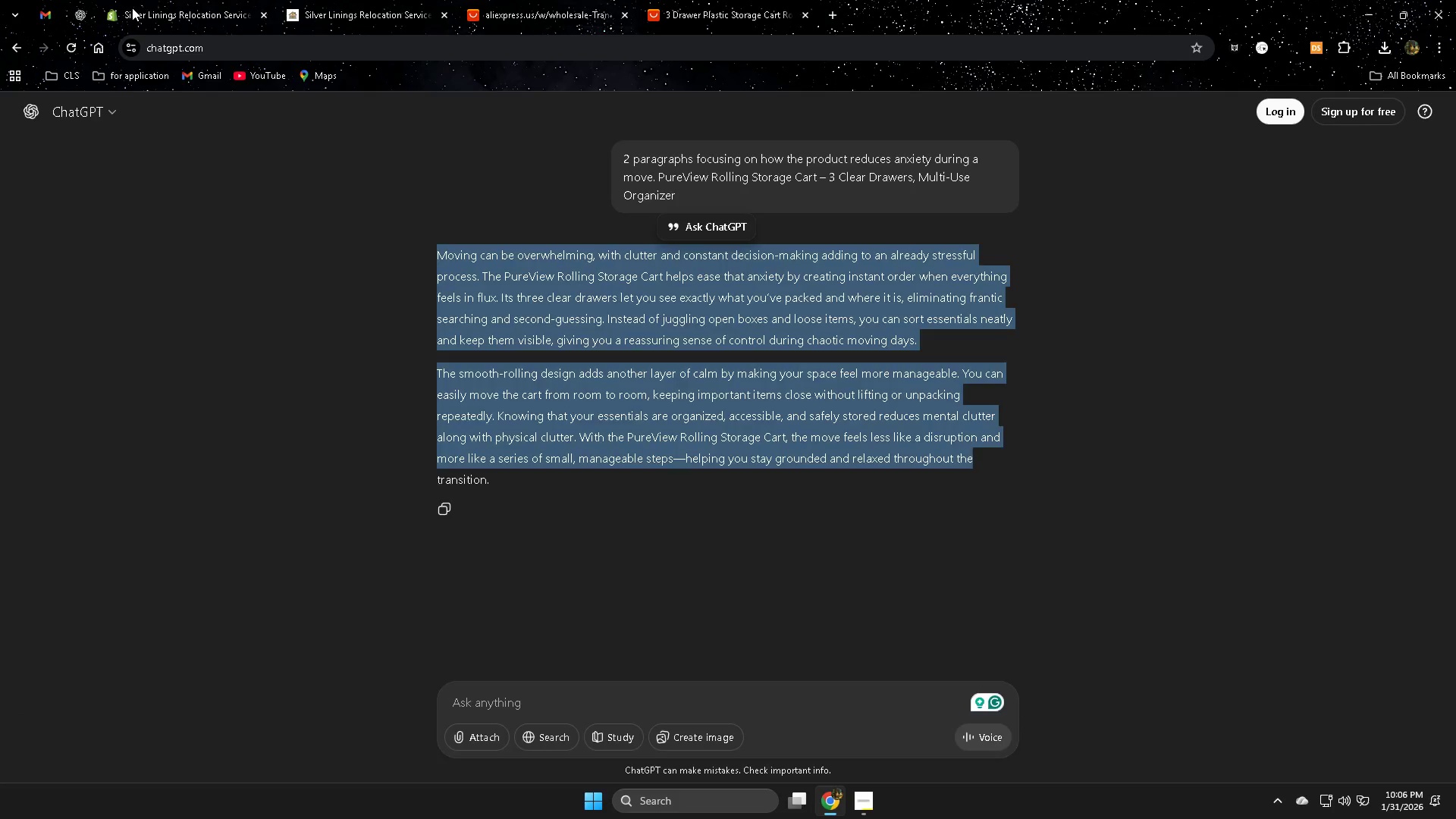 
left_click([132, 8])
 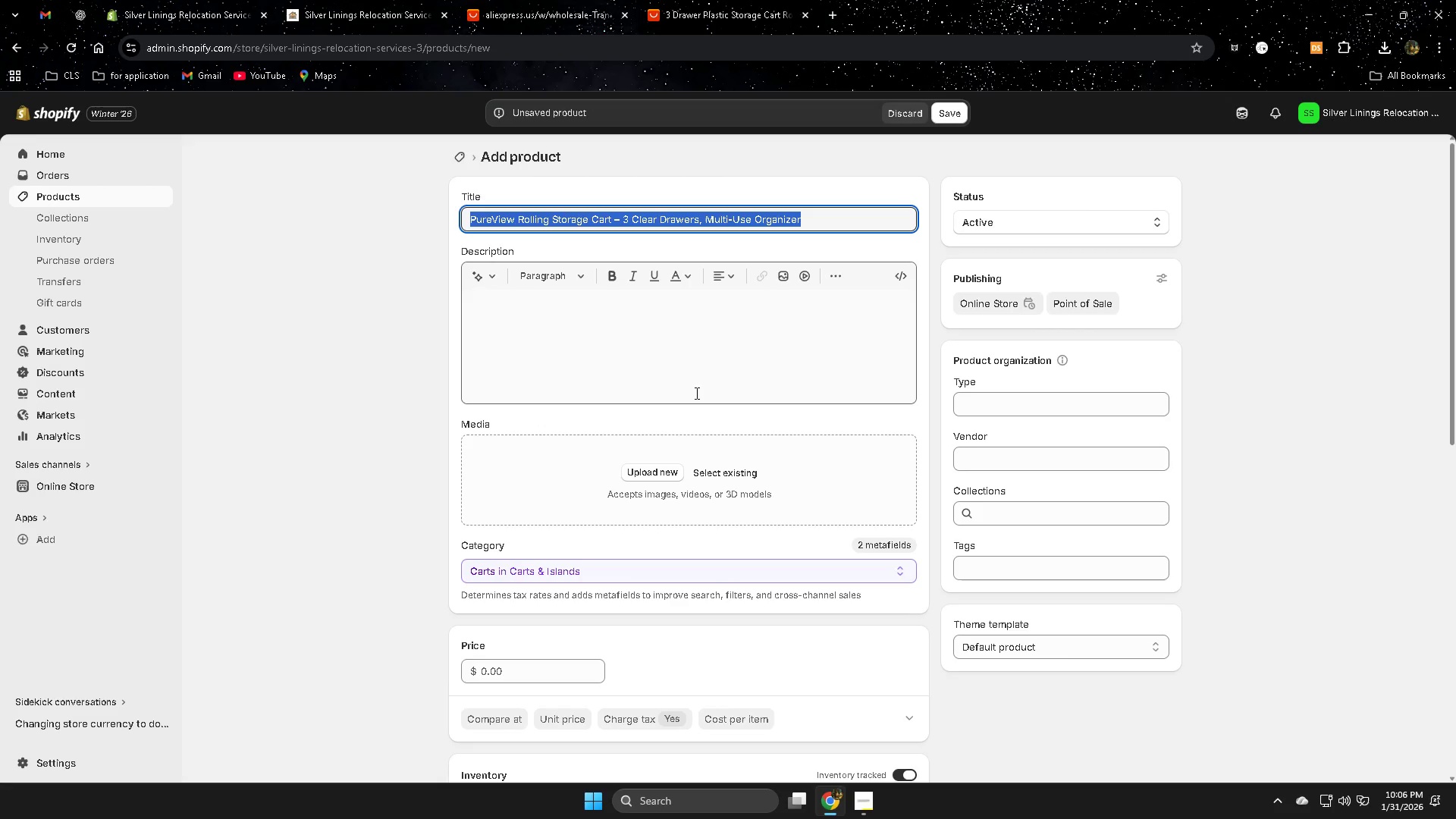 
left_click([598, 340])
 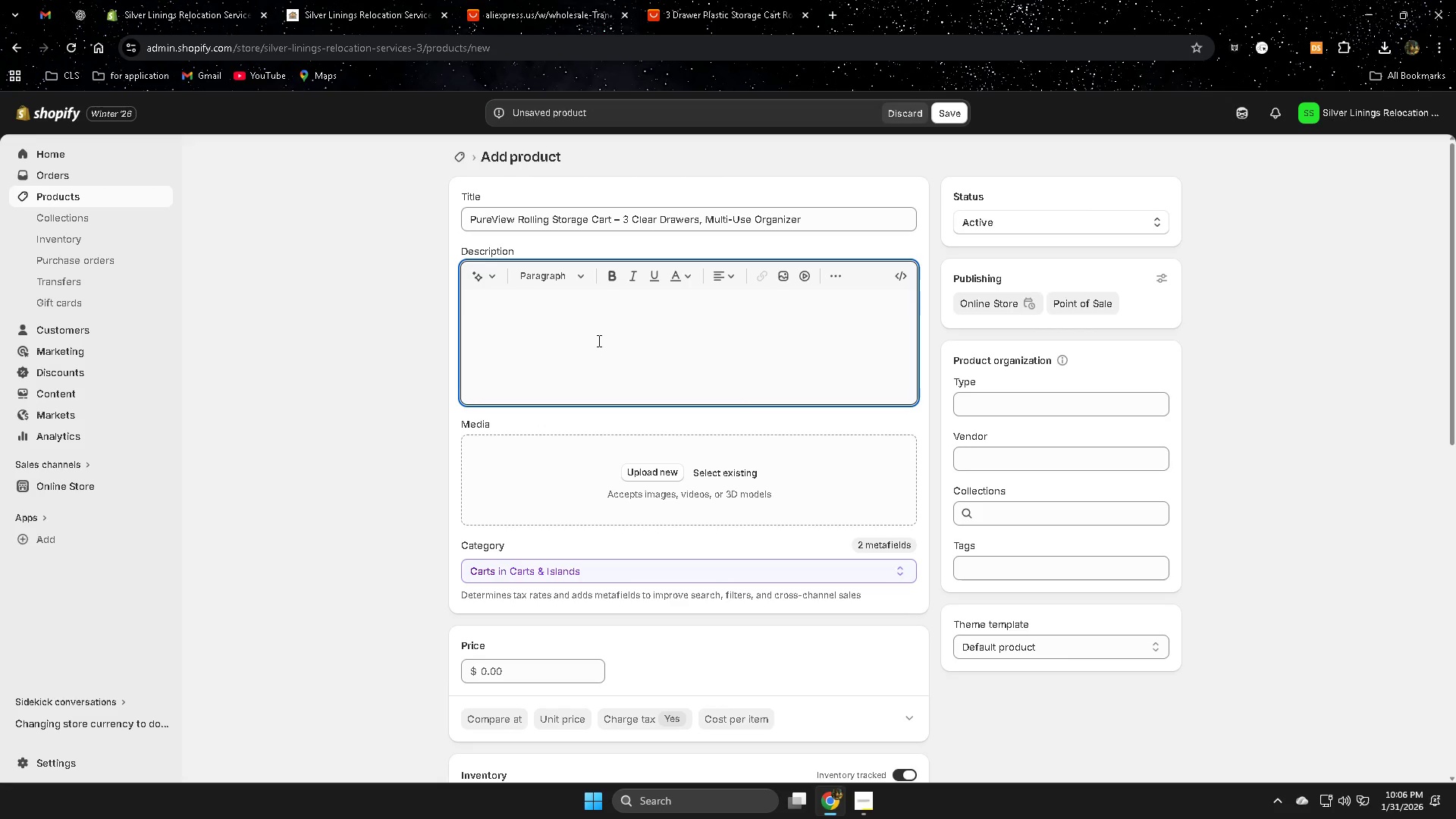 
key(Control+V)
 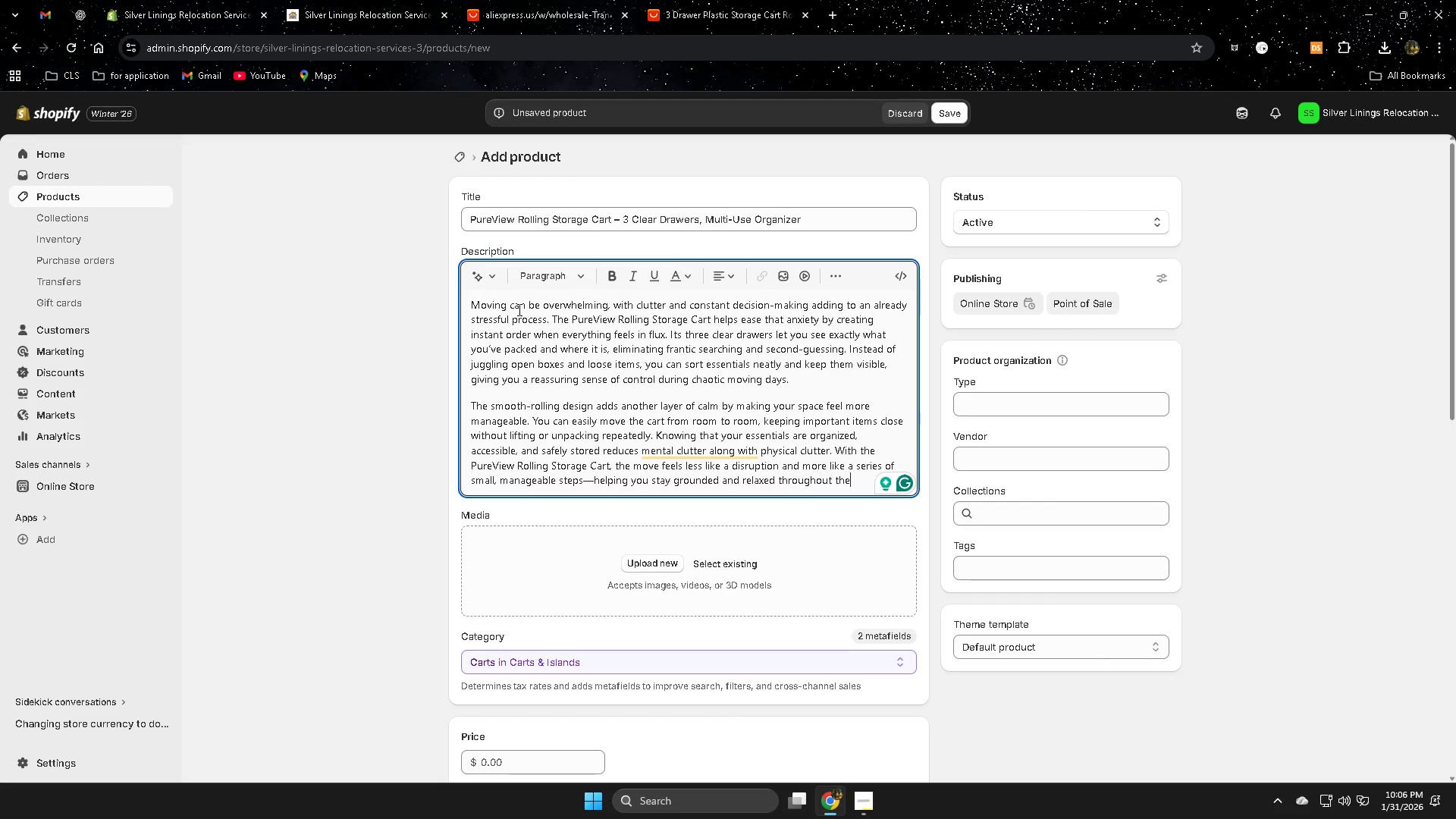 
double_click([490, 312])
 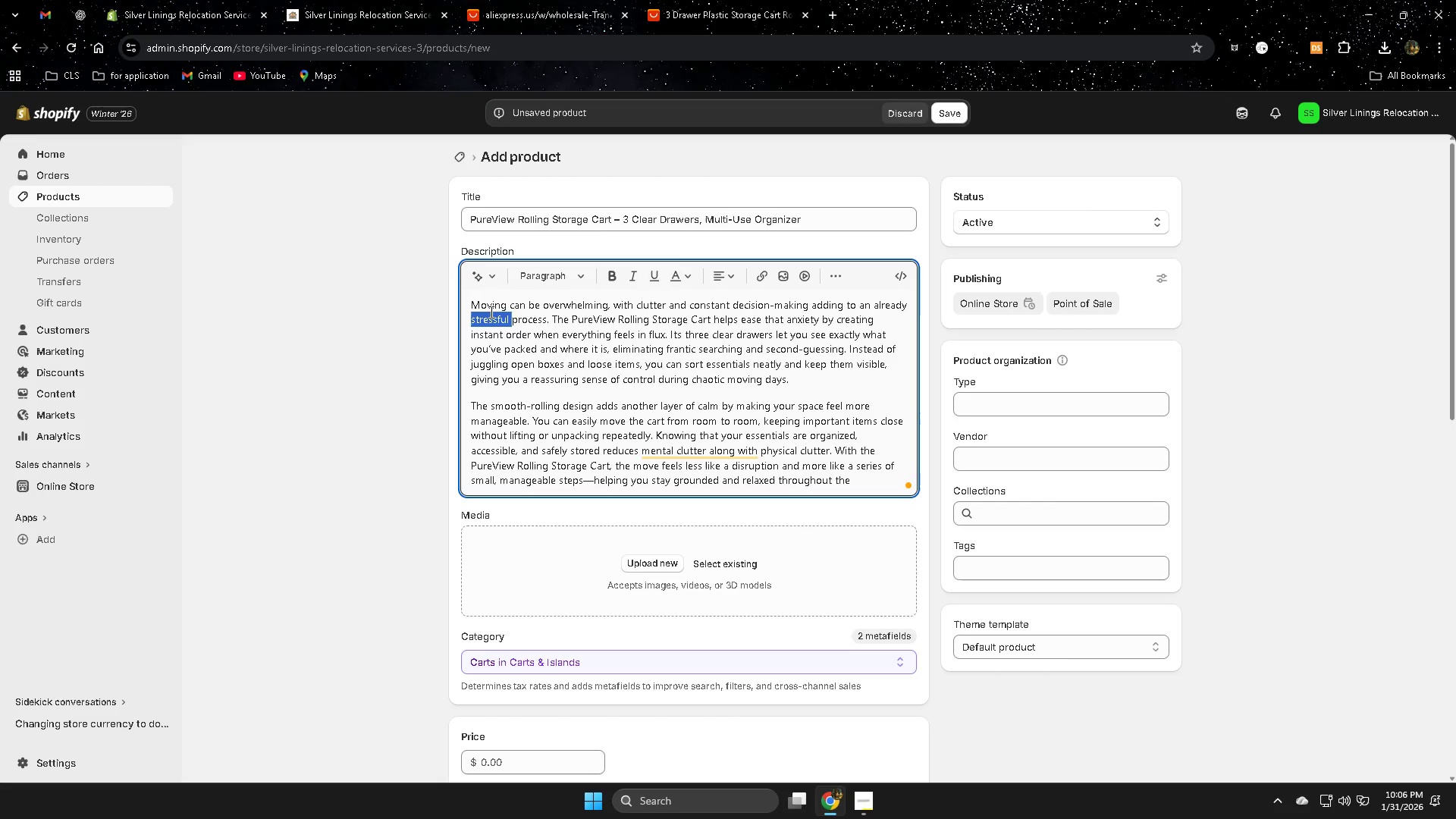 
triple_click([490, 312])
 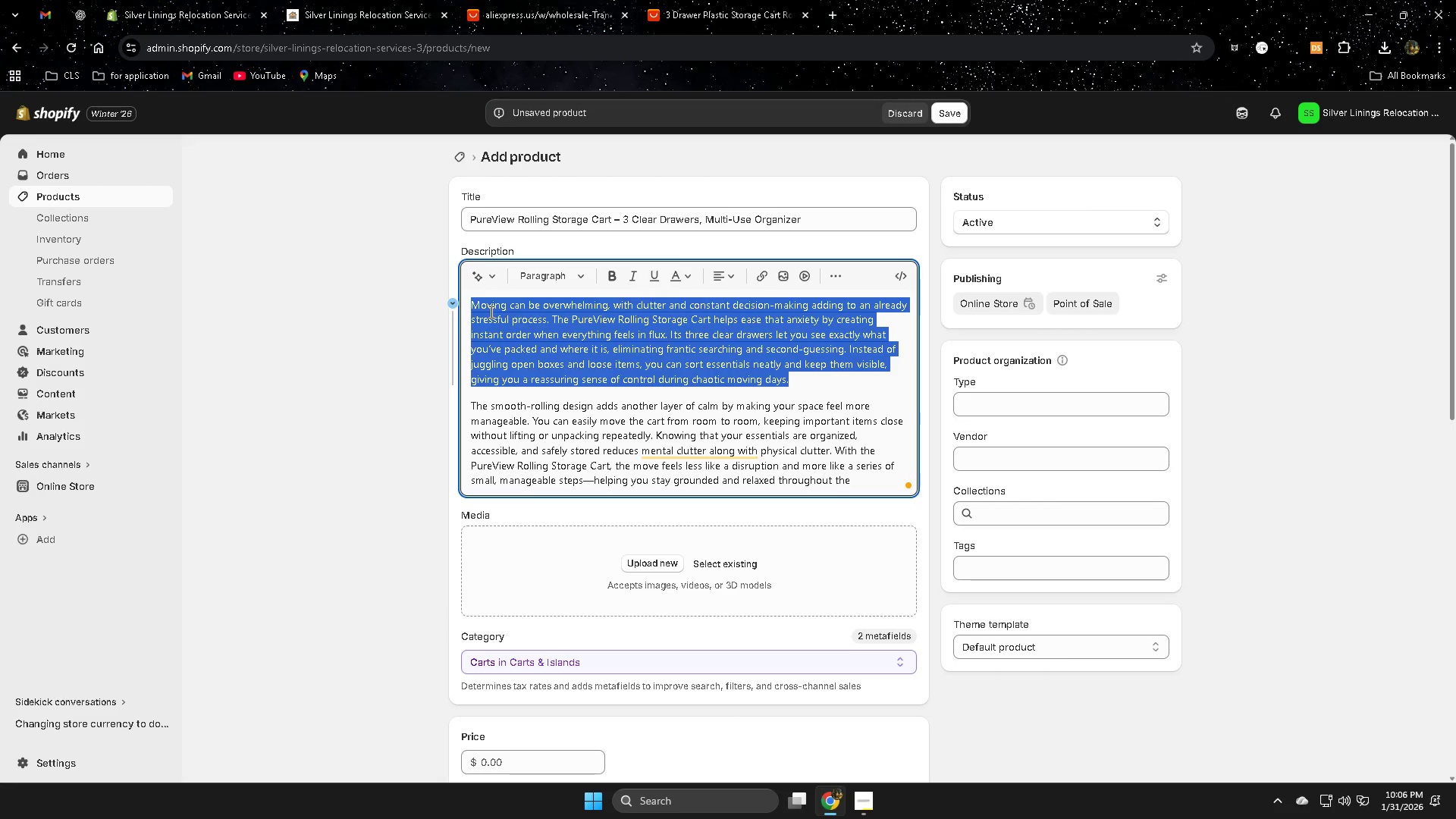 
left_click([490, 312])
 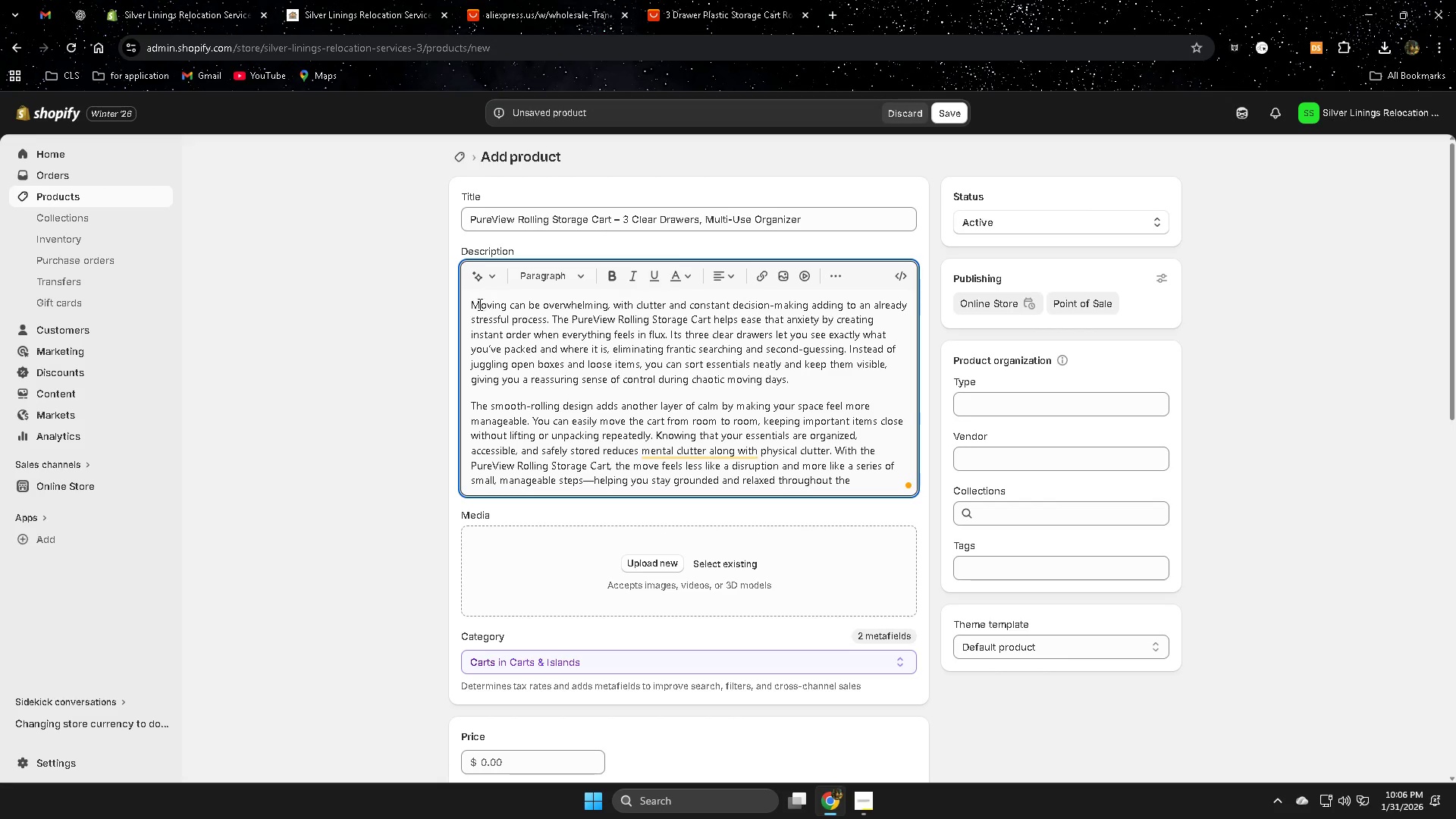 
double_click([478, 304])
 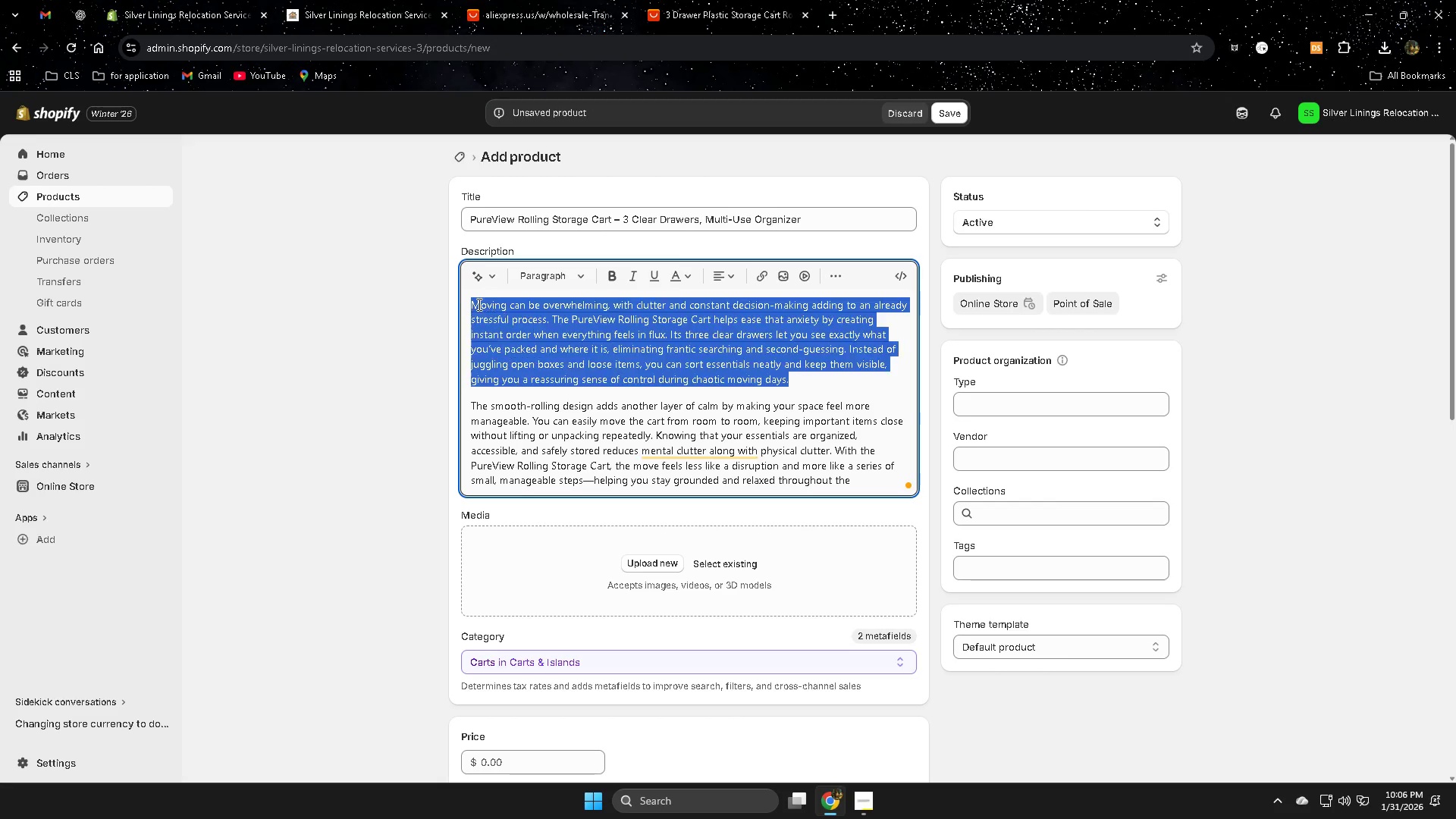 
triple_click([478, 304])
 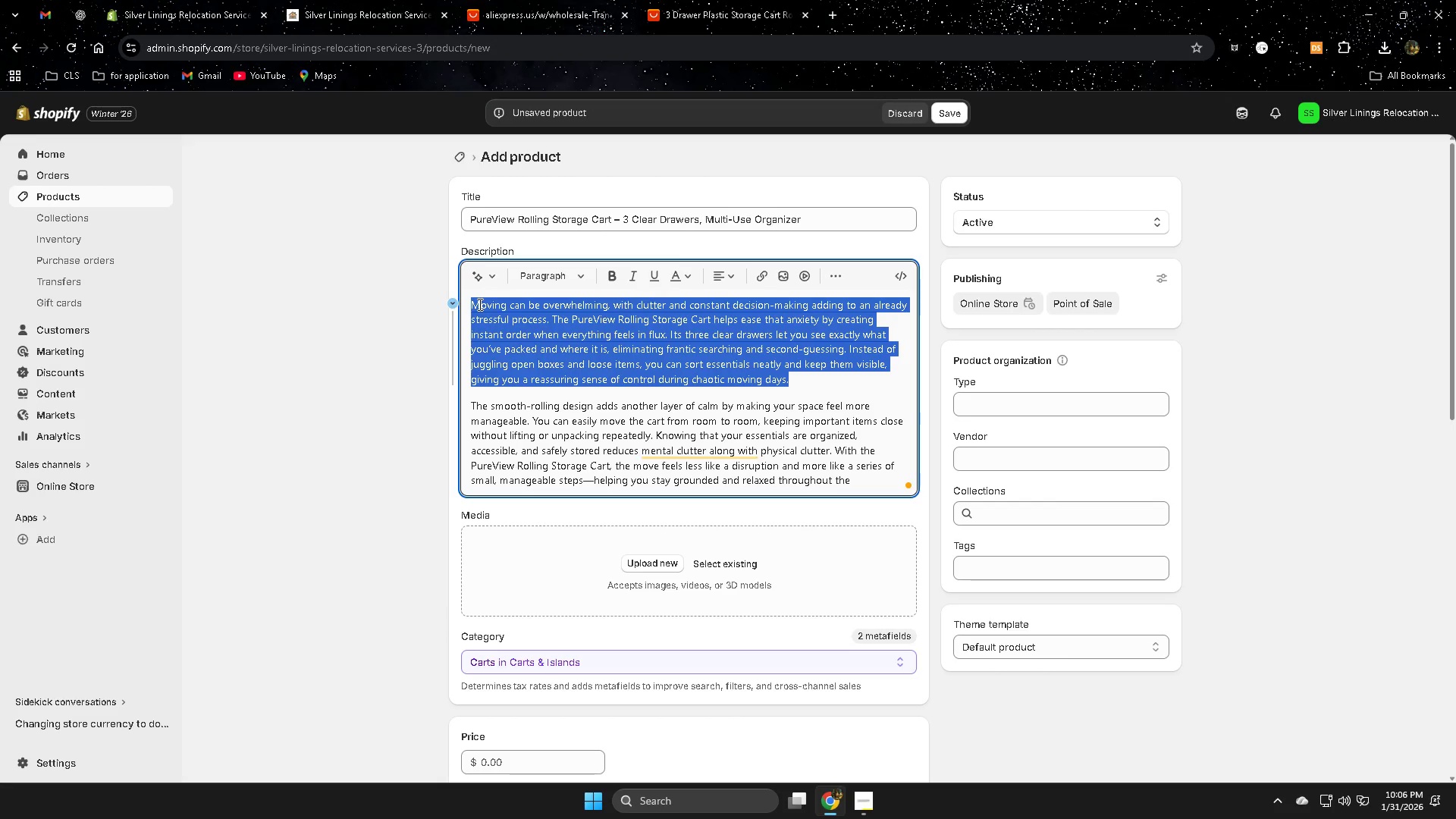 
triple_click([479, 304])
 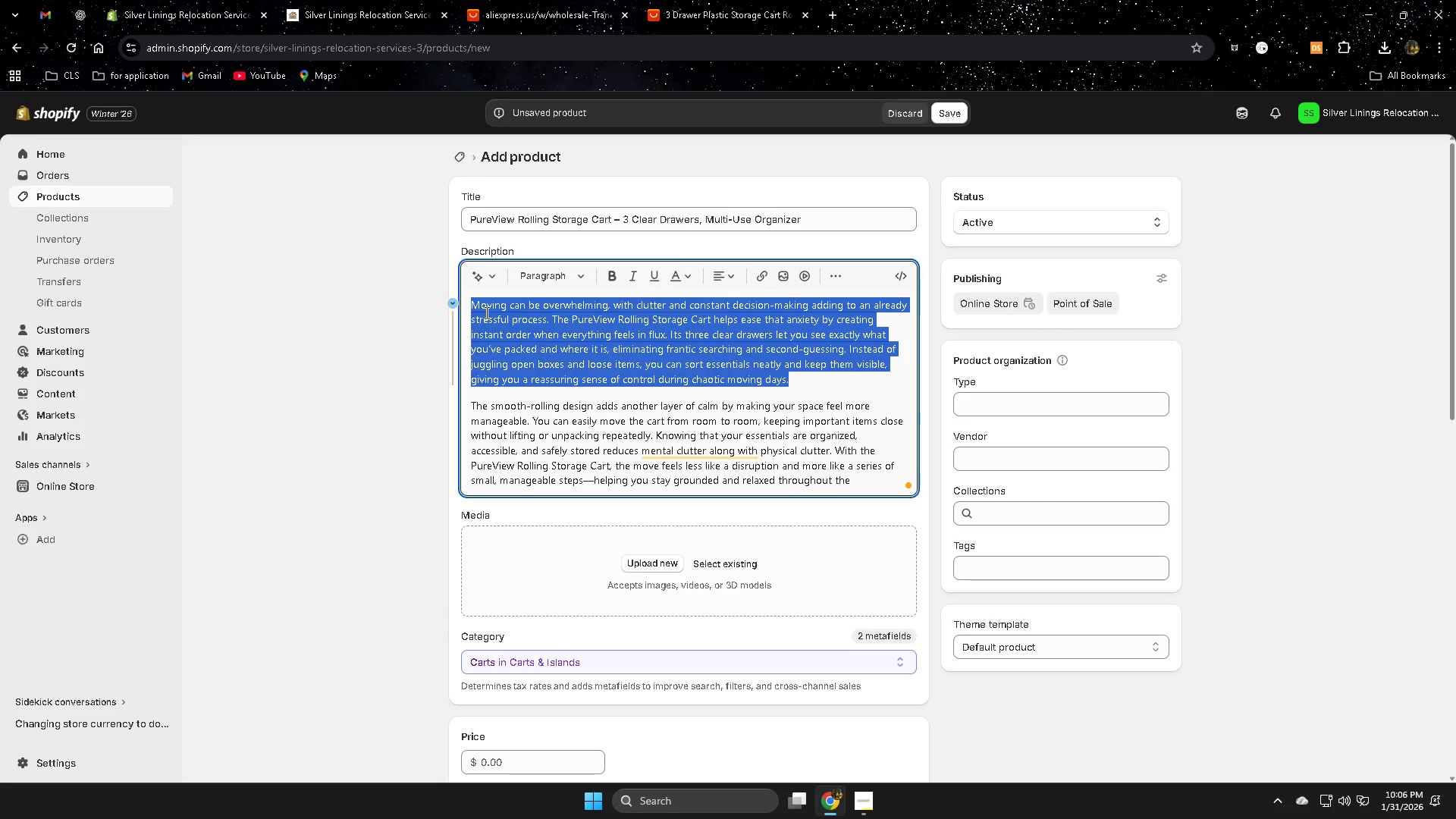 
double_click([485, 312])
 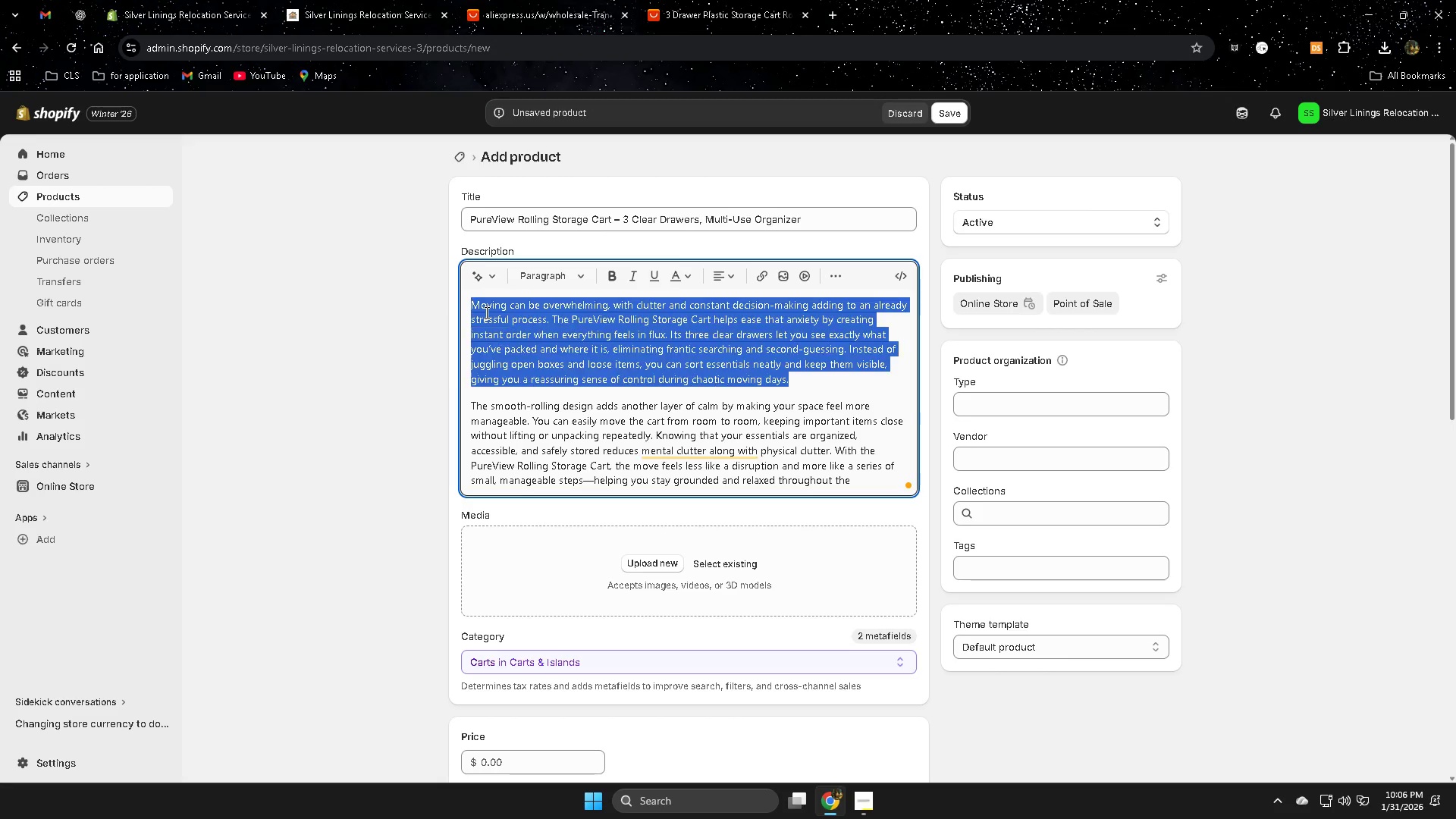 
triple_click([485, 312])
 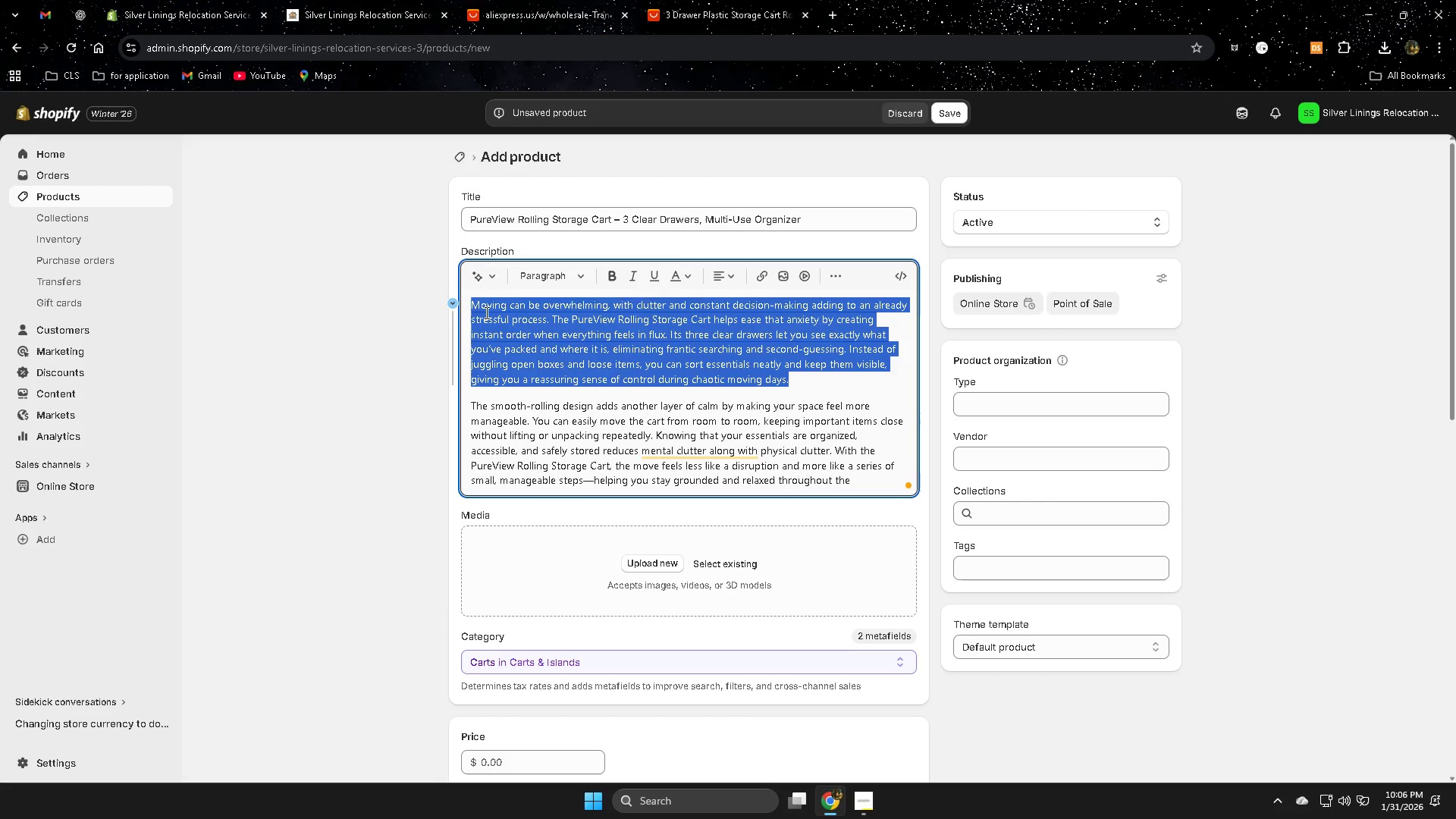 
triple_click([485, 312])
 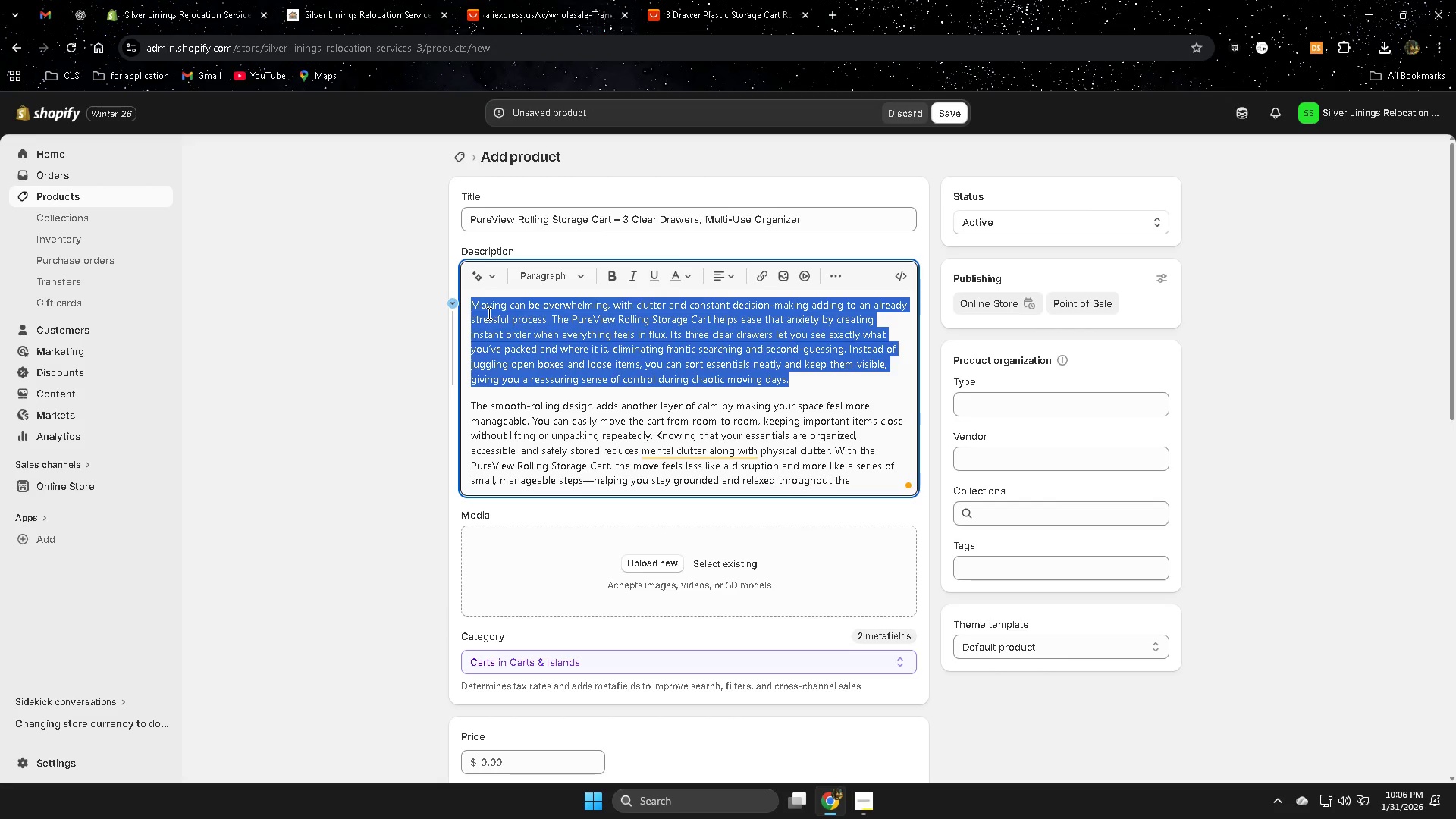 
key(Control+A)
 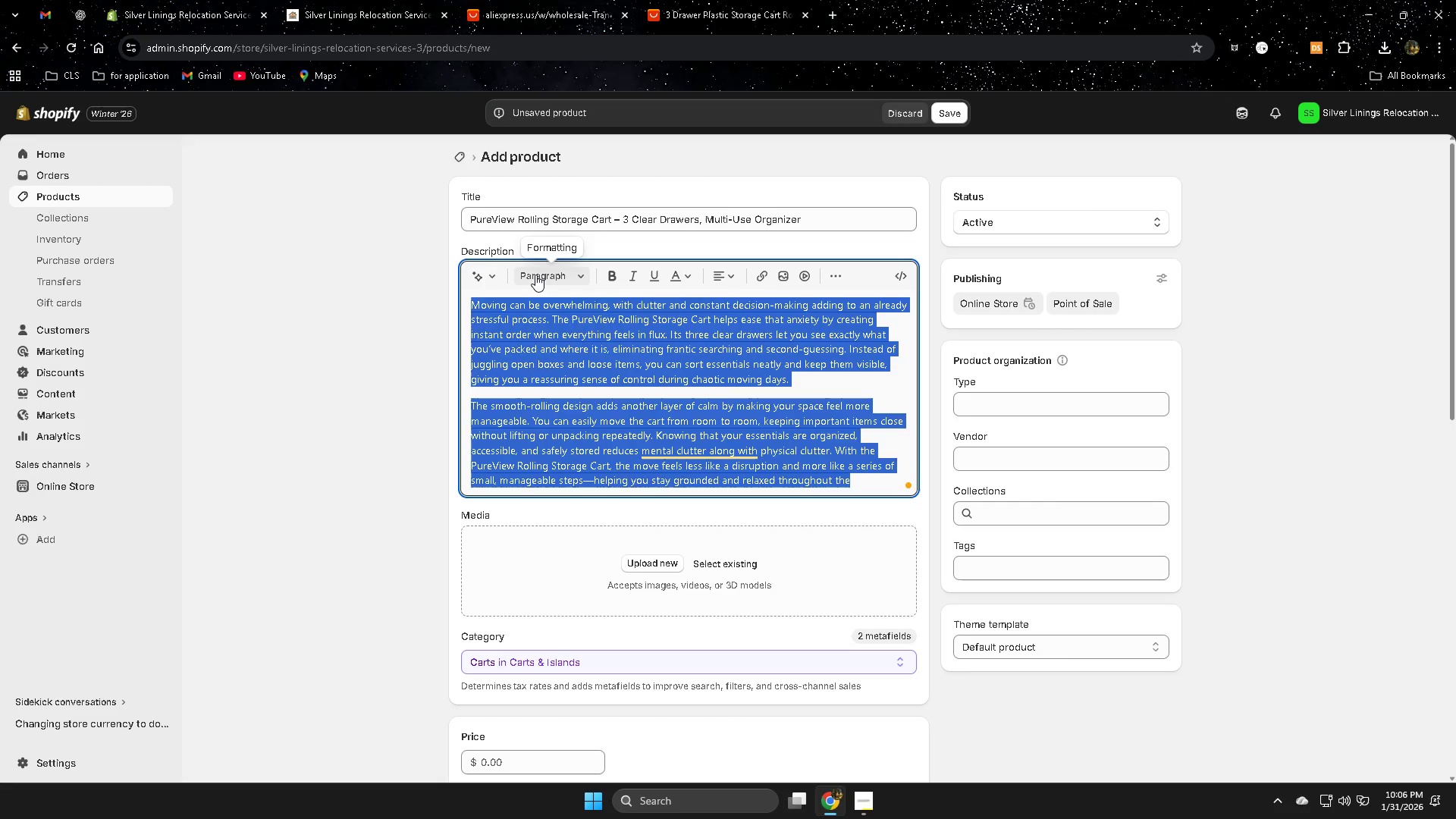 
left_click([535, 275])
 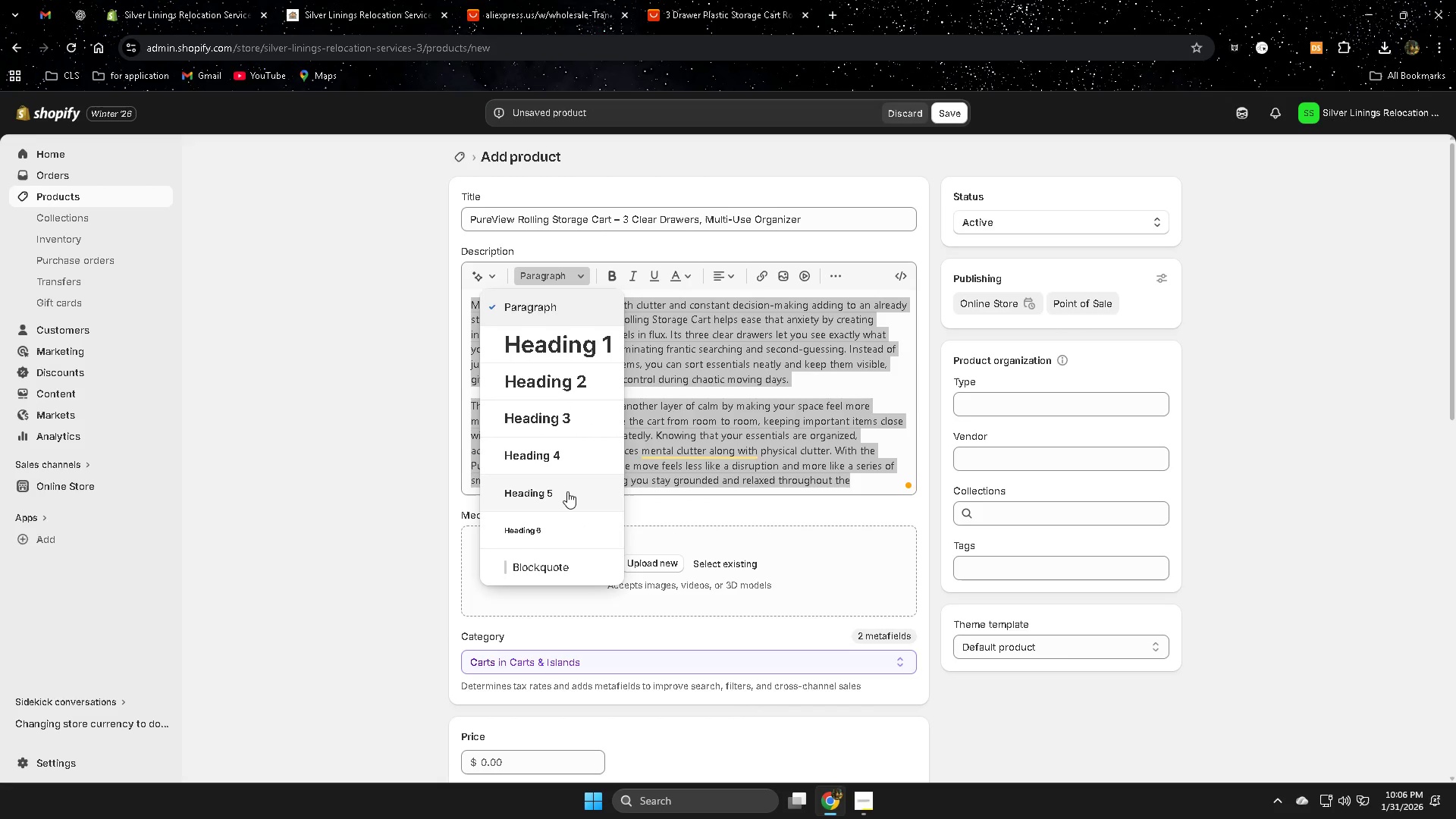 
left_click([567, 491])
 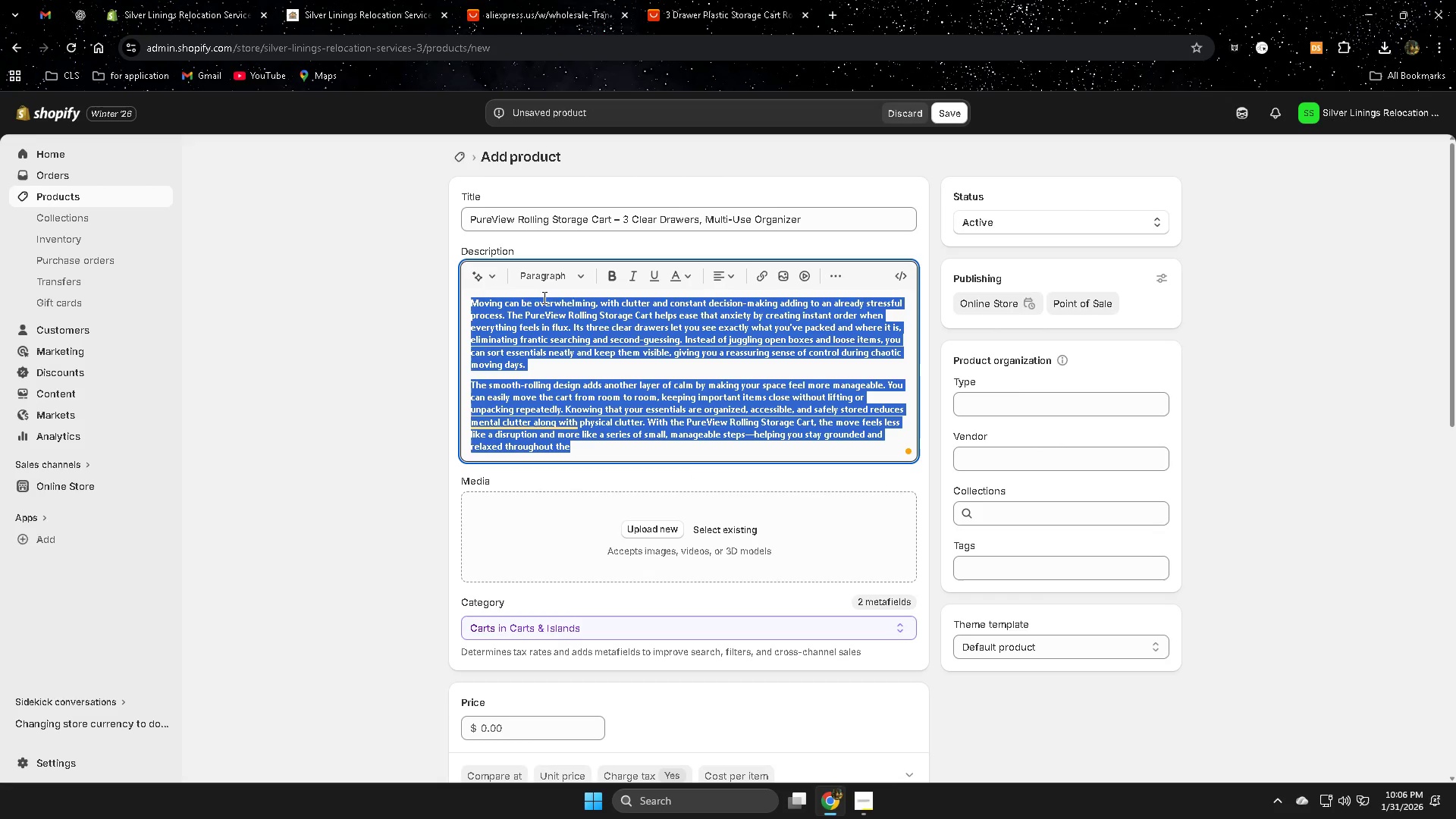 
left_click([582, 273])
 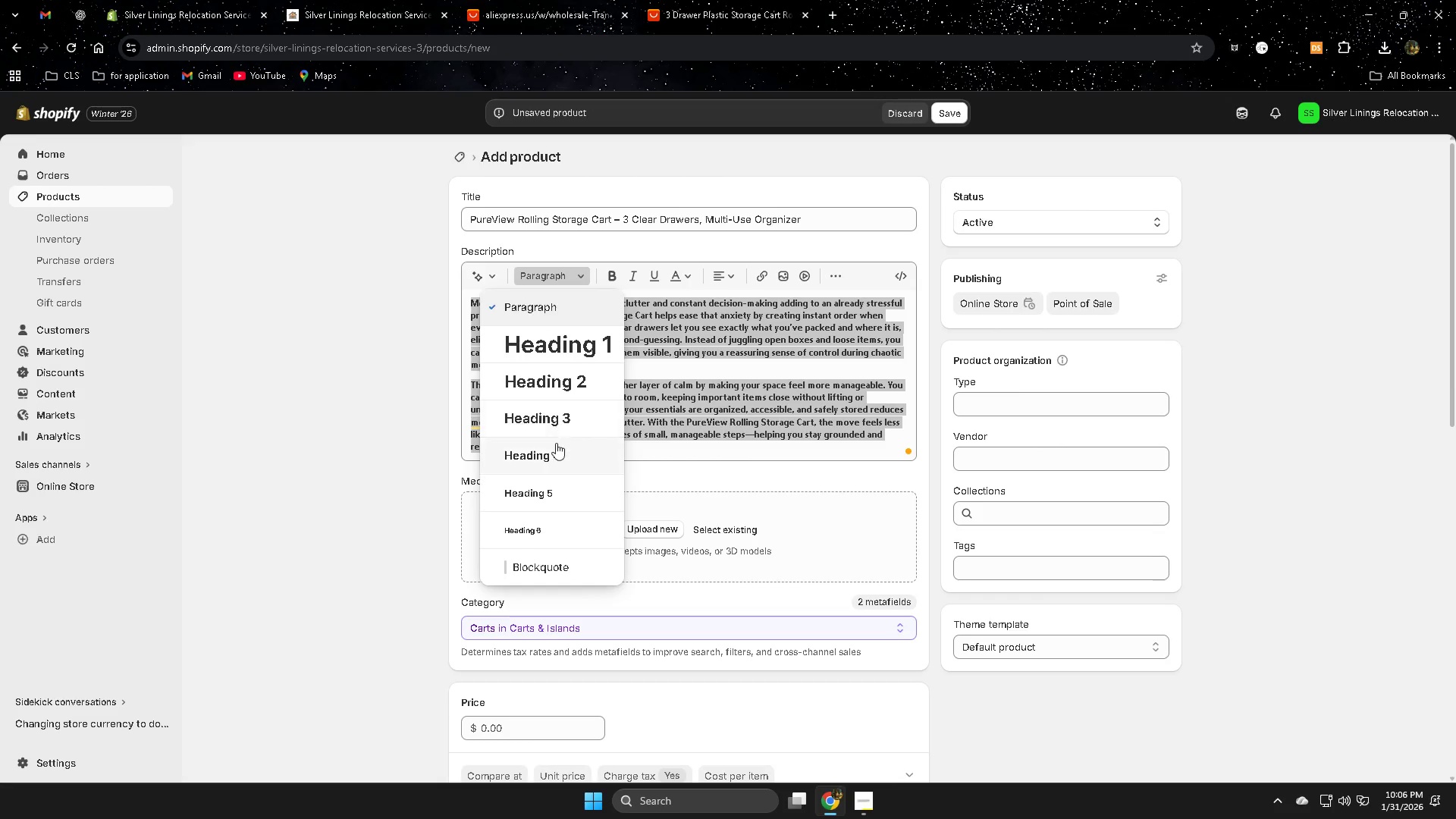 
left_click([555, 451])
 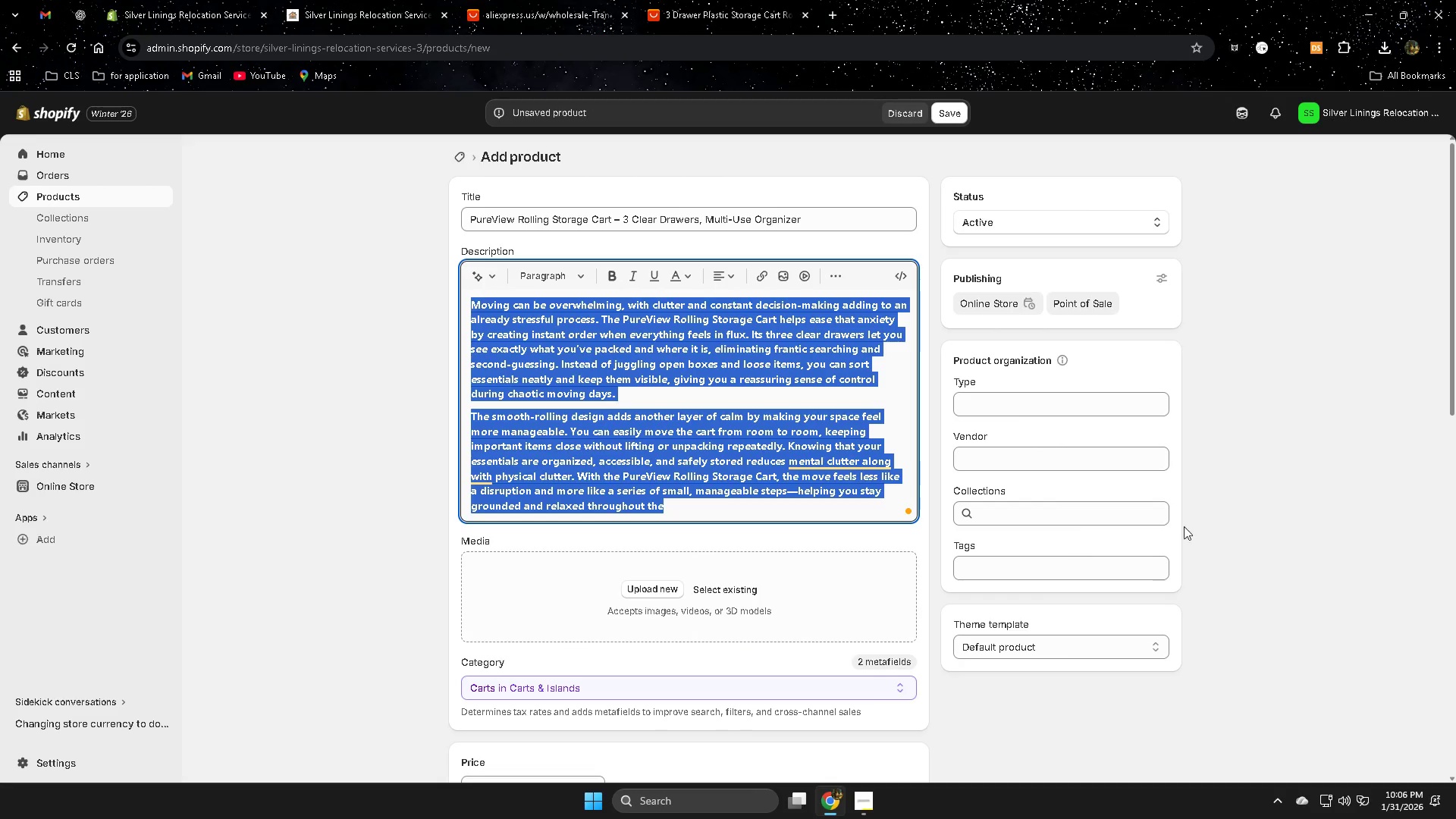 
left_click([1274, 491])
 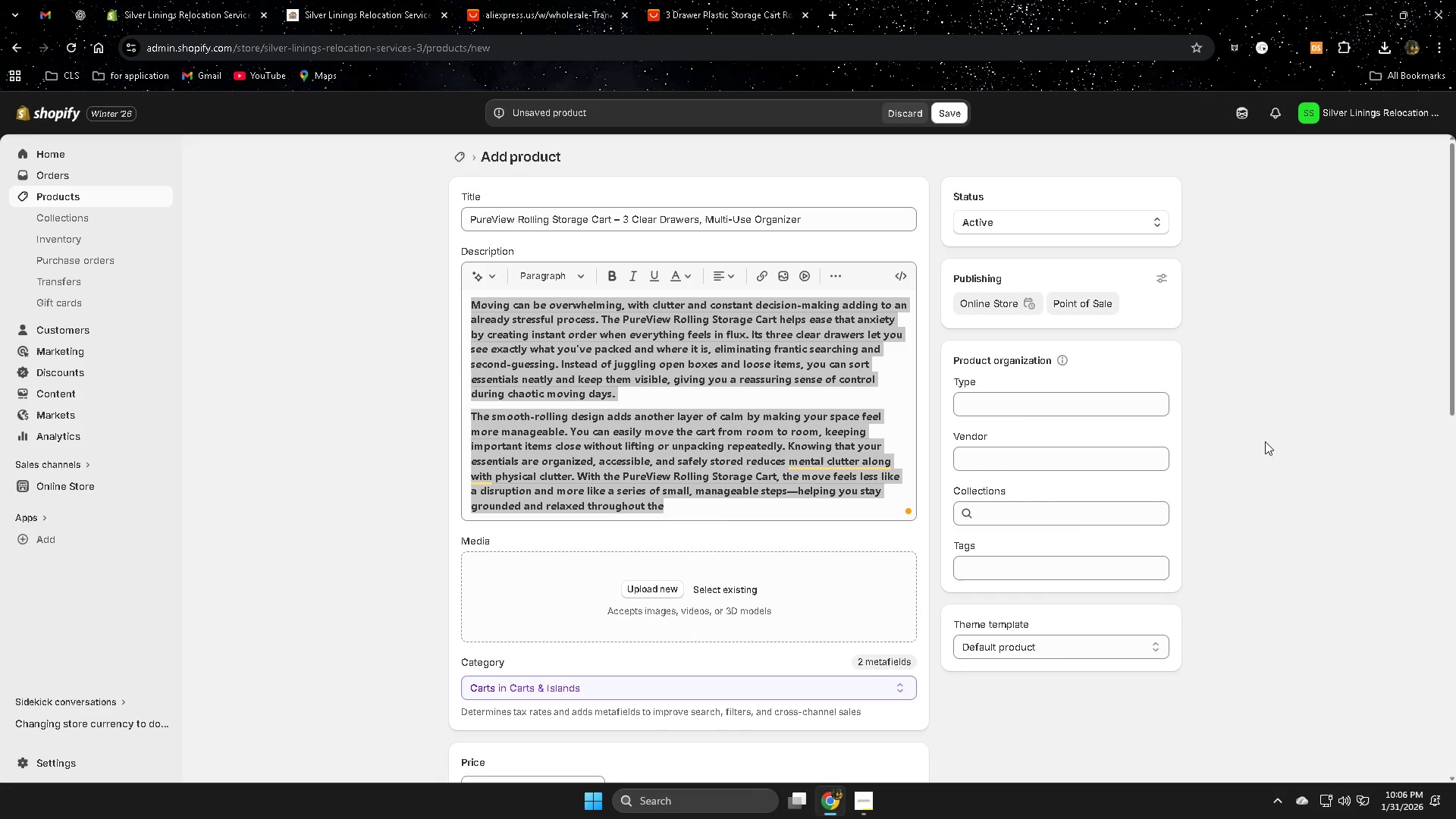 
left_click([1299, 441])
 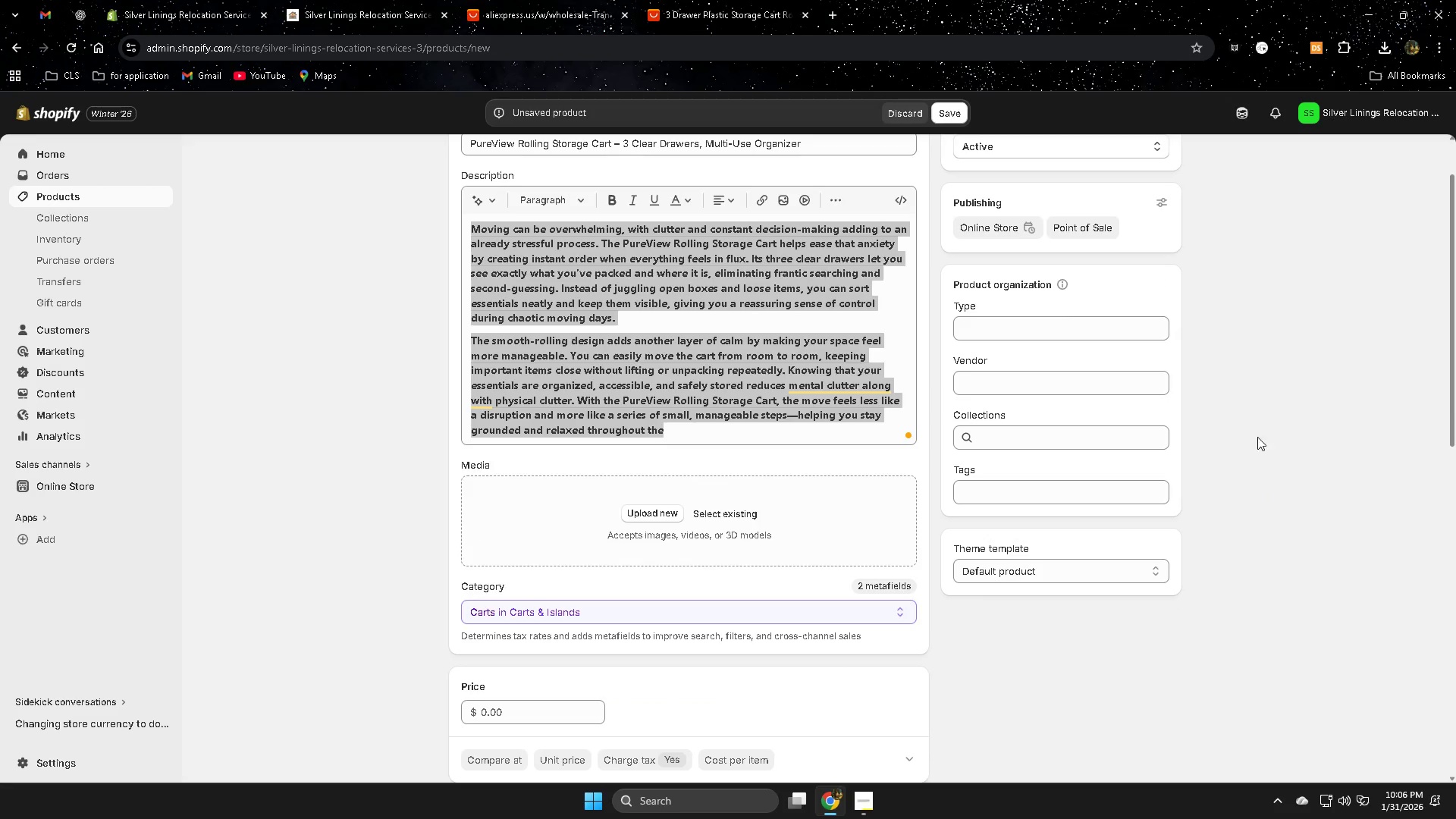 
scroll: coordinate [1299, 441], scroll_direction: down, amount: 1.0
 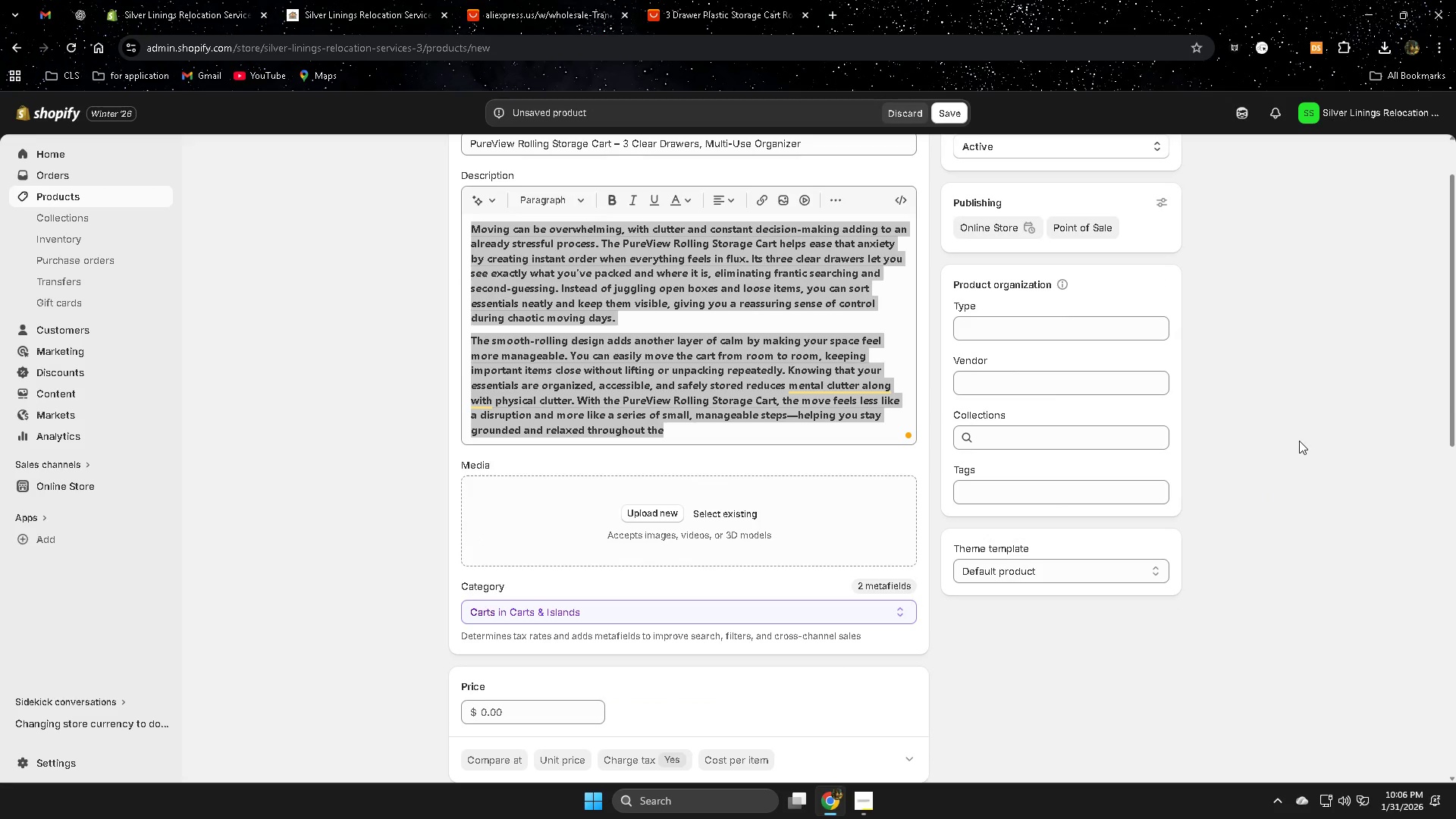 
hold_key(key=VolumeUp, duration=29.25)
 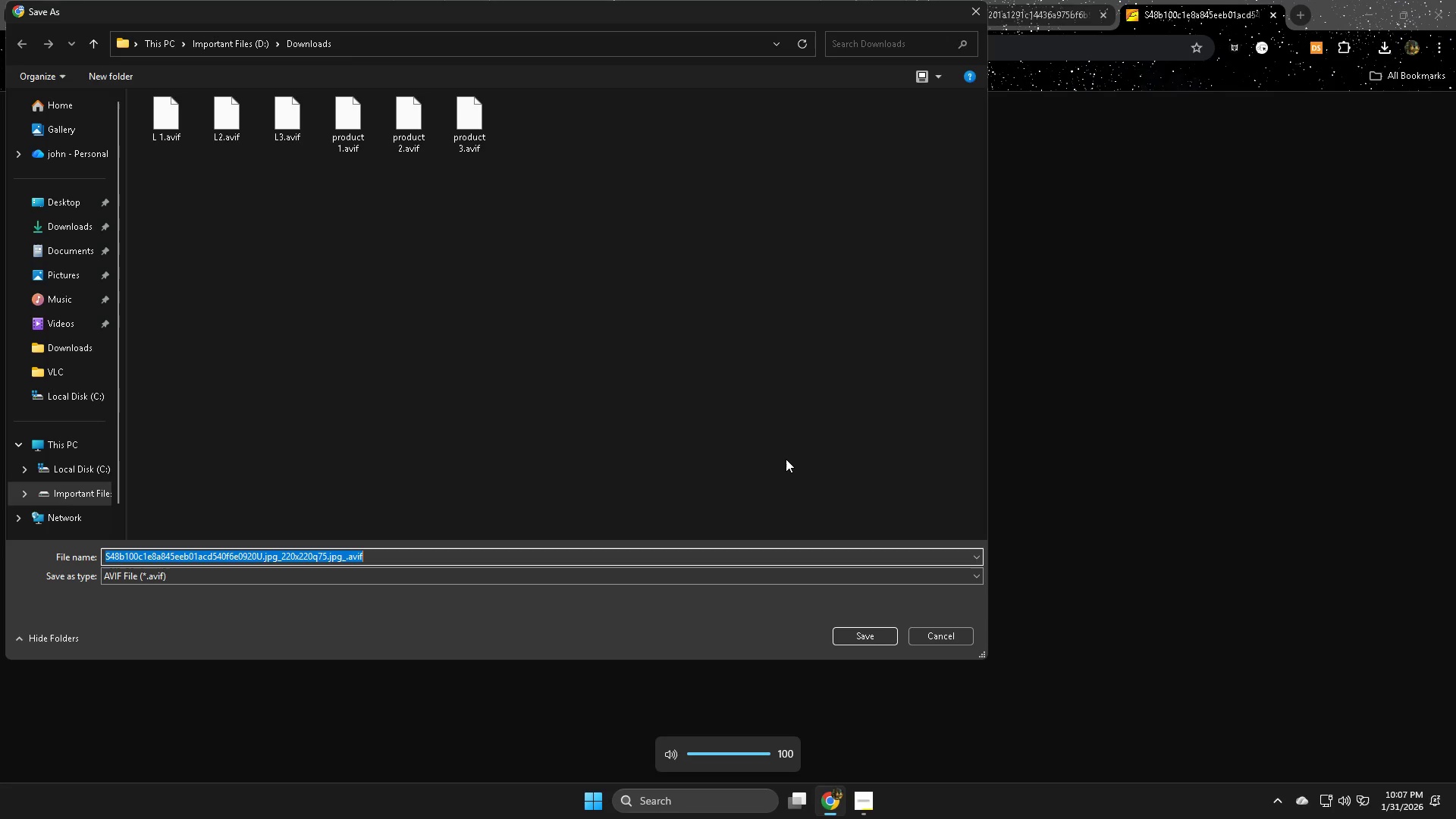 
left_click([720, 5])
 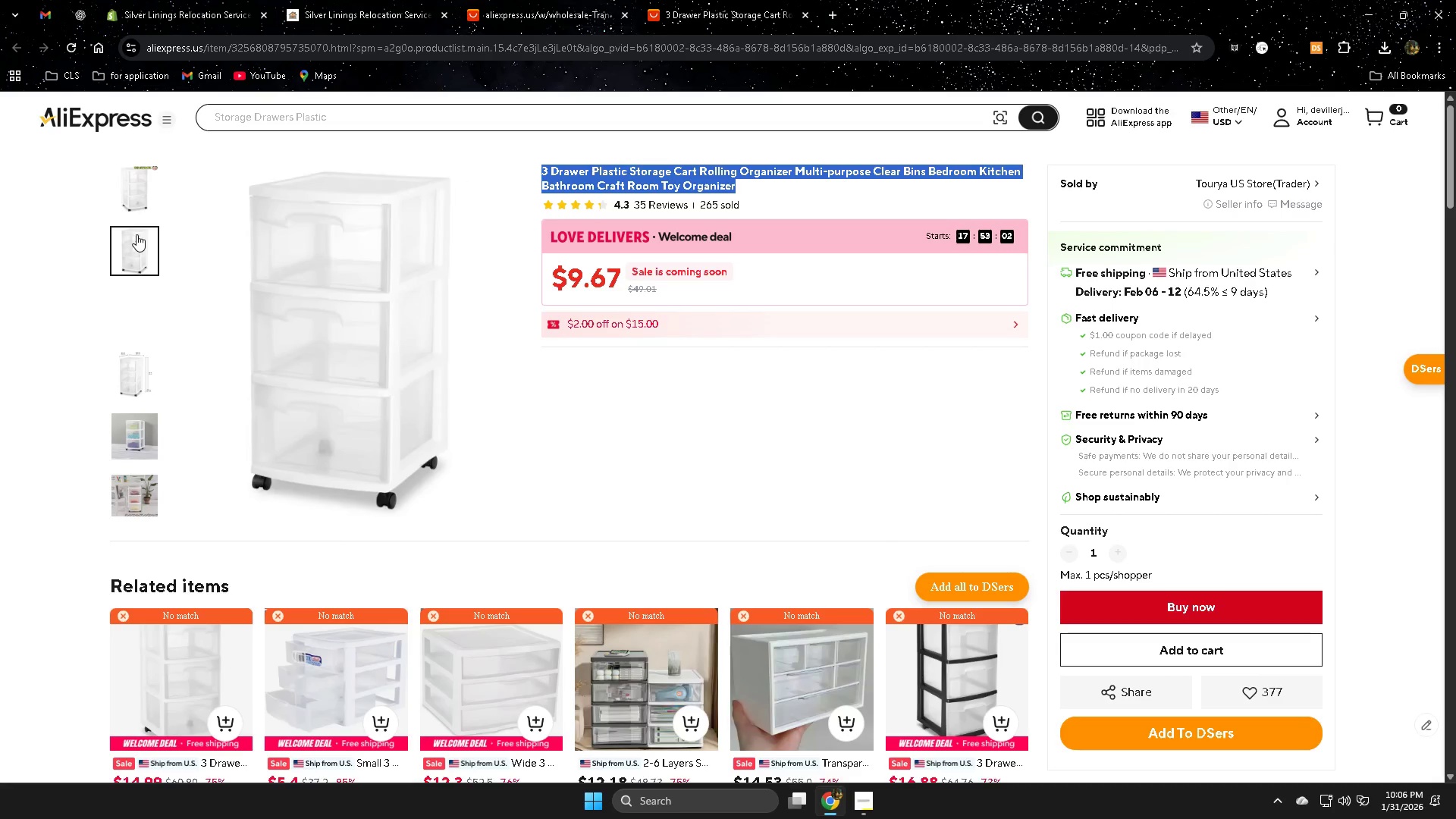 
right_click([134, 248])
 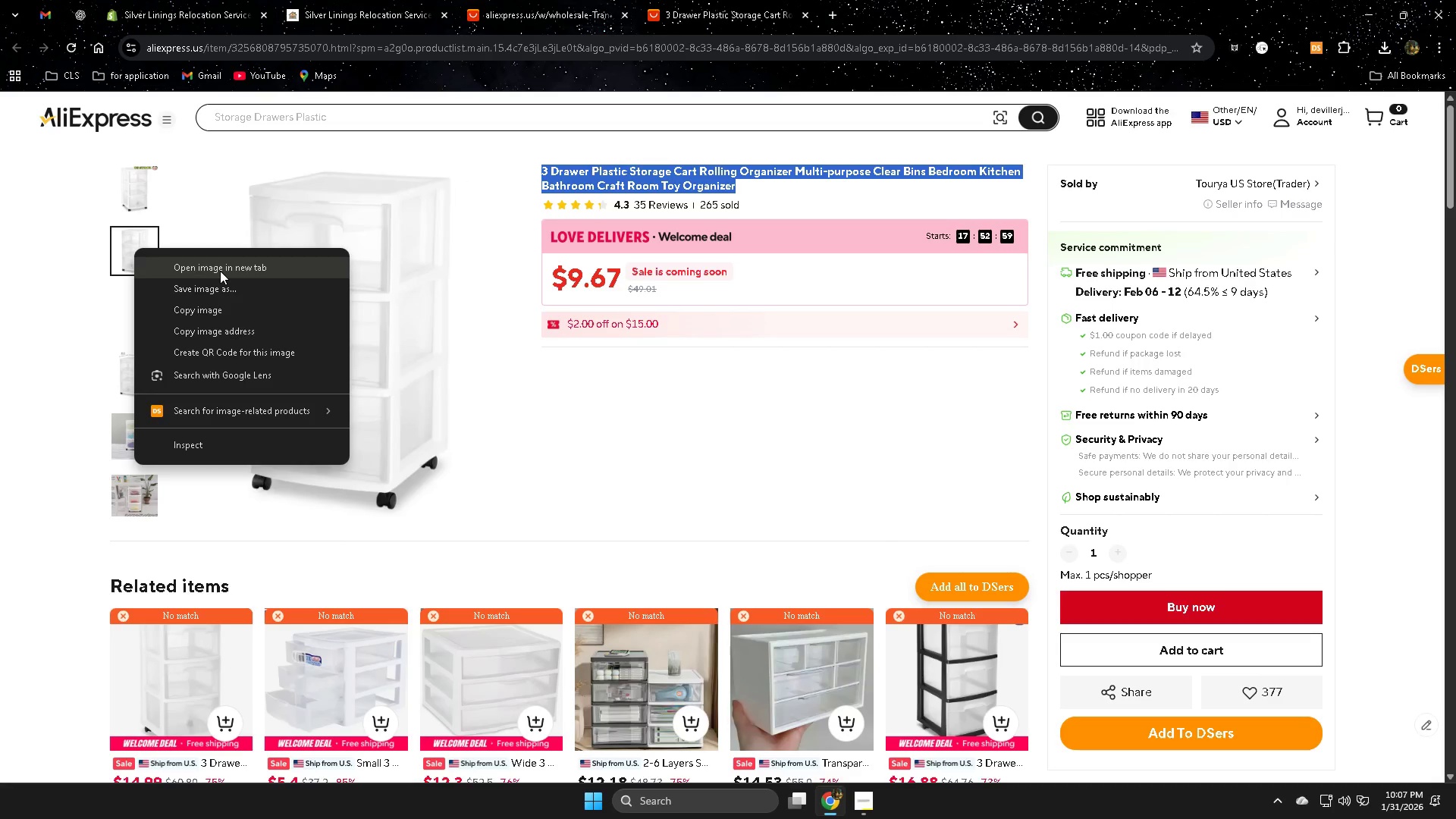 
left_click([220, 271])
 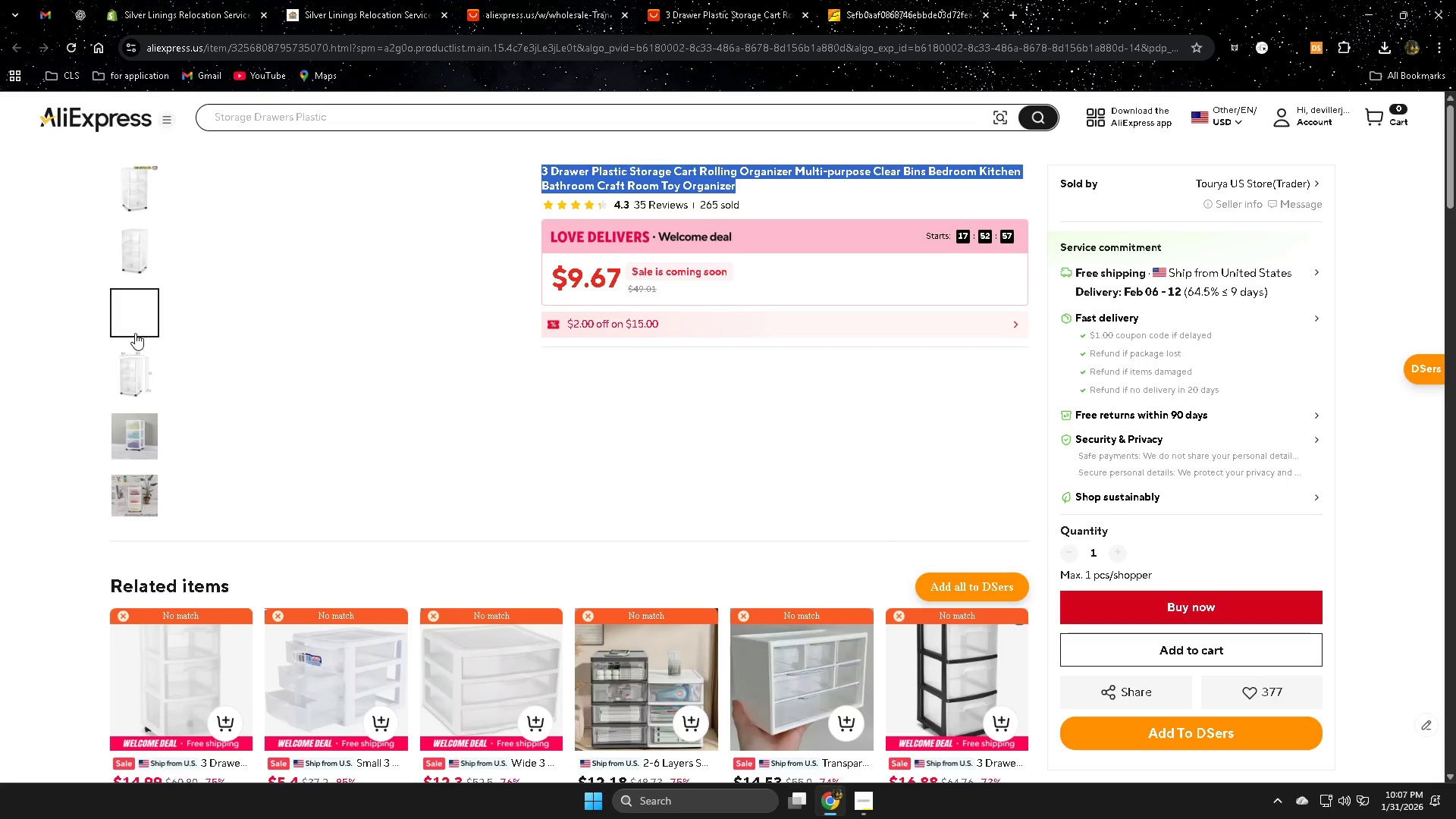 
right_click([134, 367])
 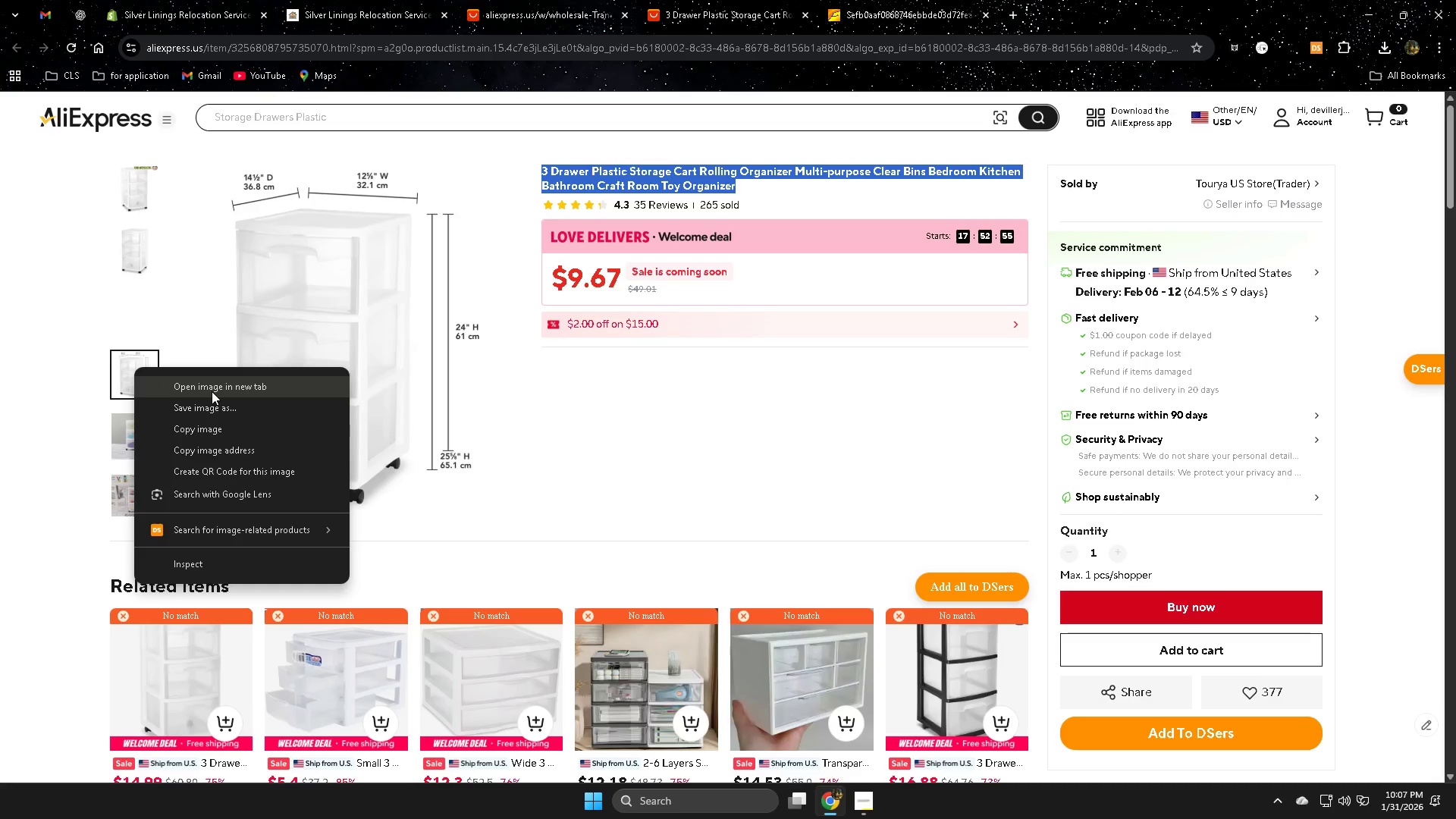 
left_click([212, 389])
 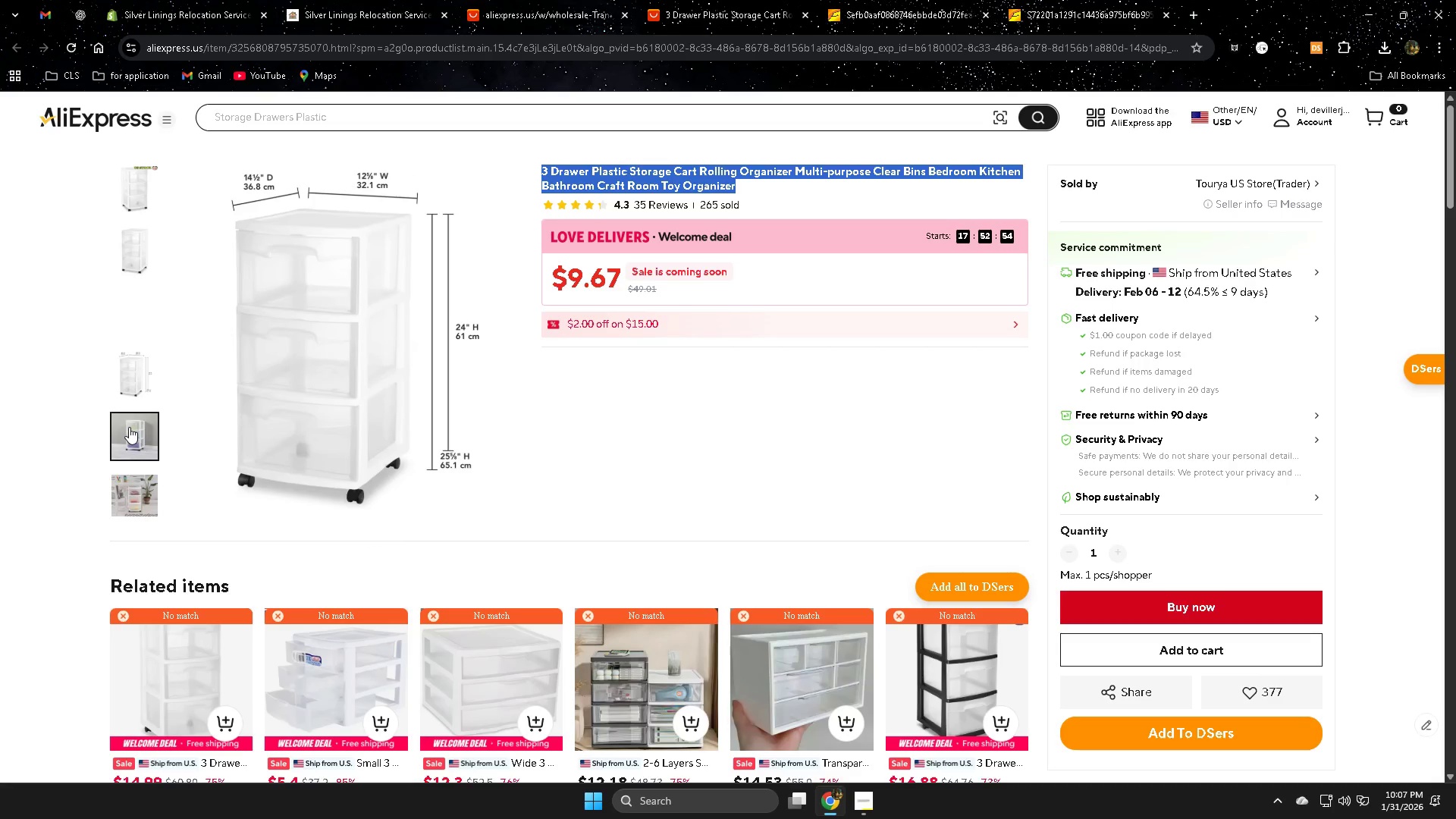 
right_click([129, 427])
 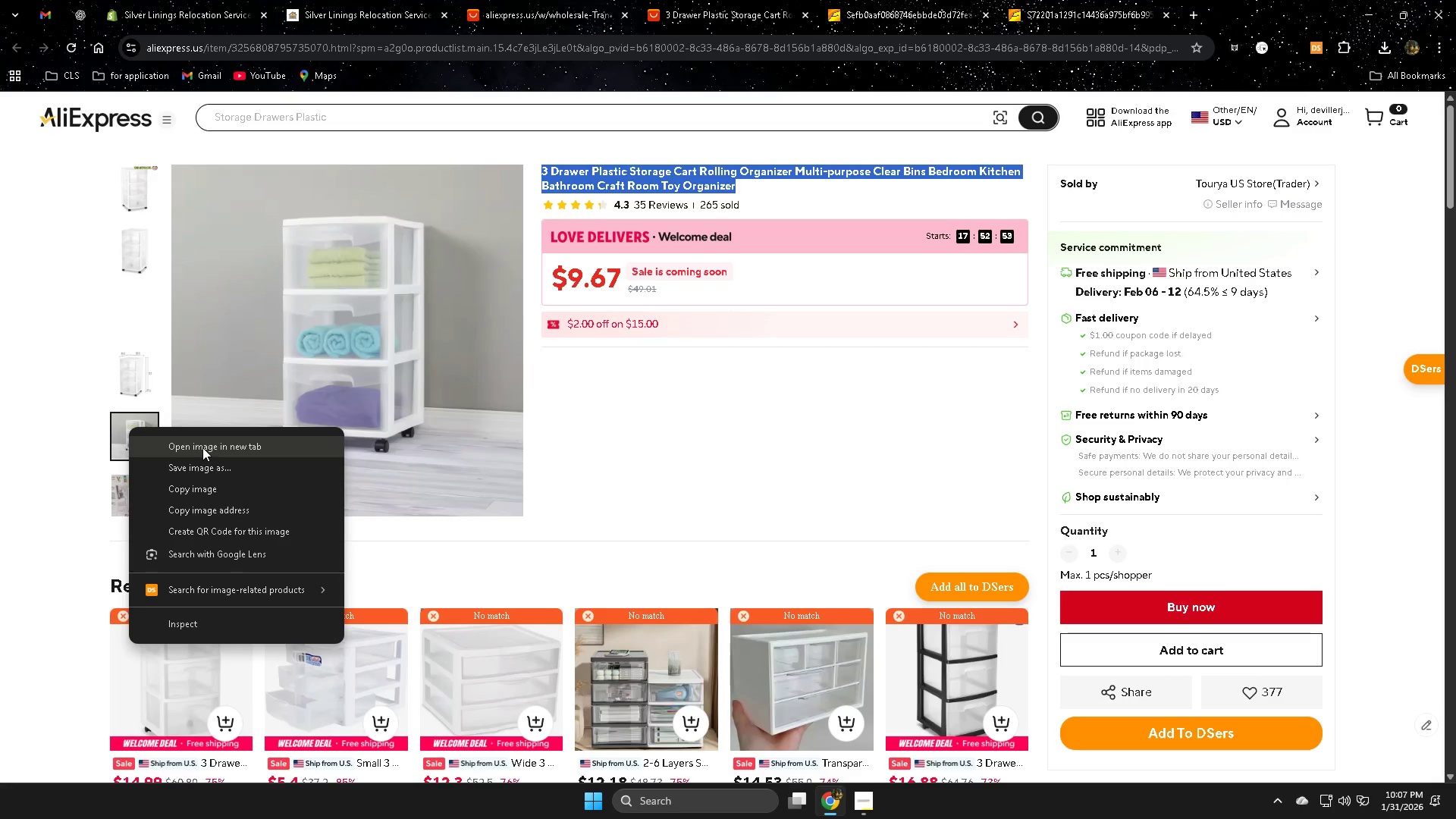 
left_click([202, 447])
 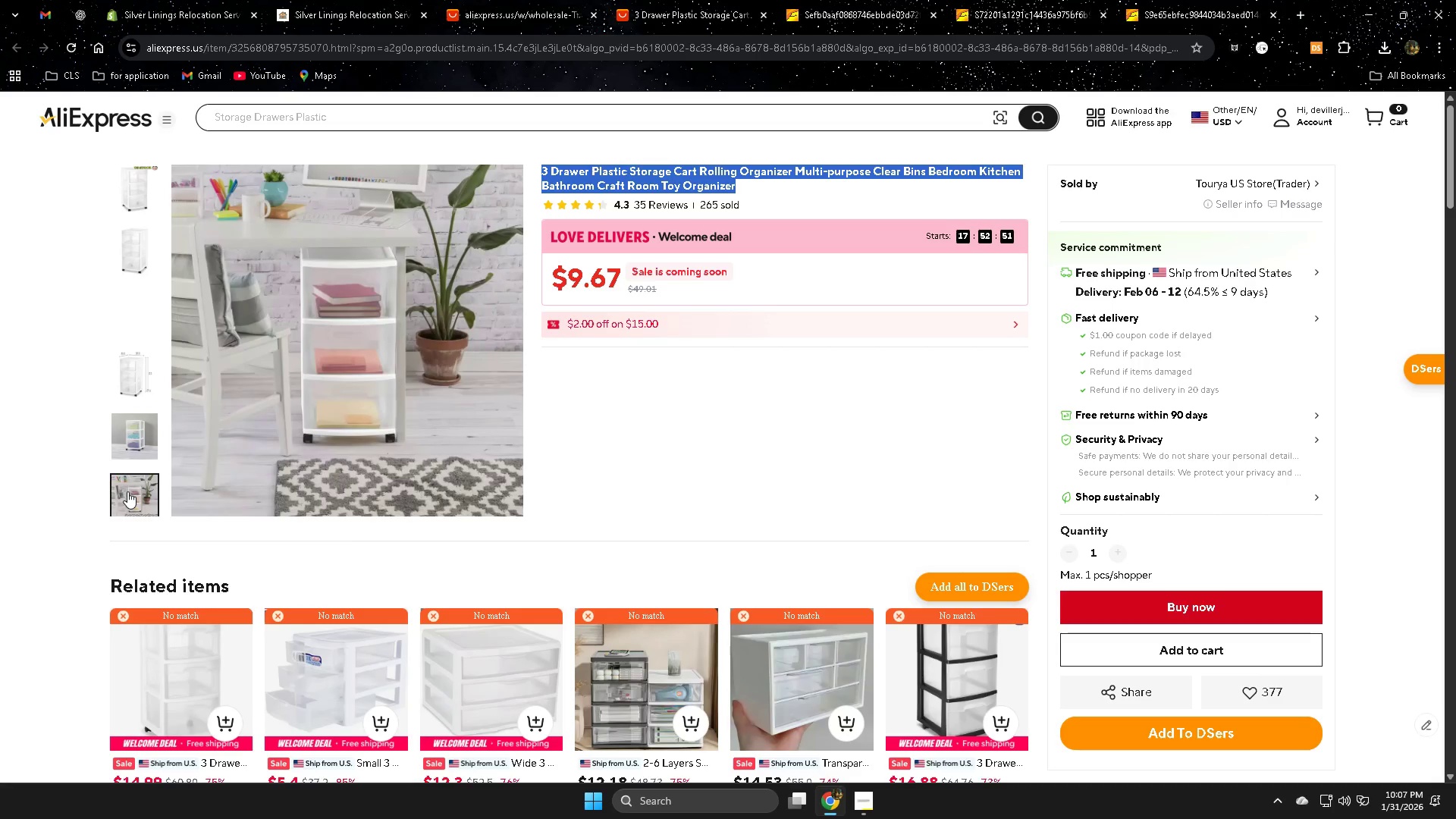 
right_click([127, 491])
 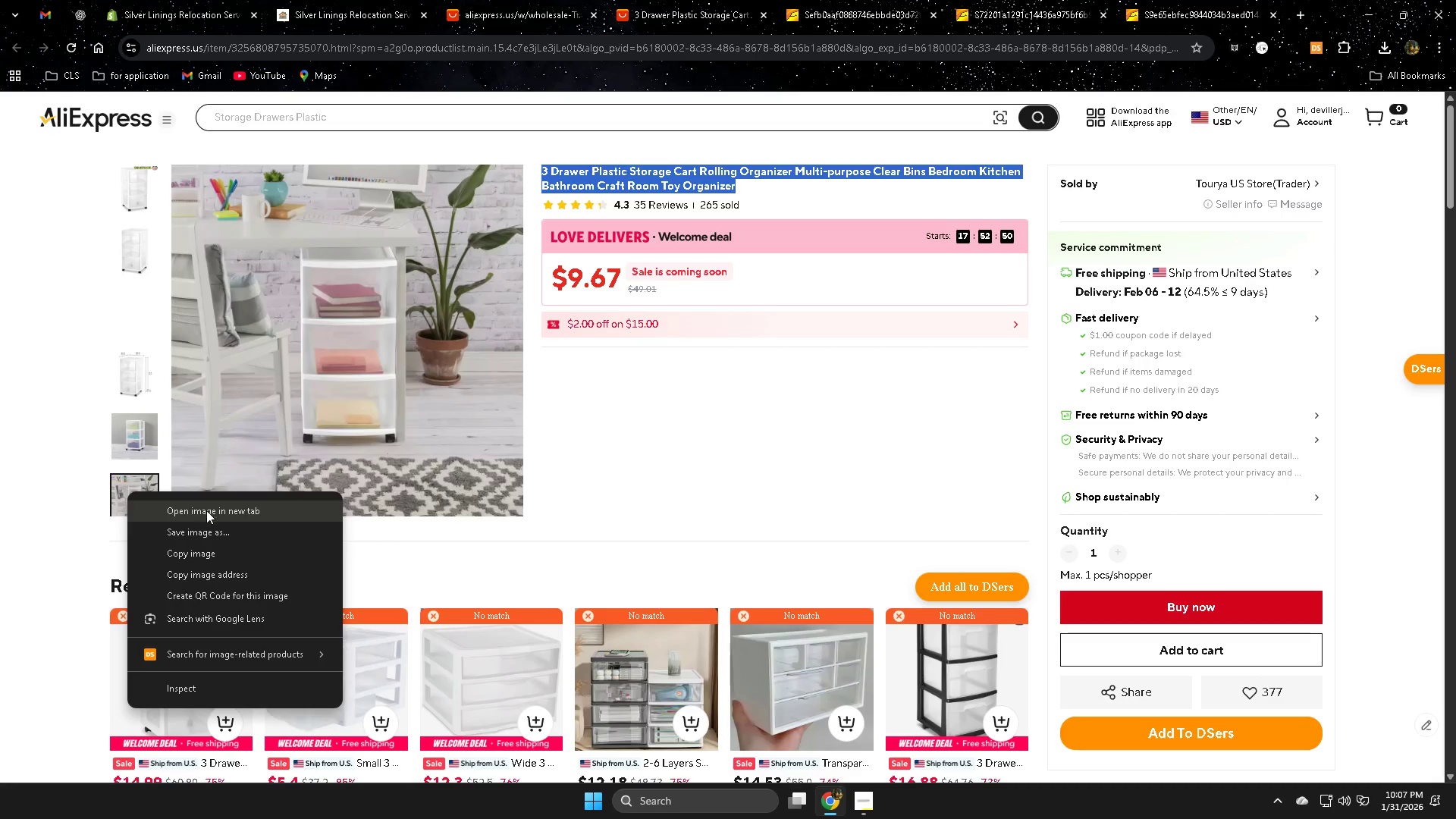 
left_click([206, 510])
 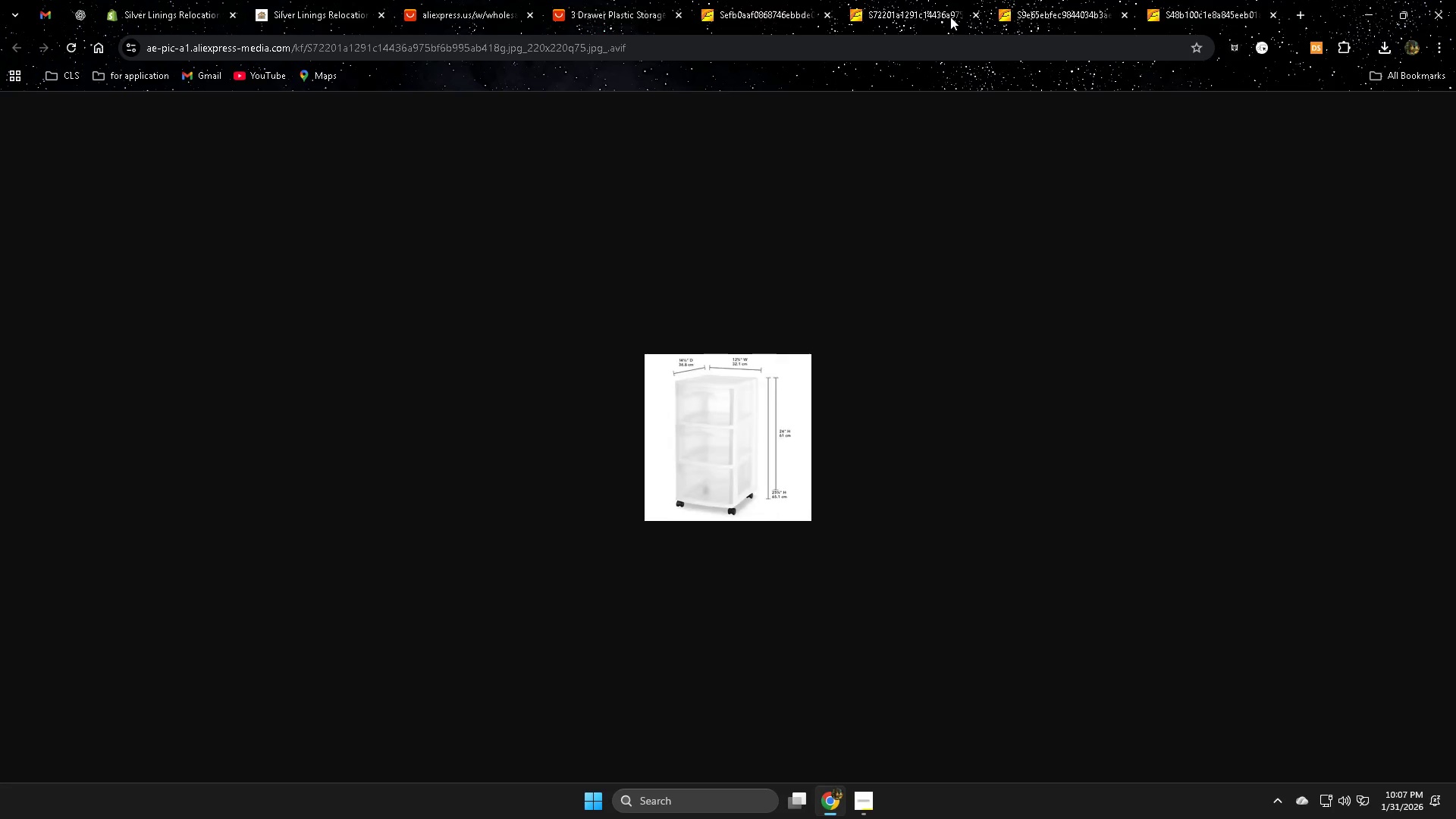 
double_click([1071, 14])
 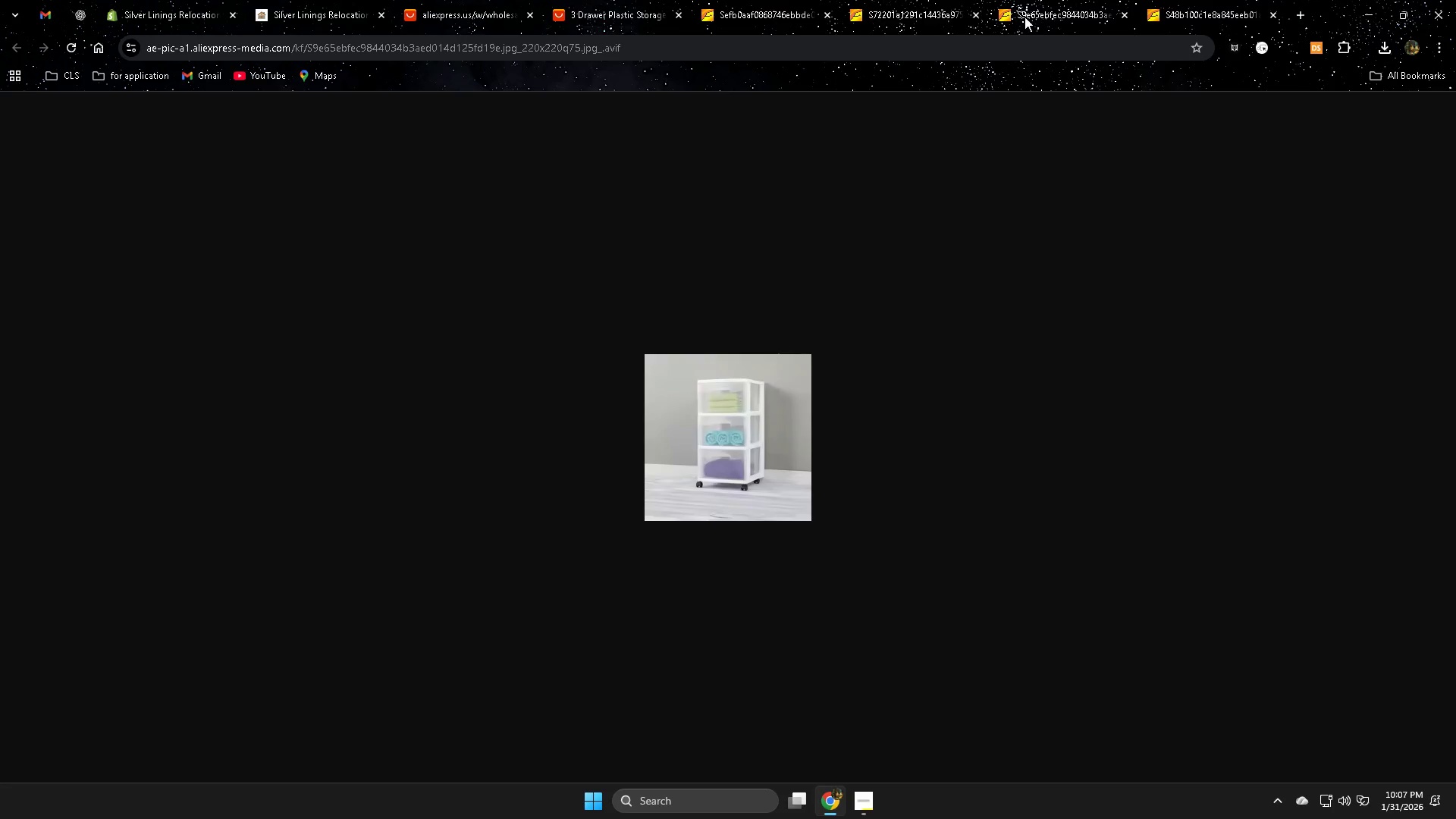 
left_click([1043, 9])
 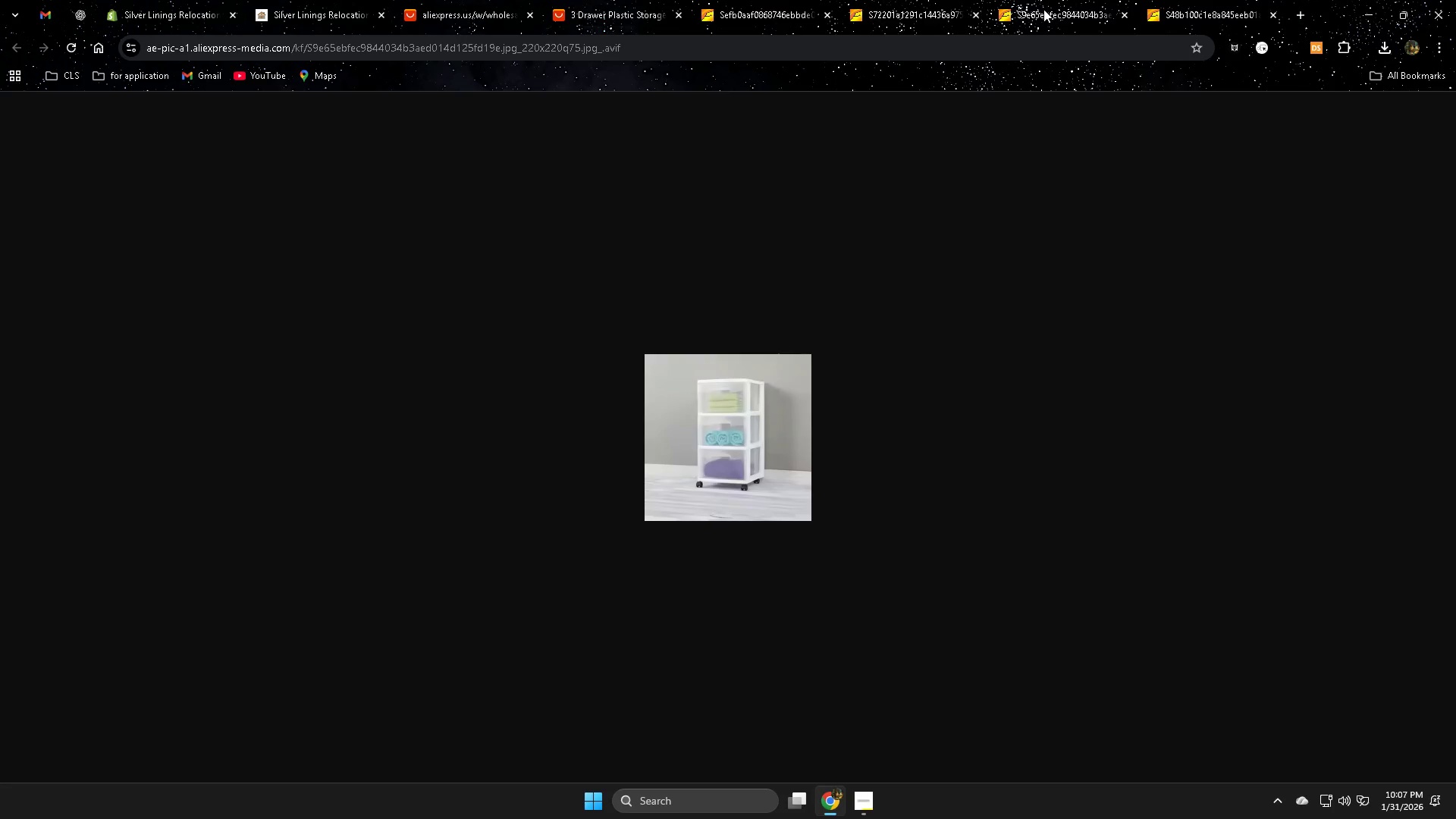 
key(Control+ControlLeft)
 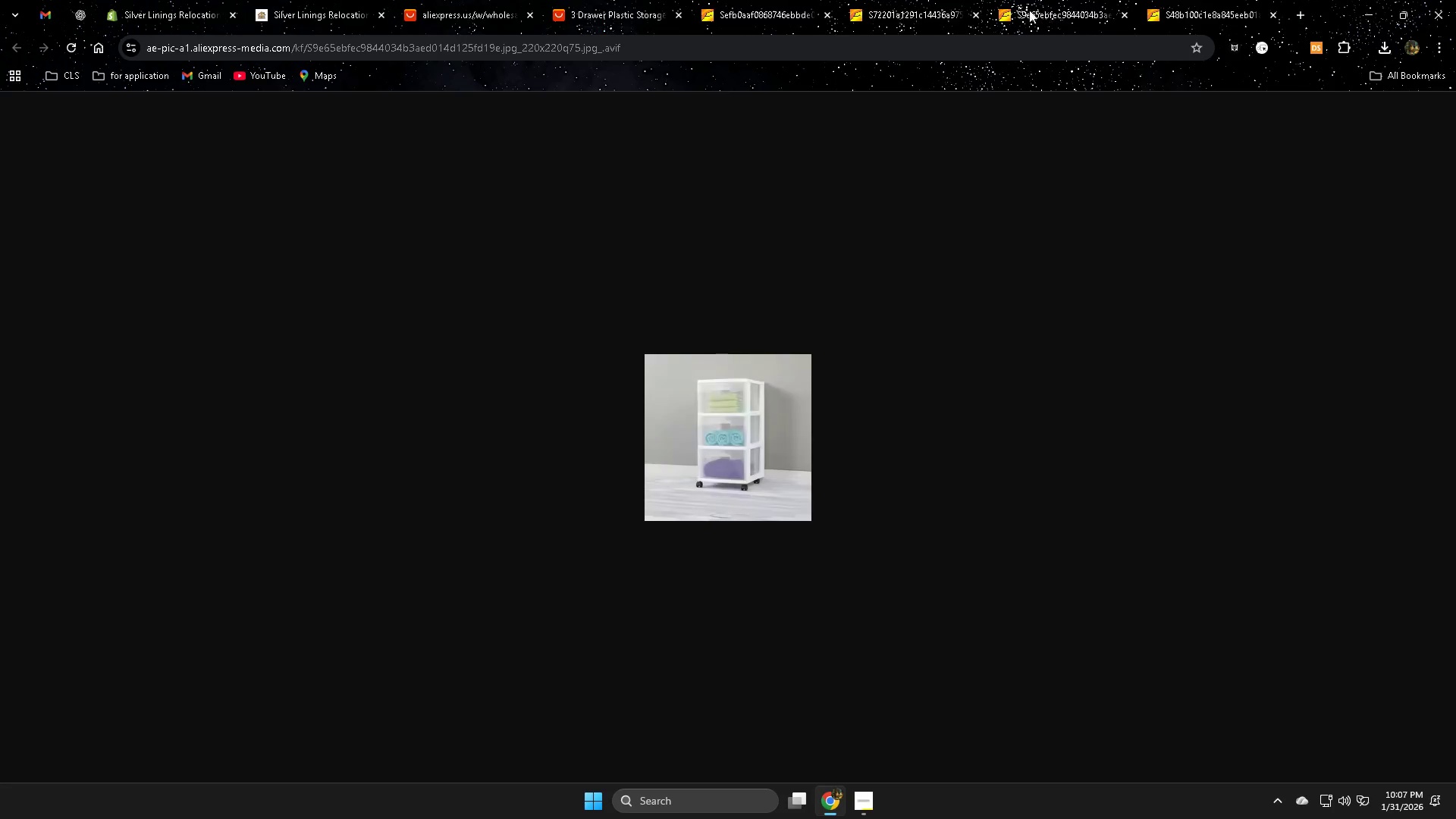 
key(Control+W)
 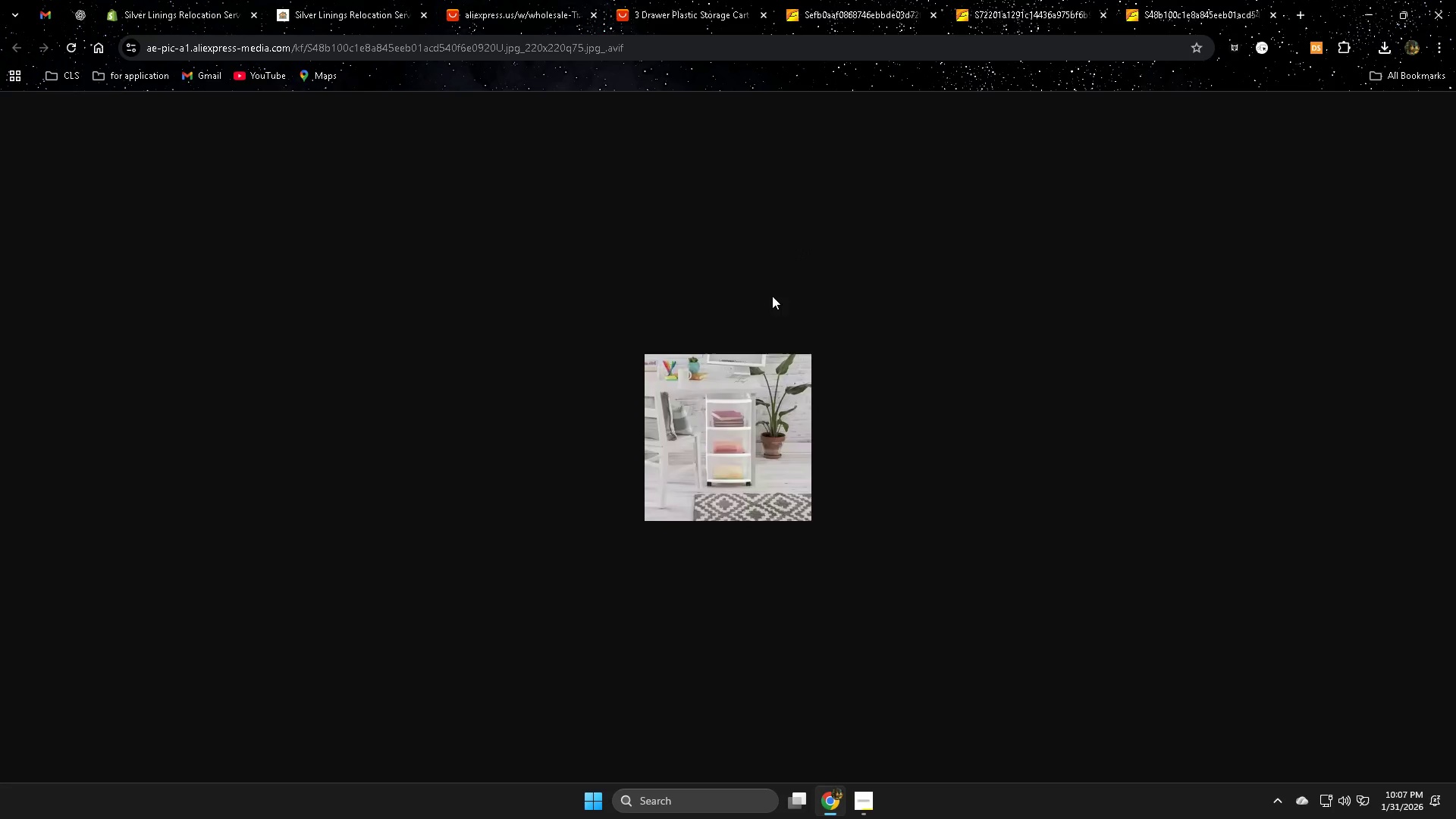 
right_click([717, 417])
 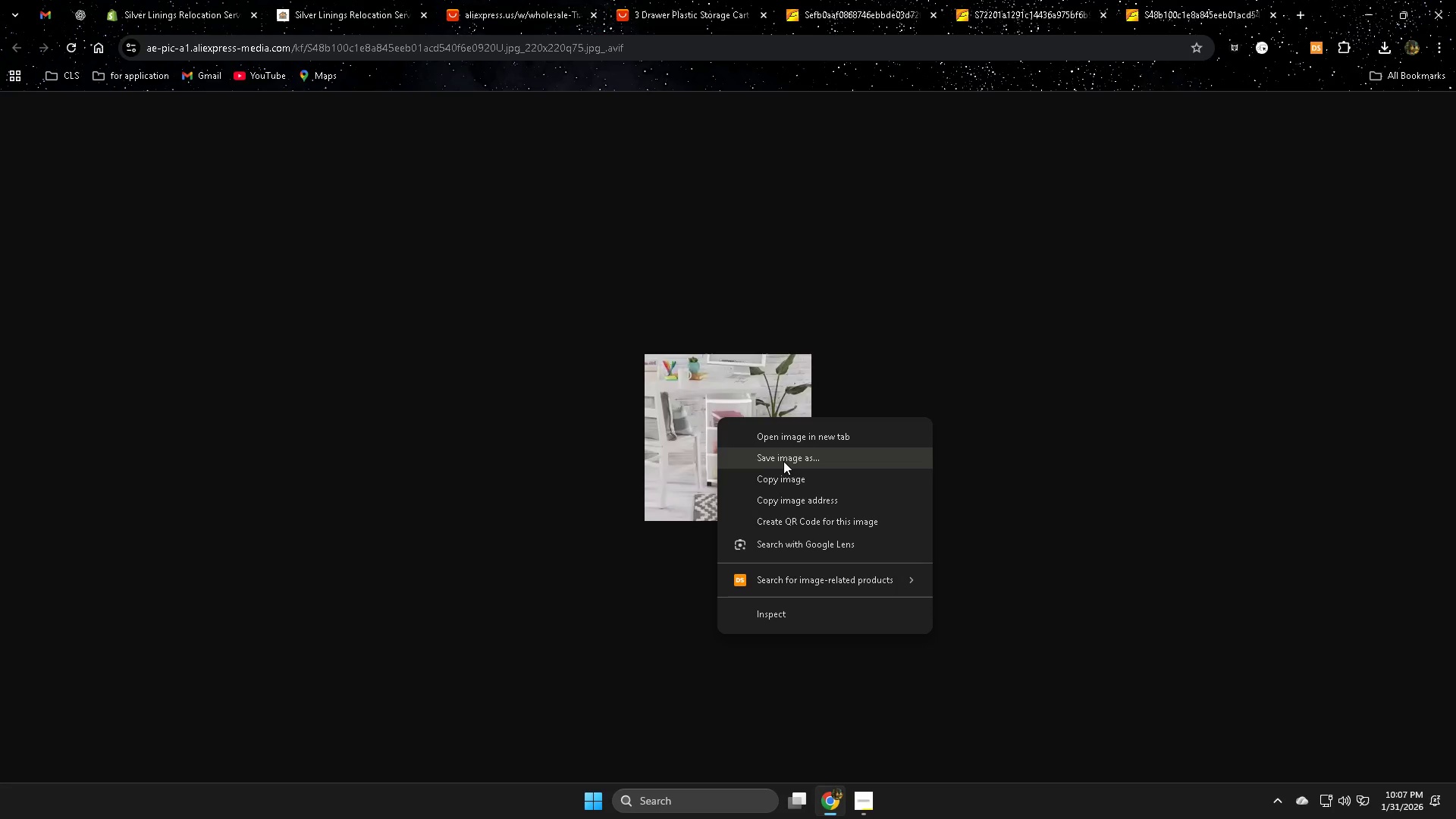 
left_click([784, 459])
 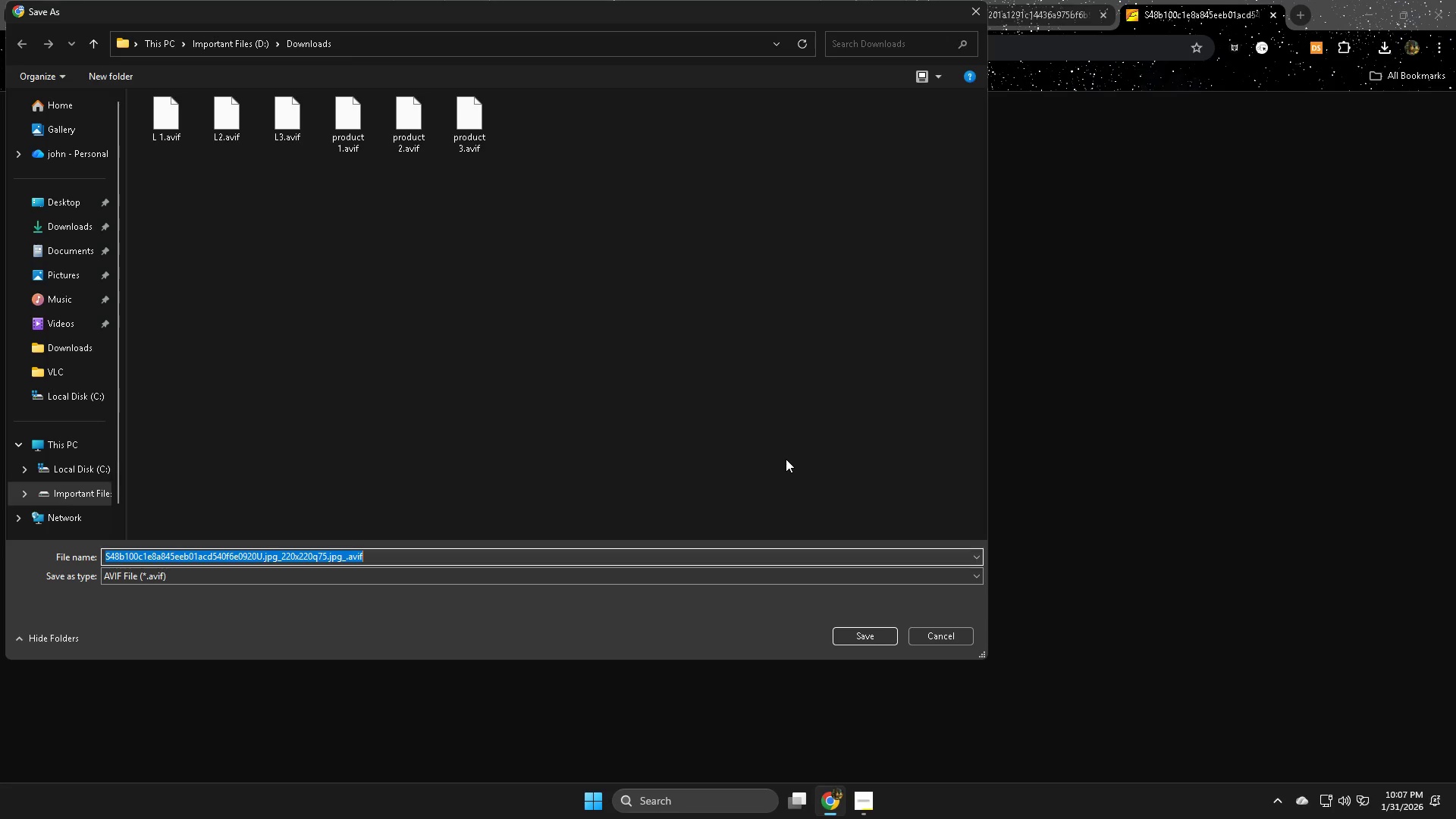 
hold_key(key=VolumeDown, duration=10.41)
 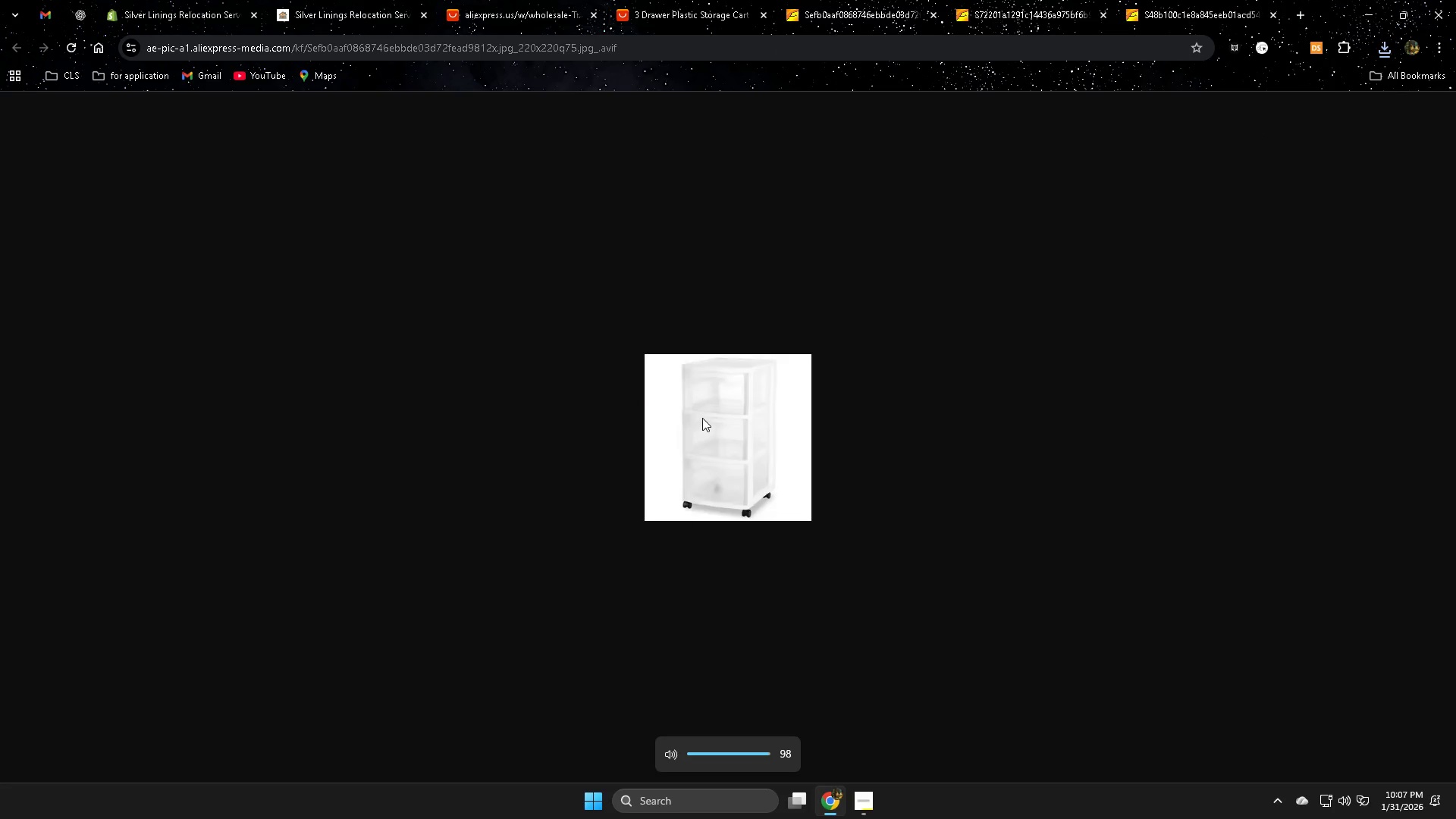 
hold_key(key=VolumeUp, duration=0.31)
 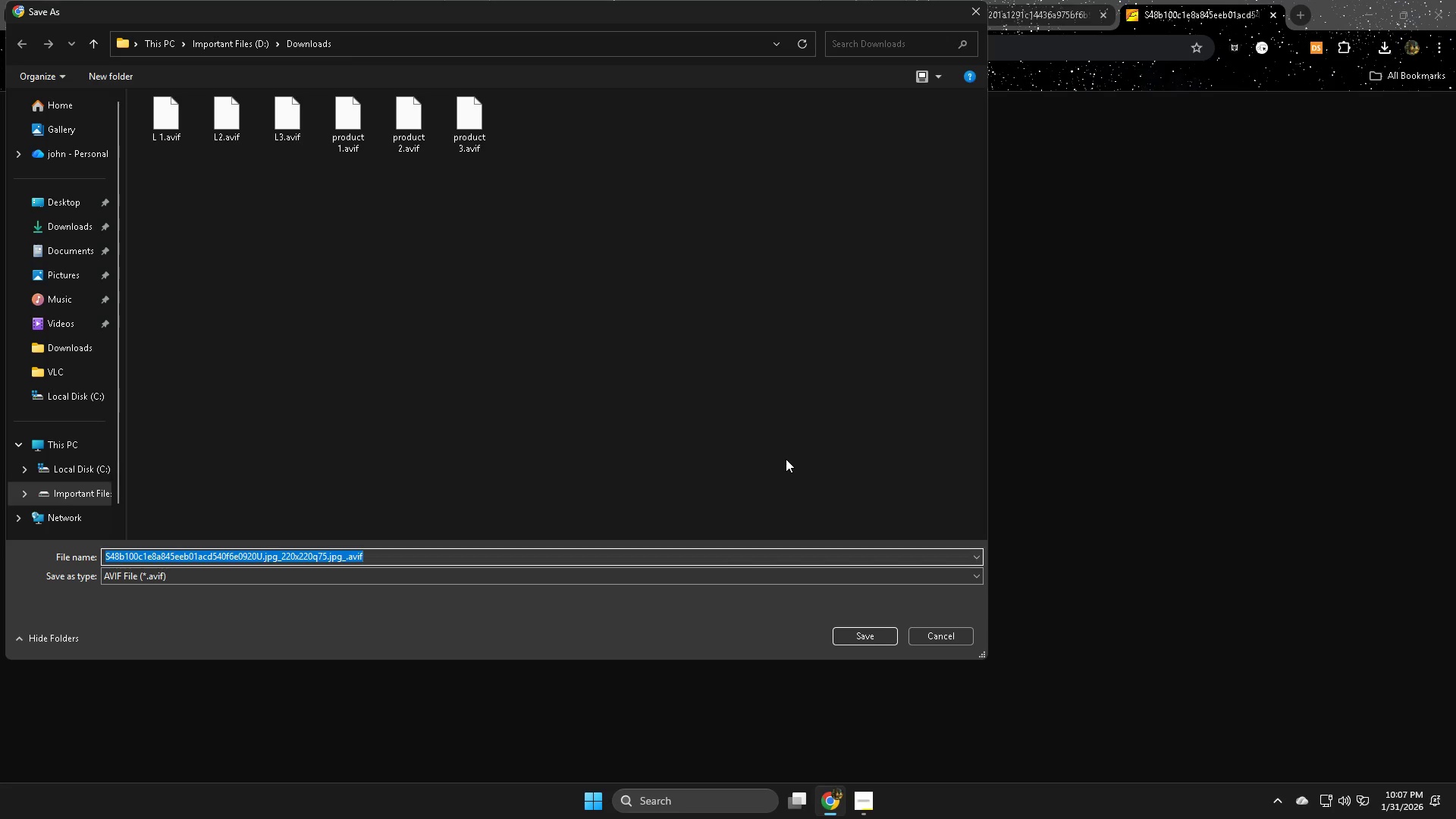 
type(roll1)
 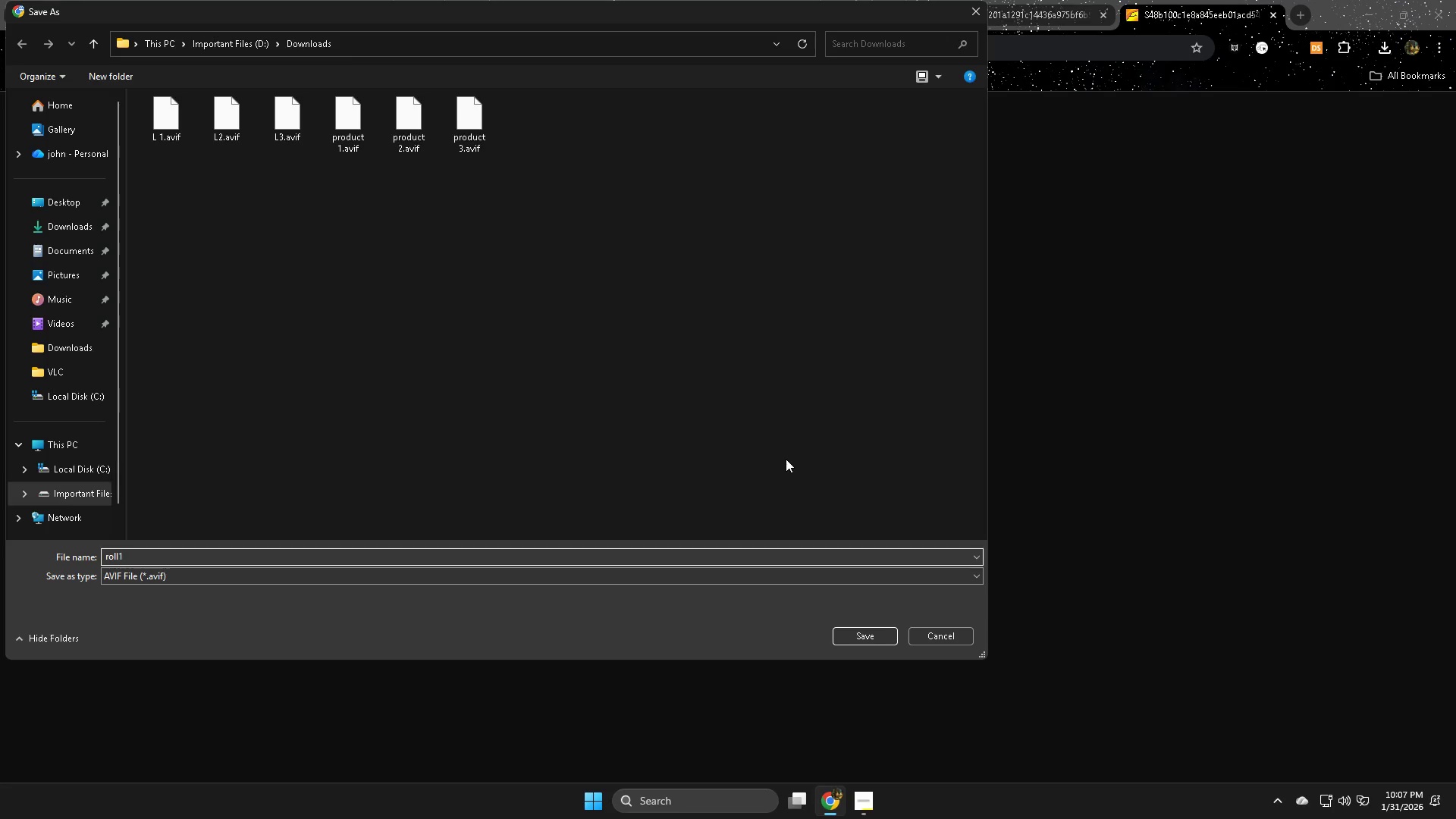 
key(Enter)
 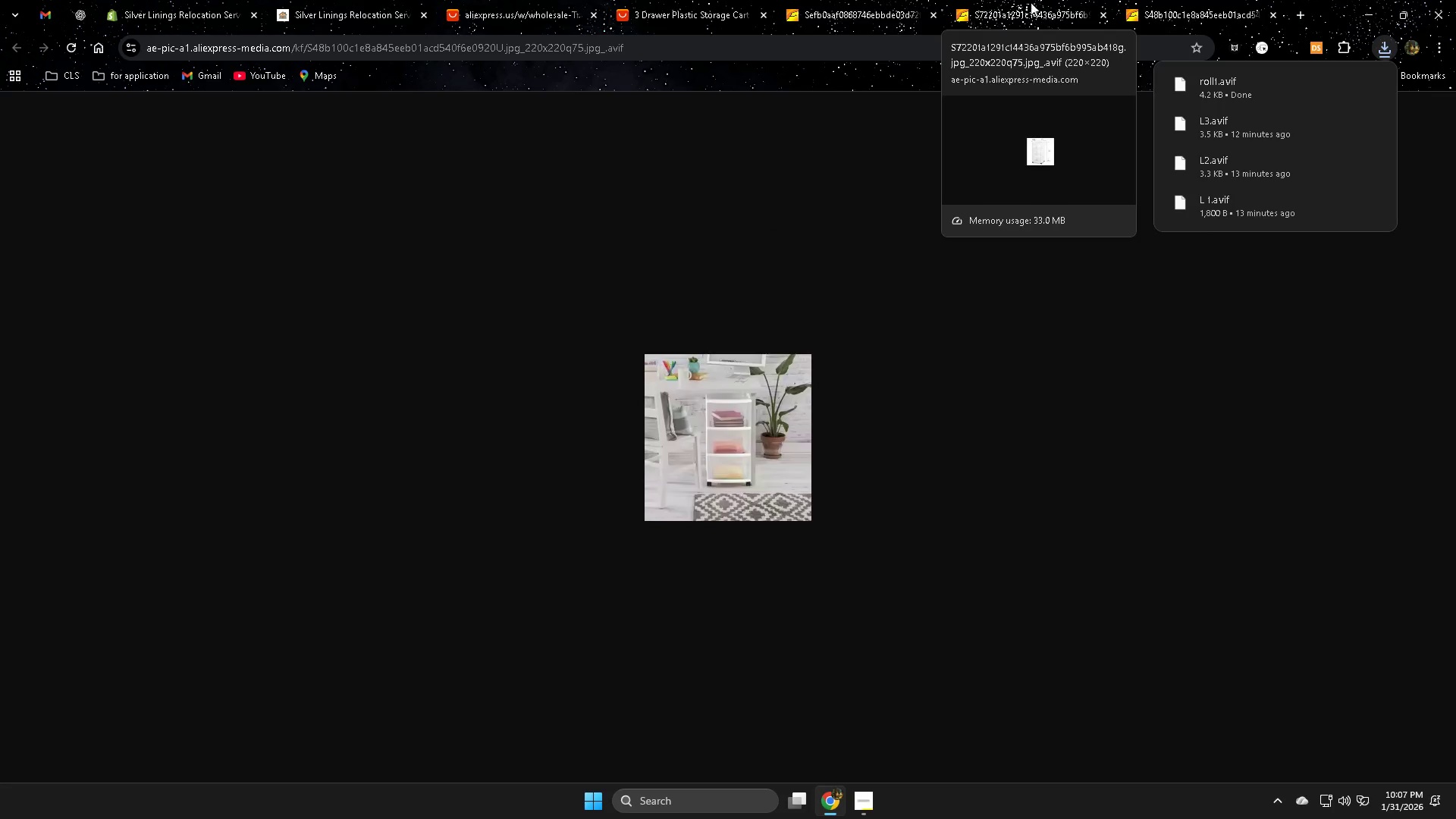 
left_click([890, 0])
 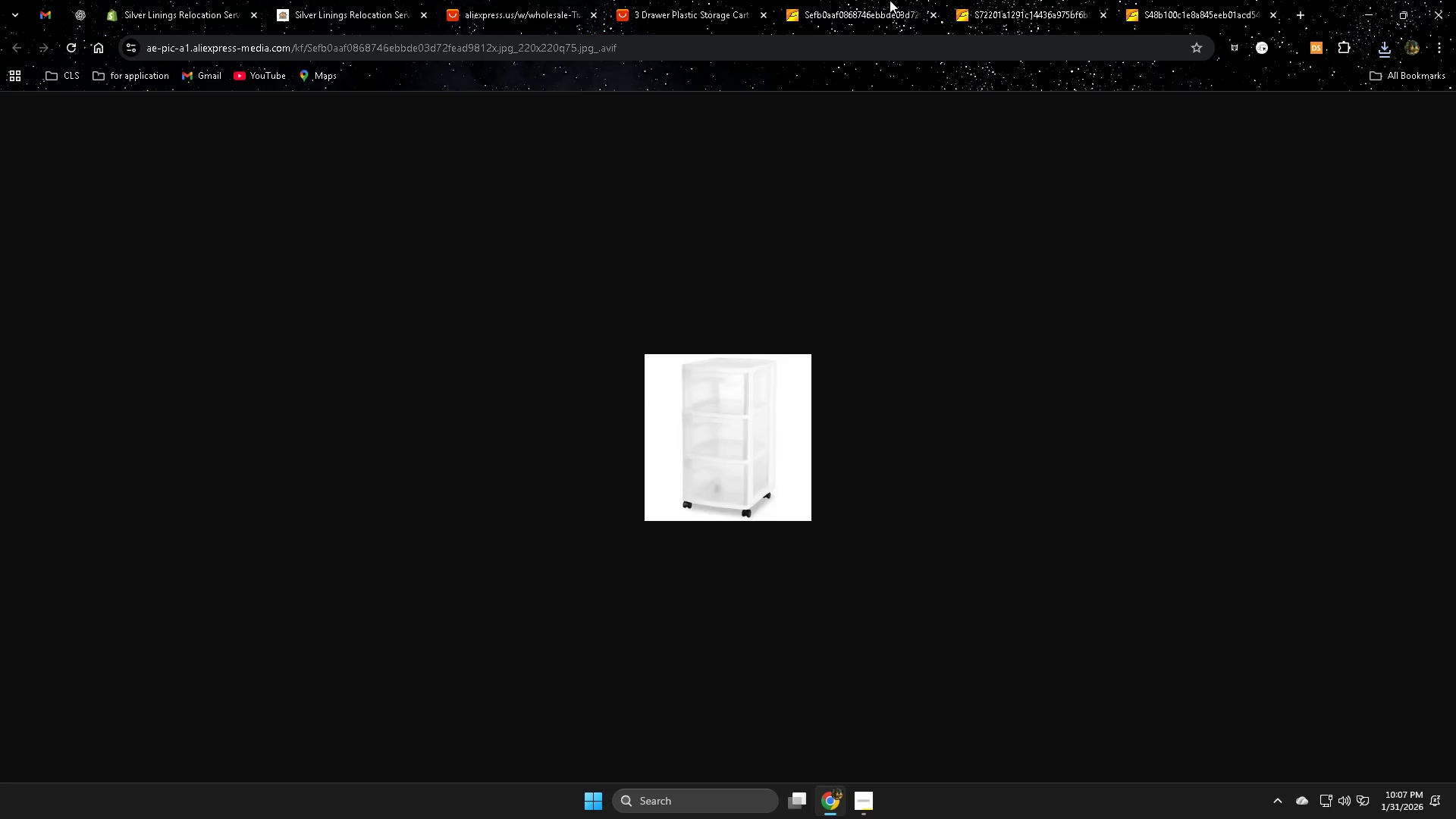 
hold_key(key=VolumeDown, duration=2.34)
 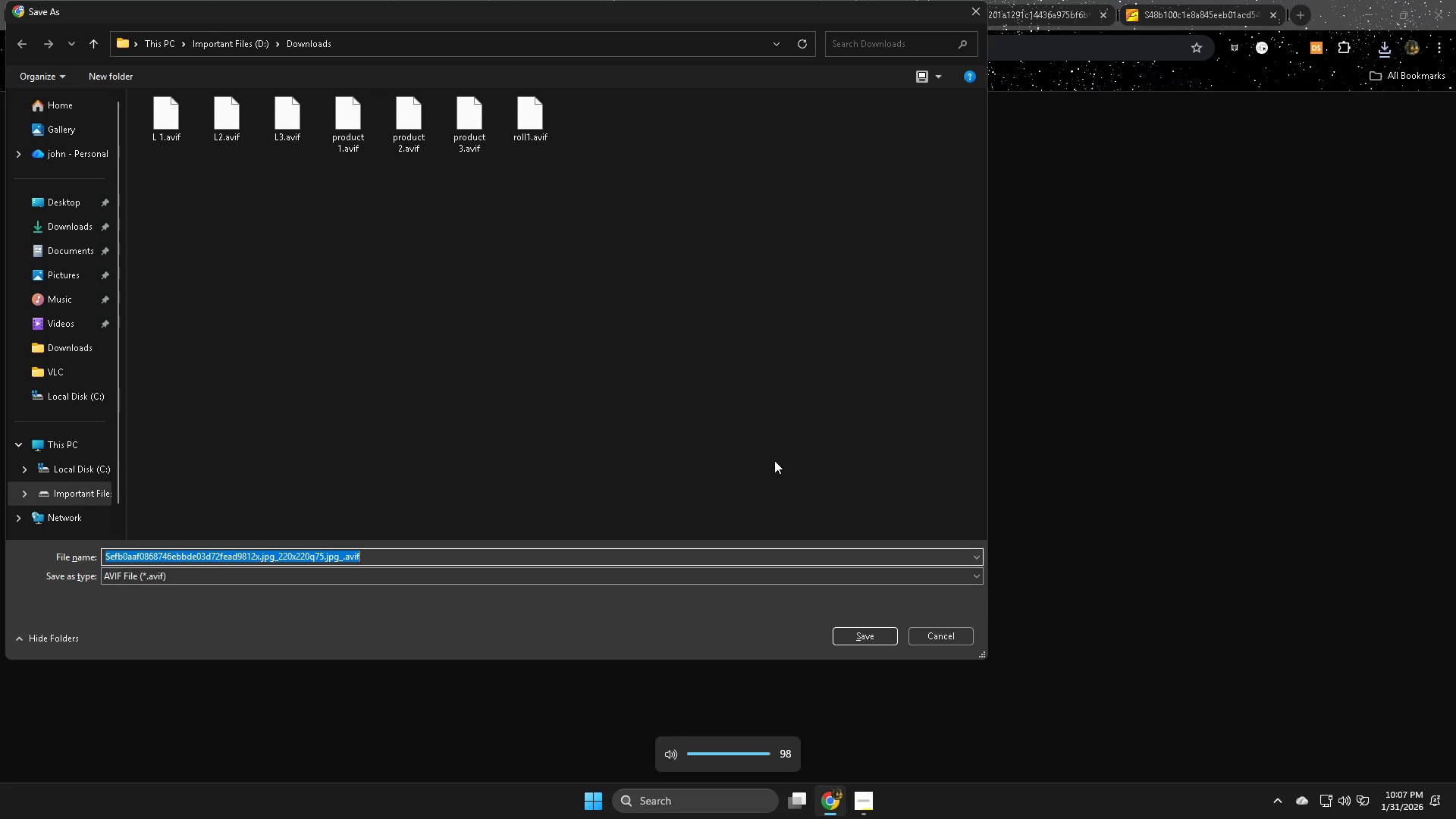 
right_click([702, 418])
 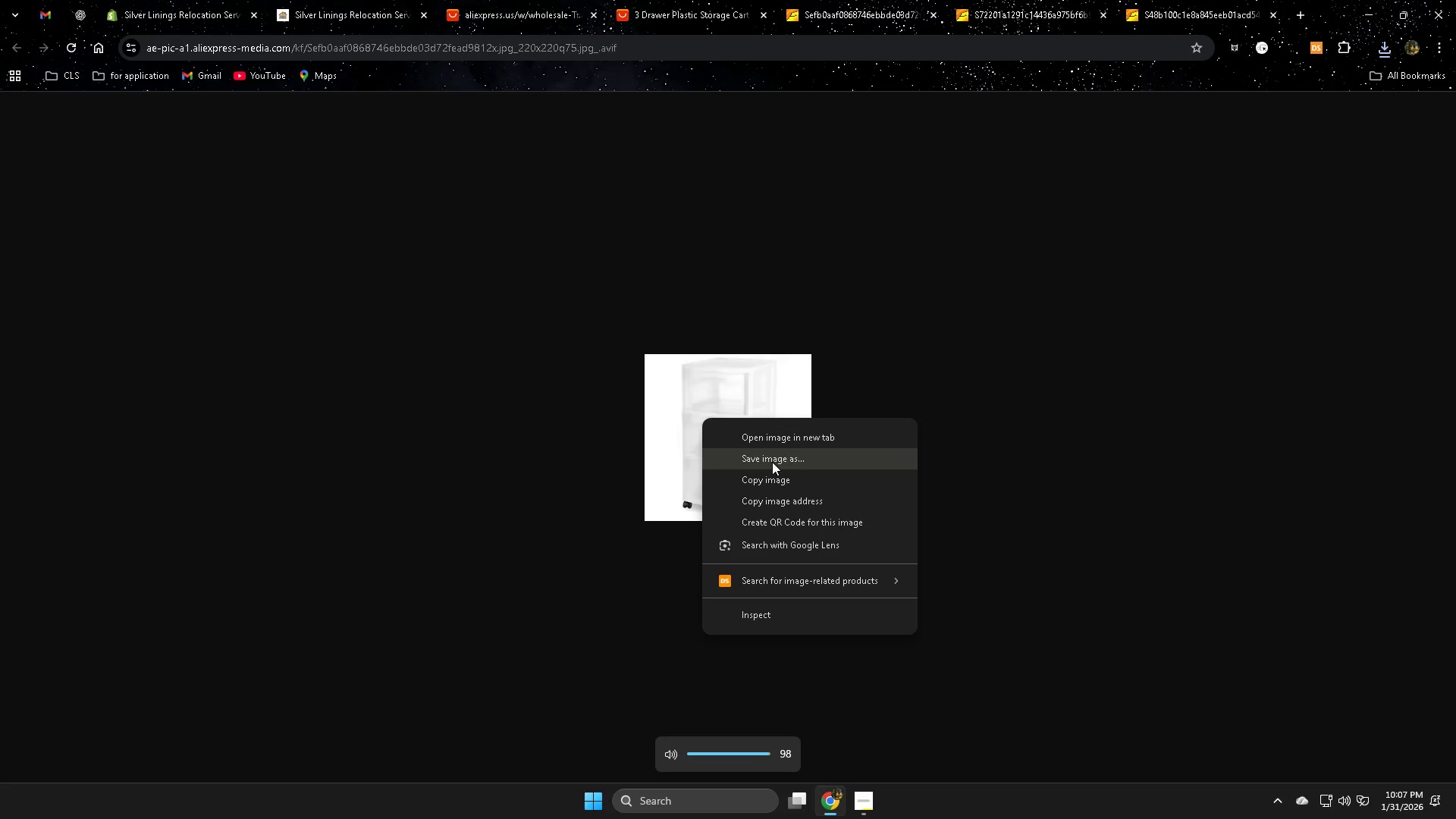 
left_click([774, 460])
 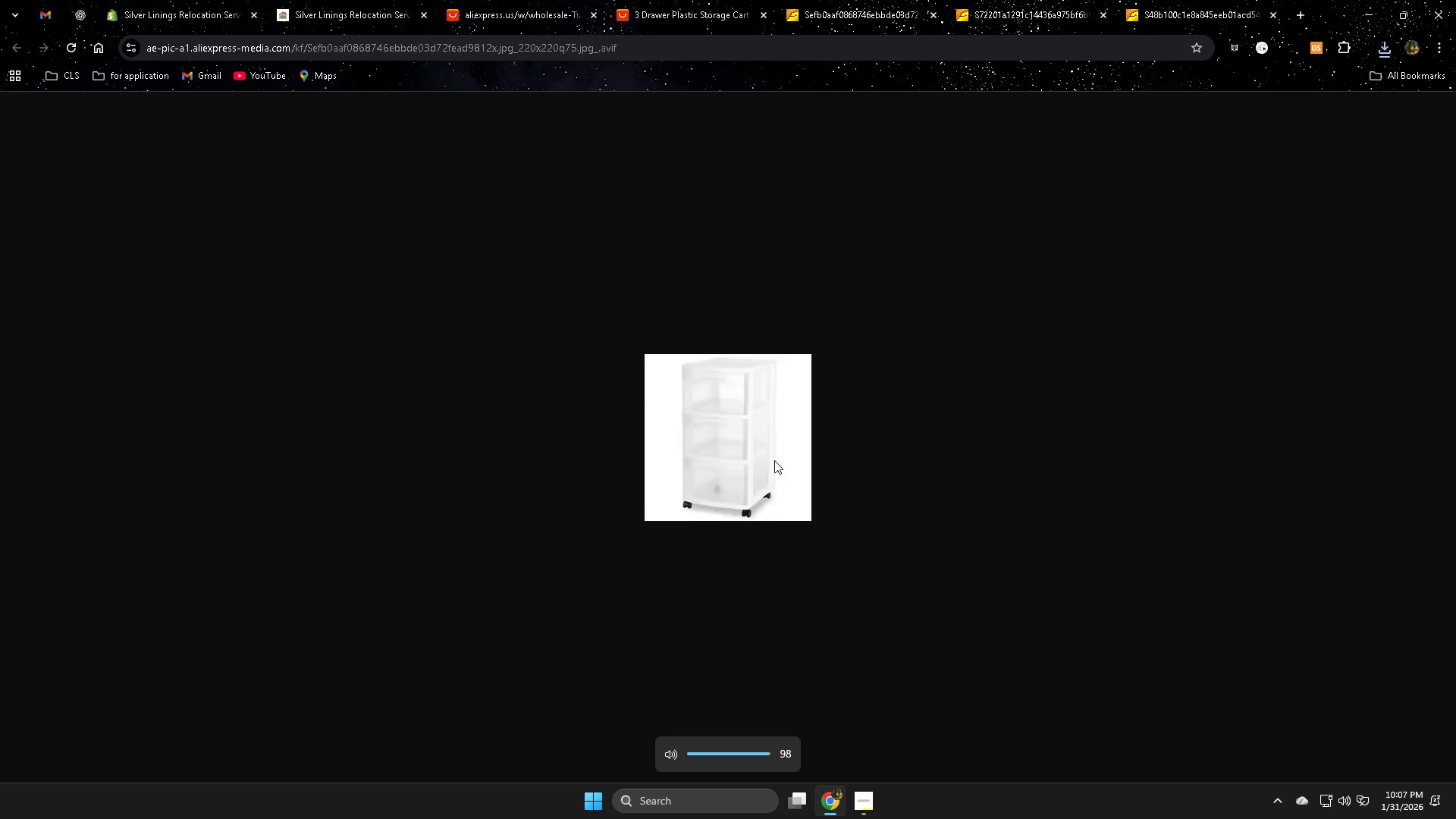 
type([VolumeUp]roll2)
 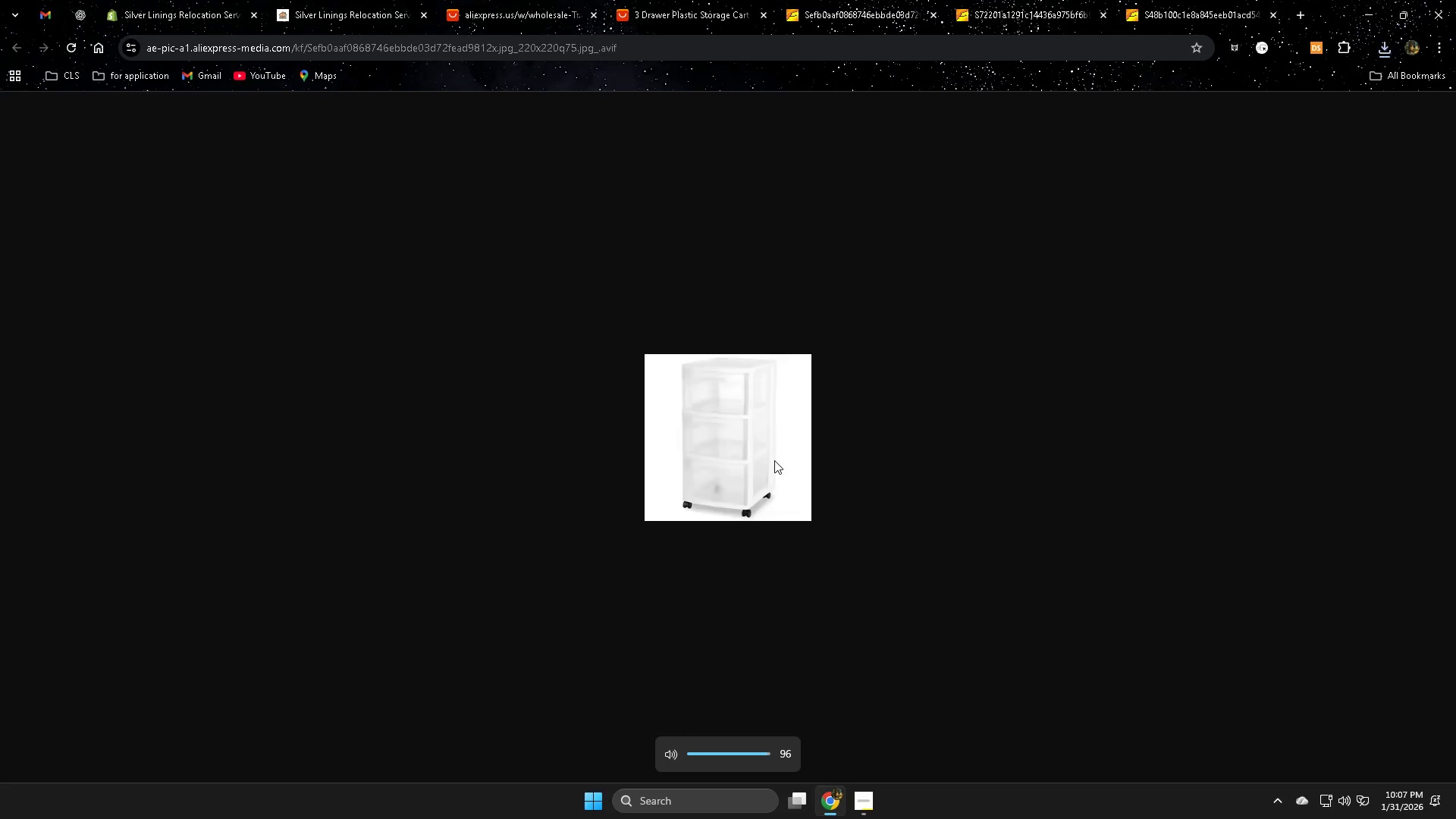 
hold_key(key=VolumeDown, duration=2.38)
 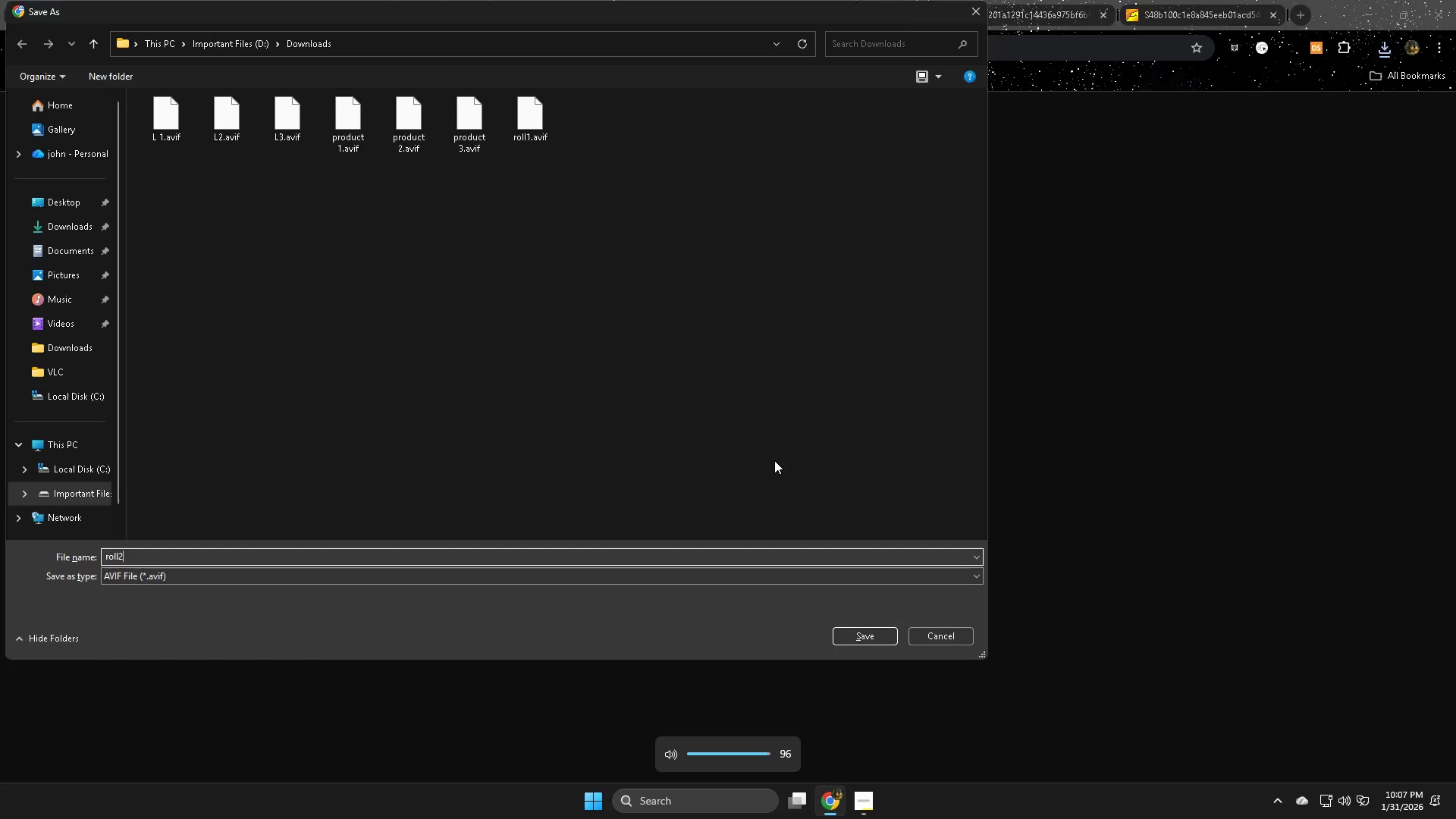 
key(Enter)
 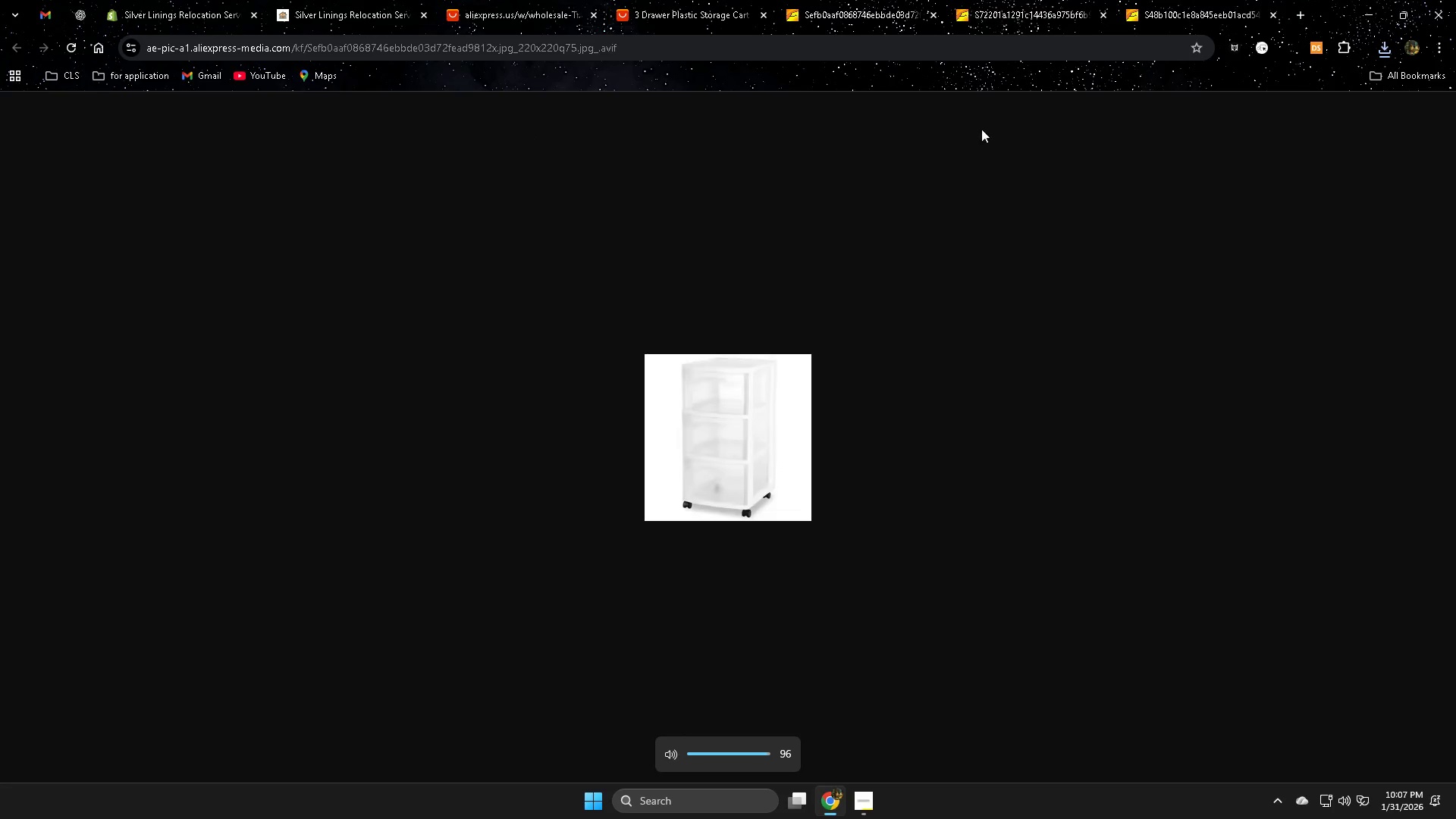 
left_click([987, 0])
 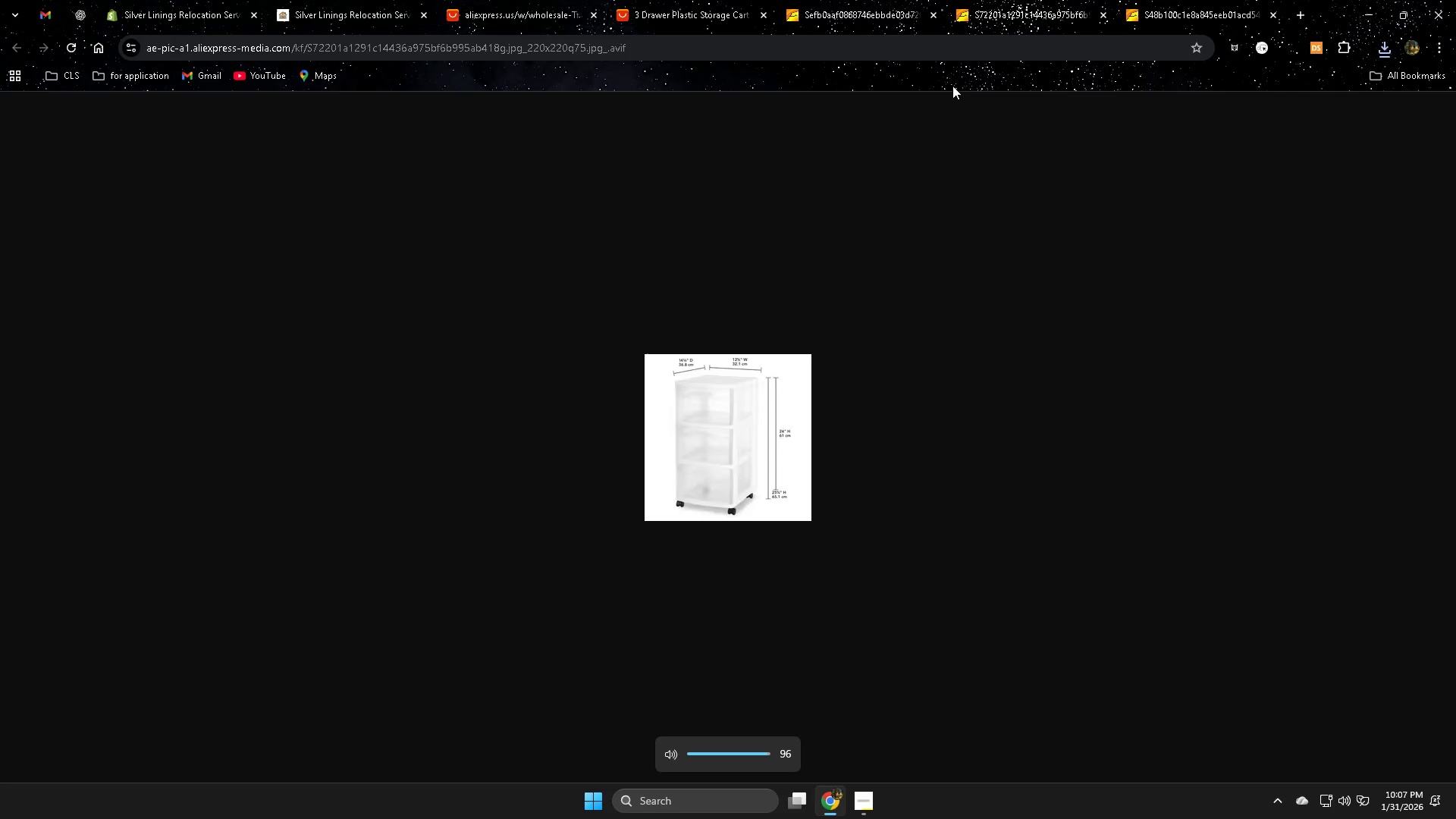 
left_click([849, 17])
 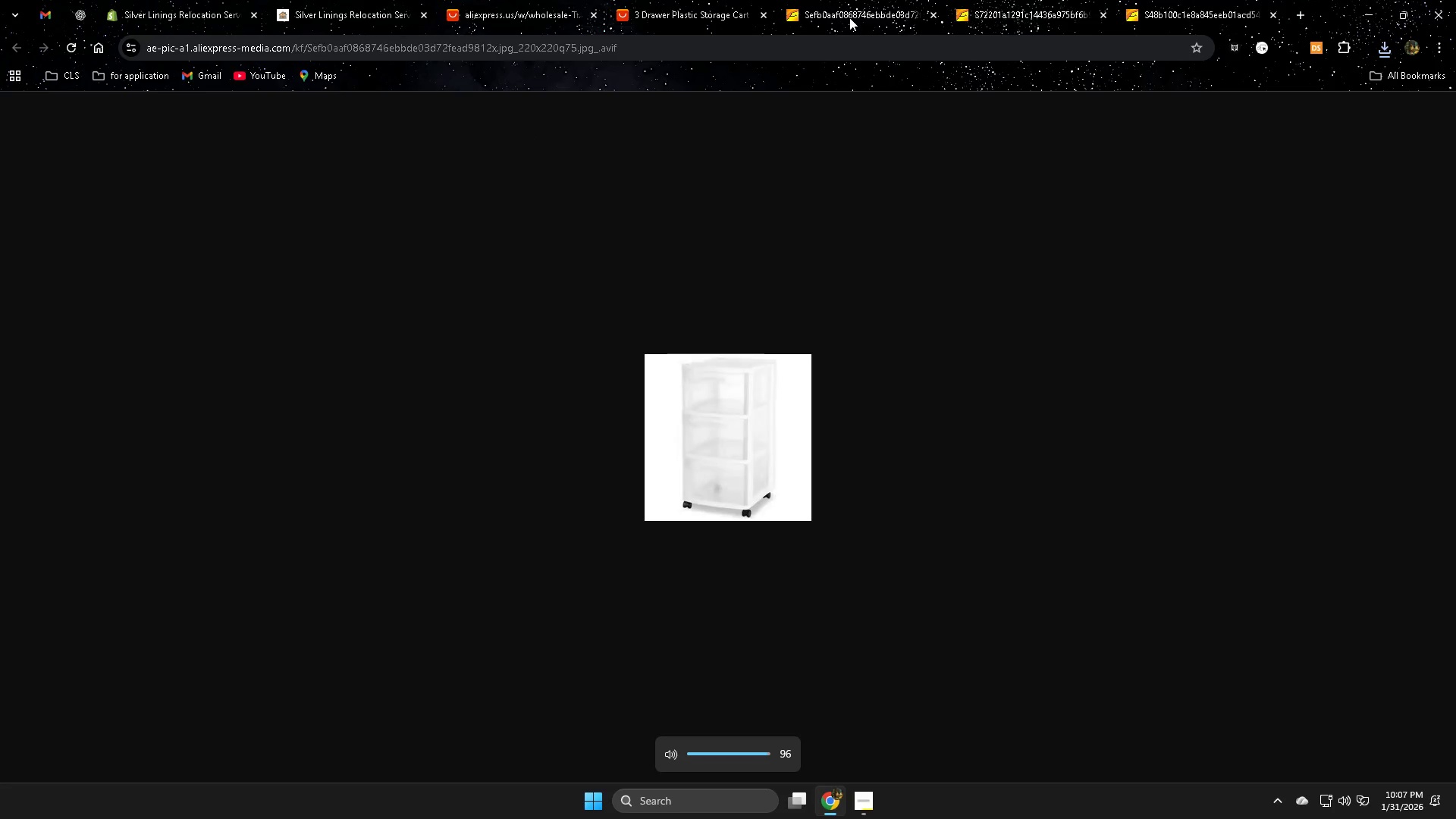 
key(VolumeUp)
 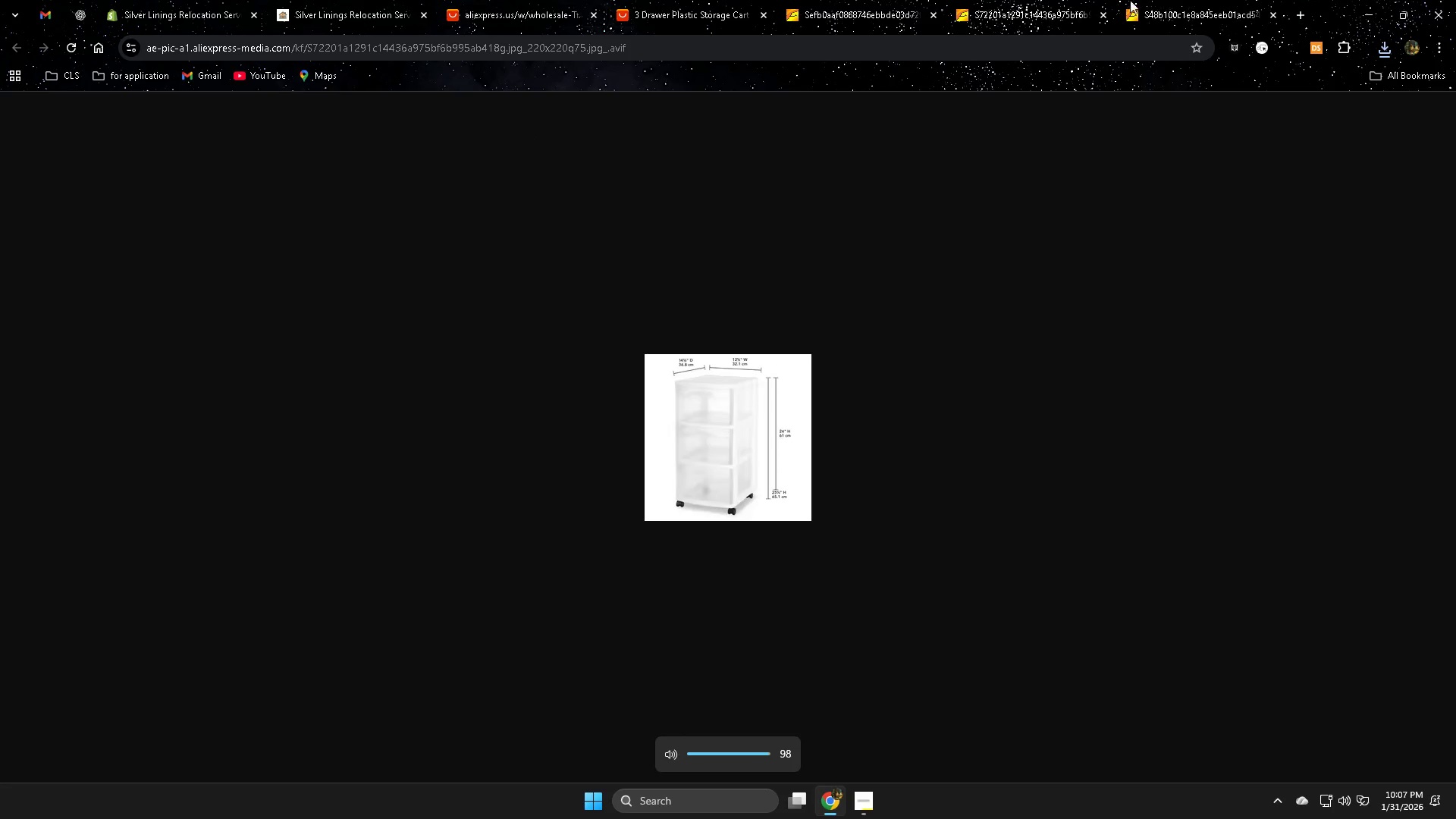 
double_click([1146, 0])
 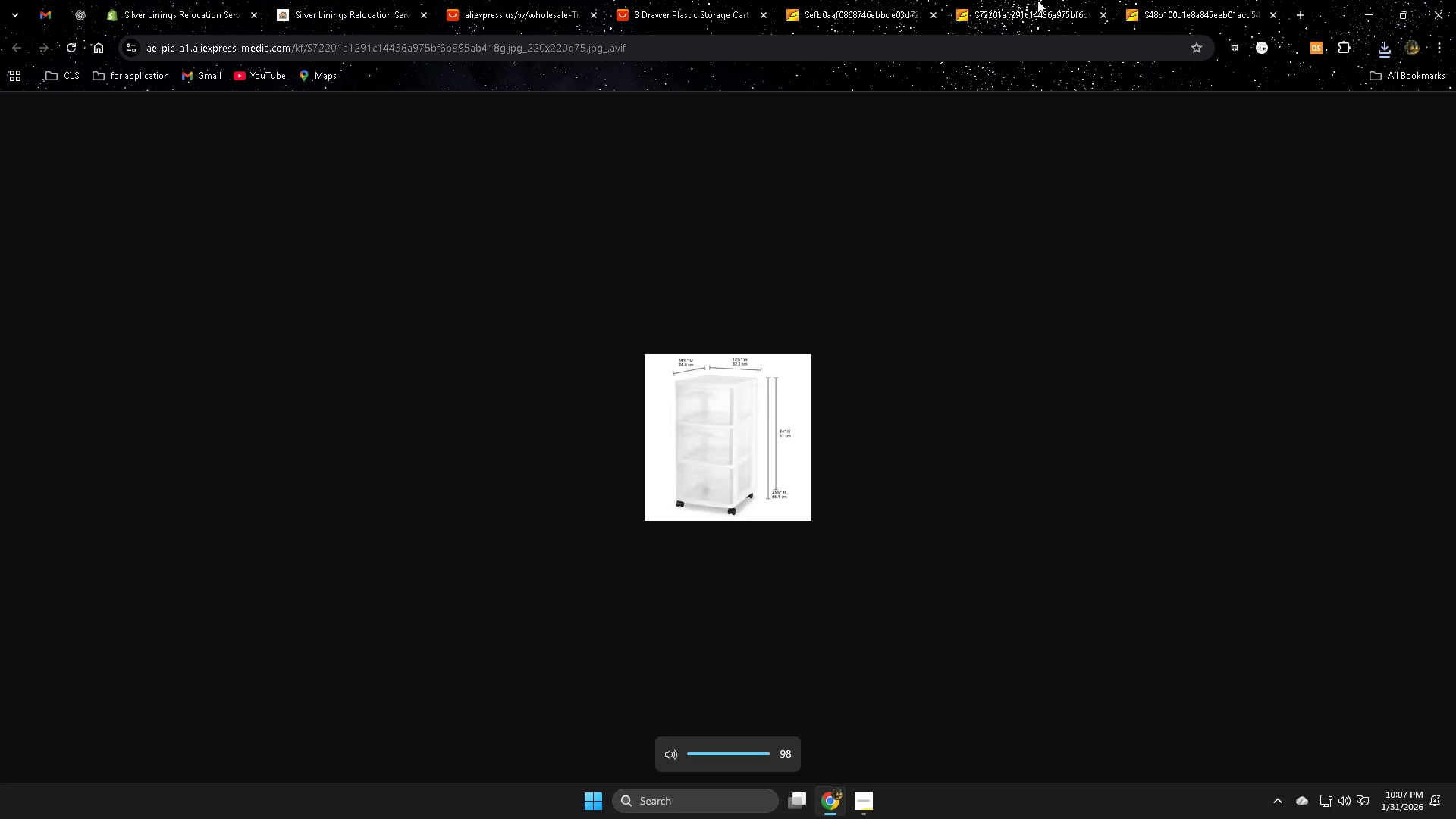 
double_click([922, 0])
 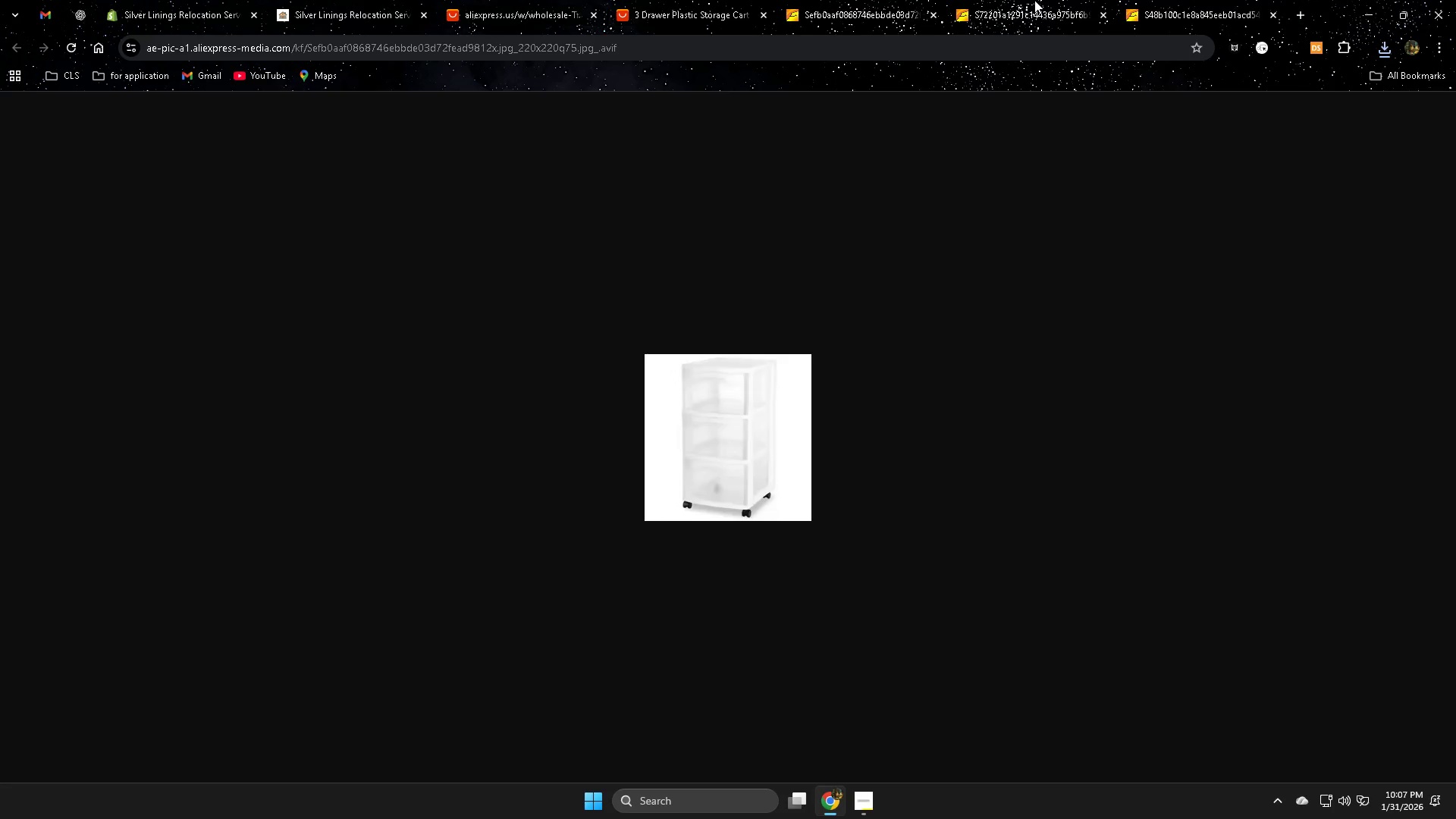 
double_click([917, 0])
 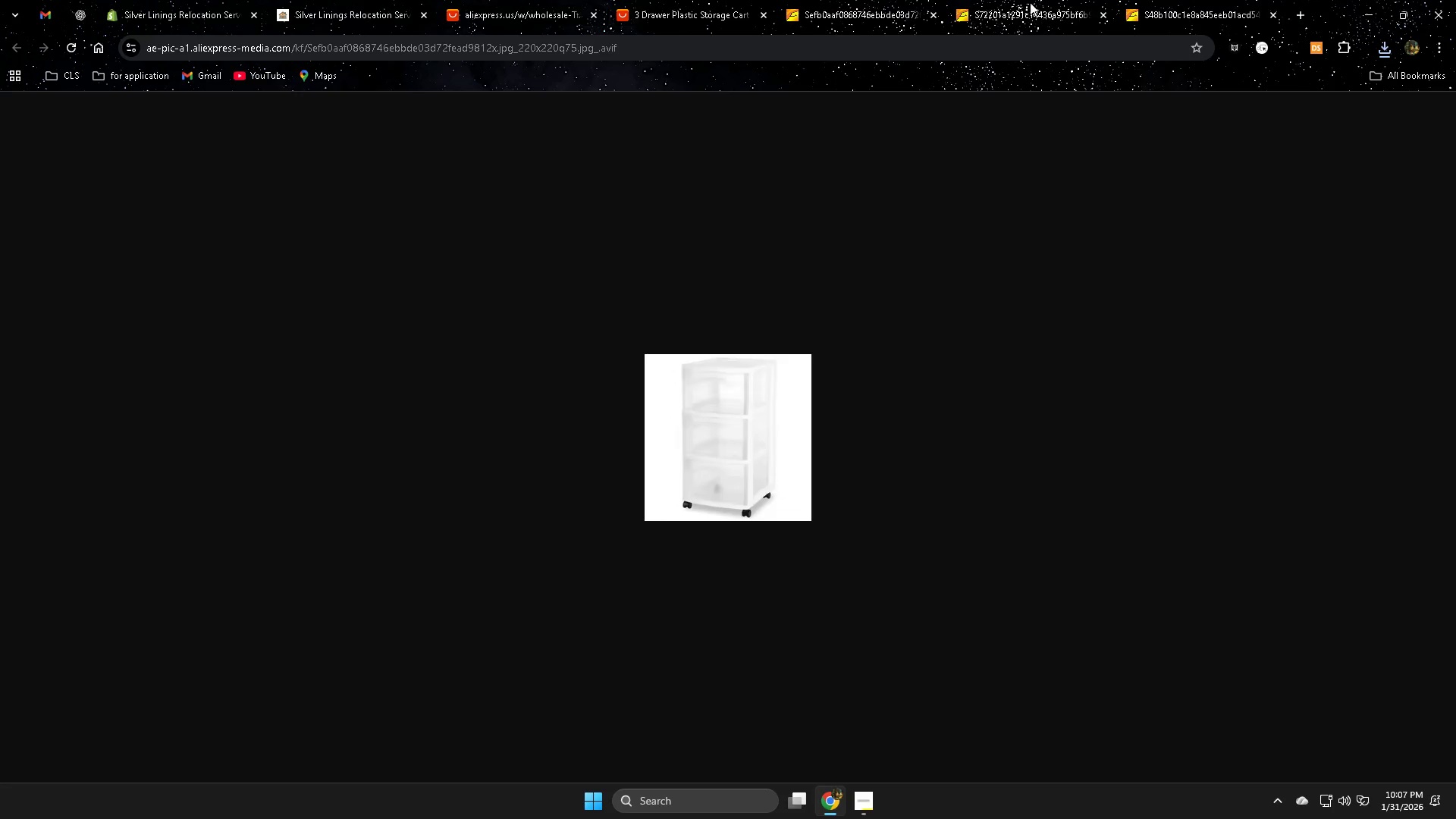 
triple_click([1034, 2])
 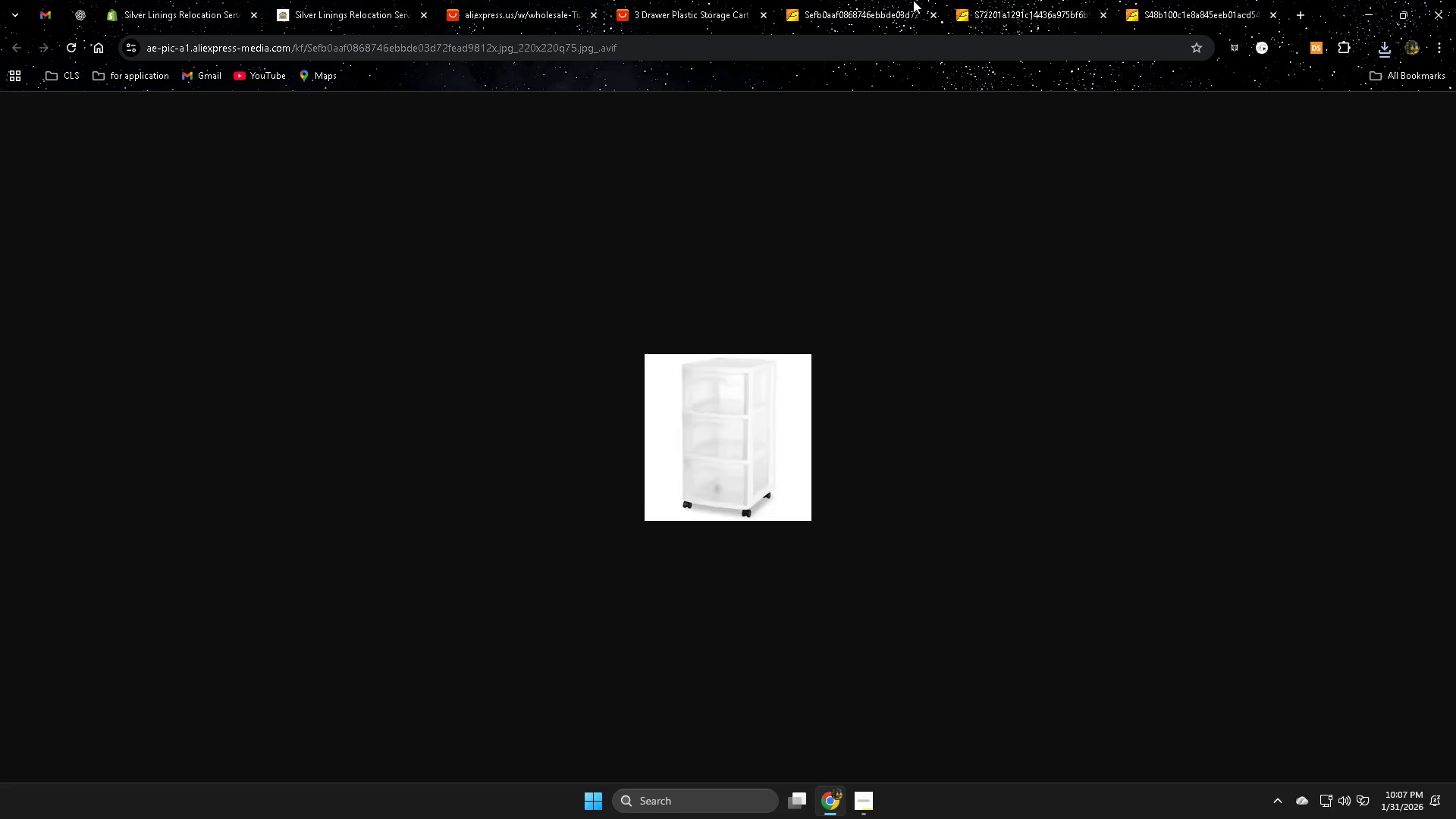 
double_click([1028, 5])
 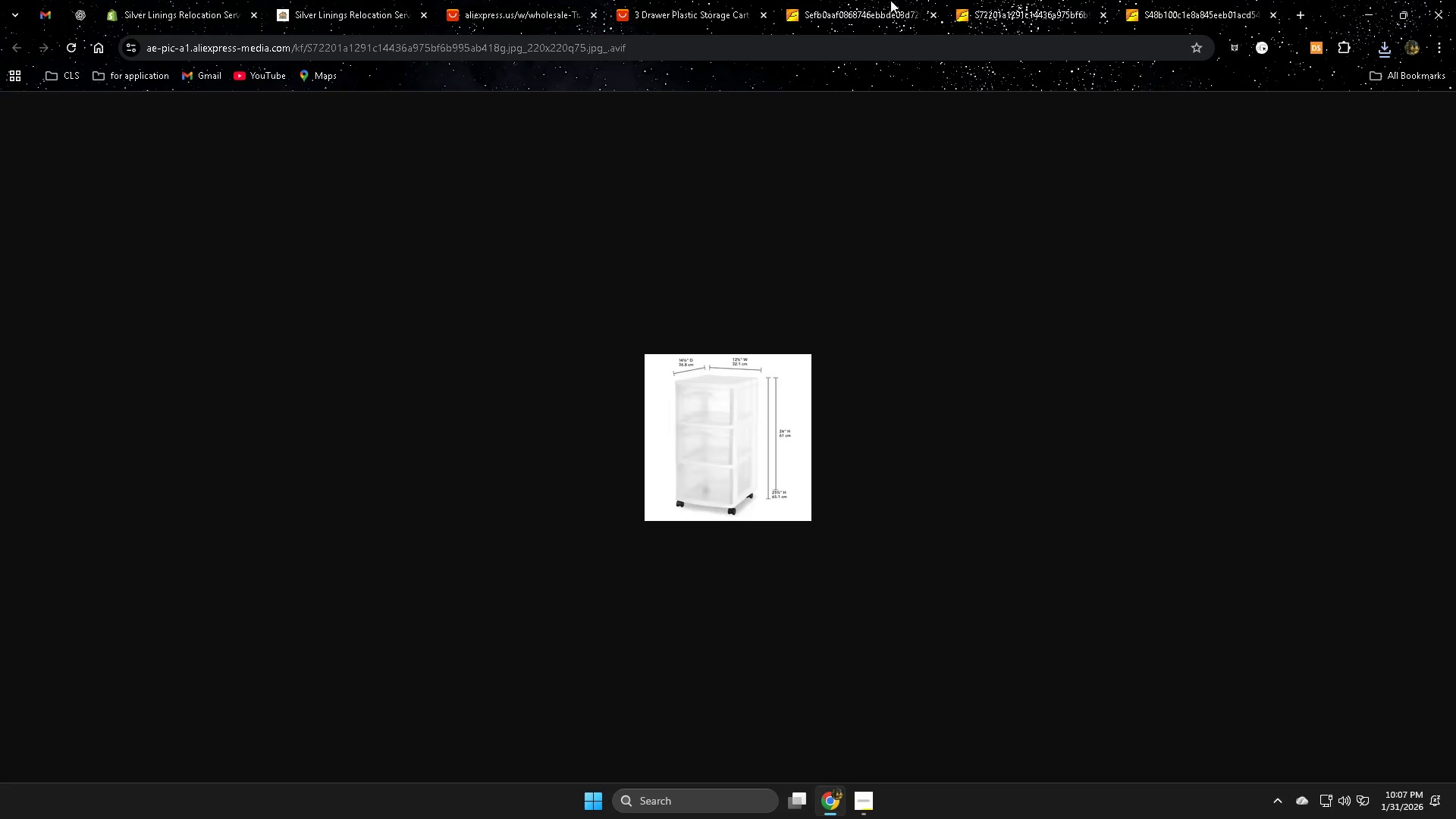 
double_click([1012, 0])
 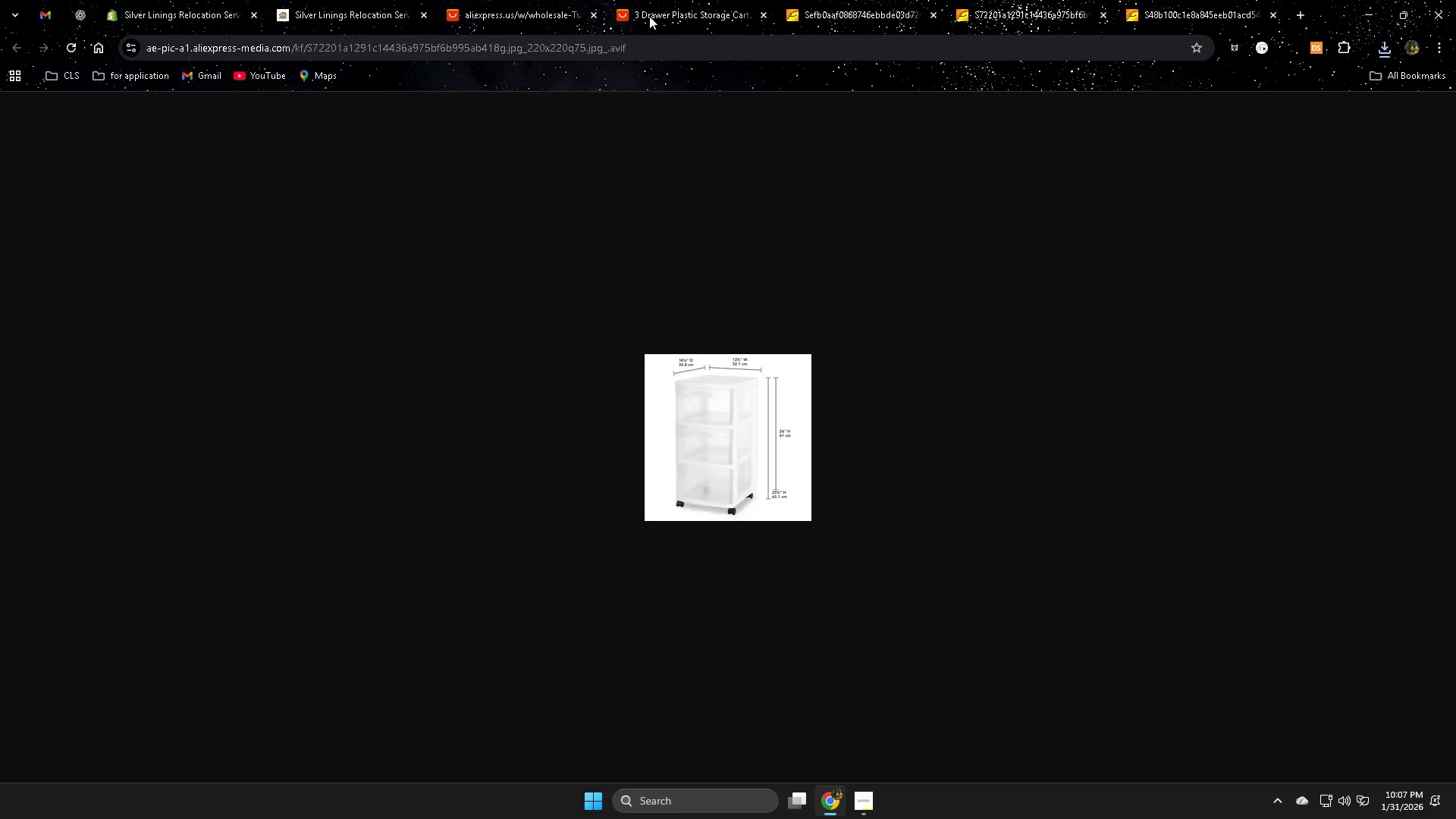 
left_click([186, 8])
 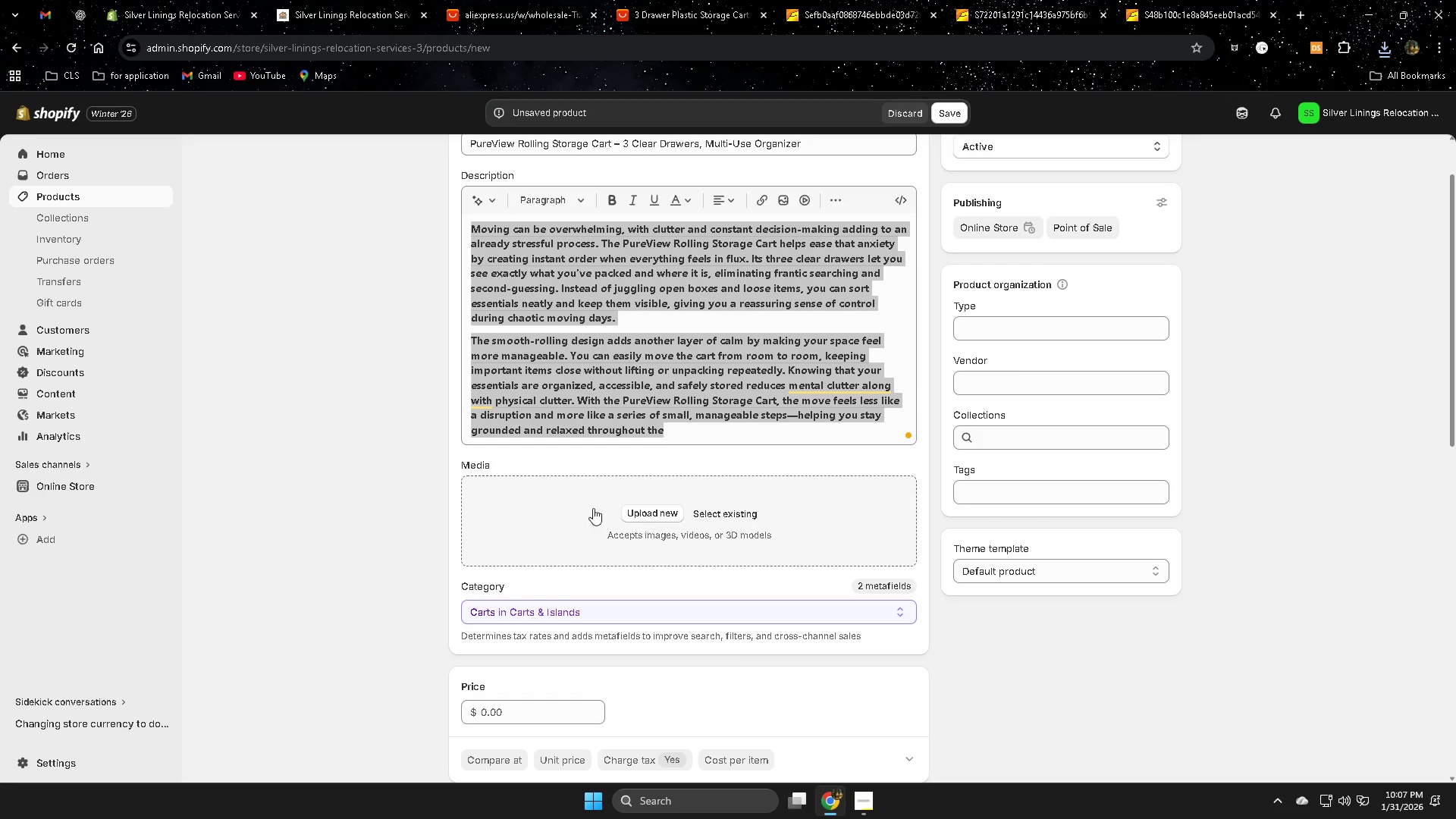 
left_click([636, 514])
 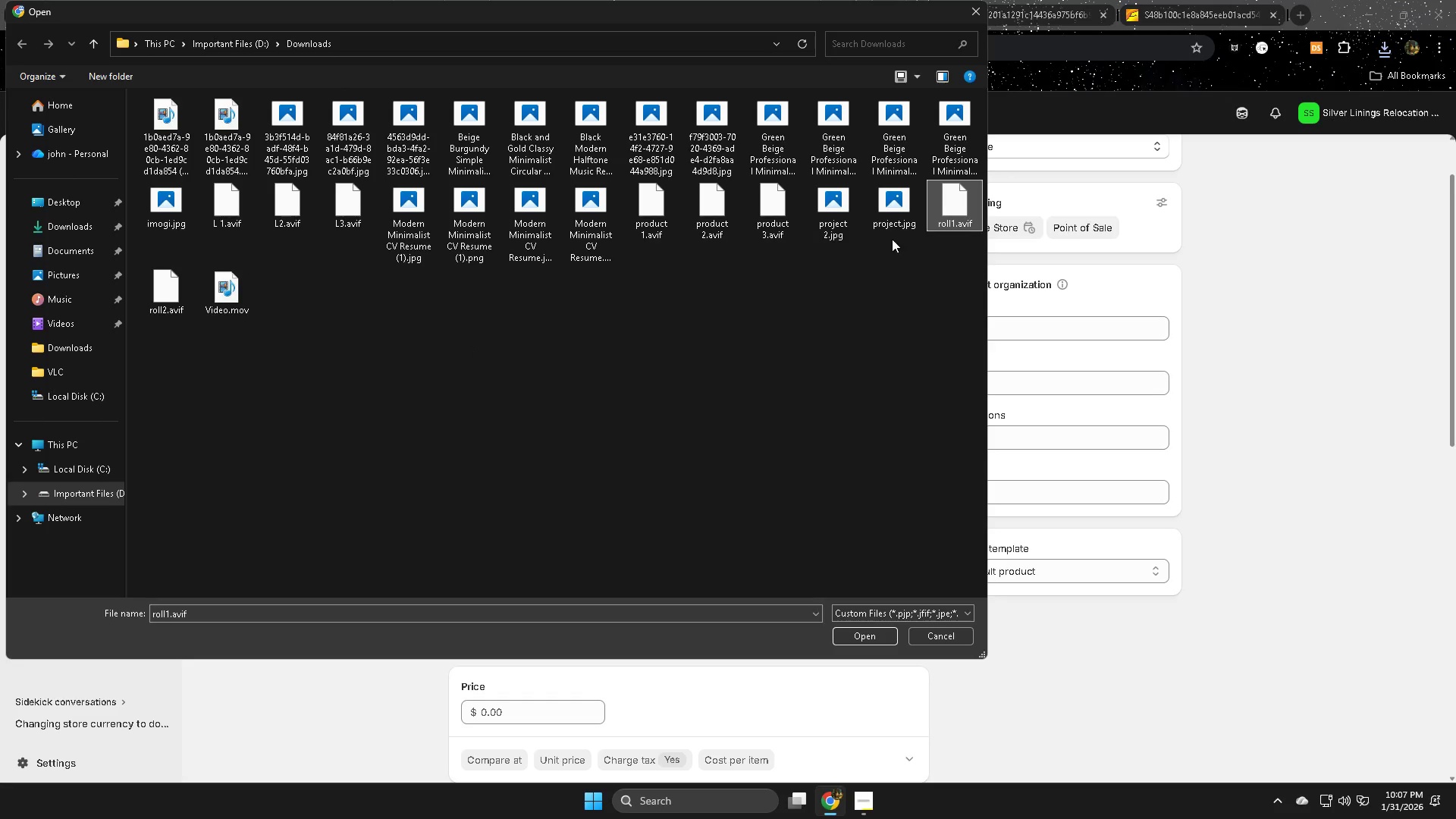 
left_click([164, 292])
 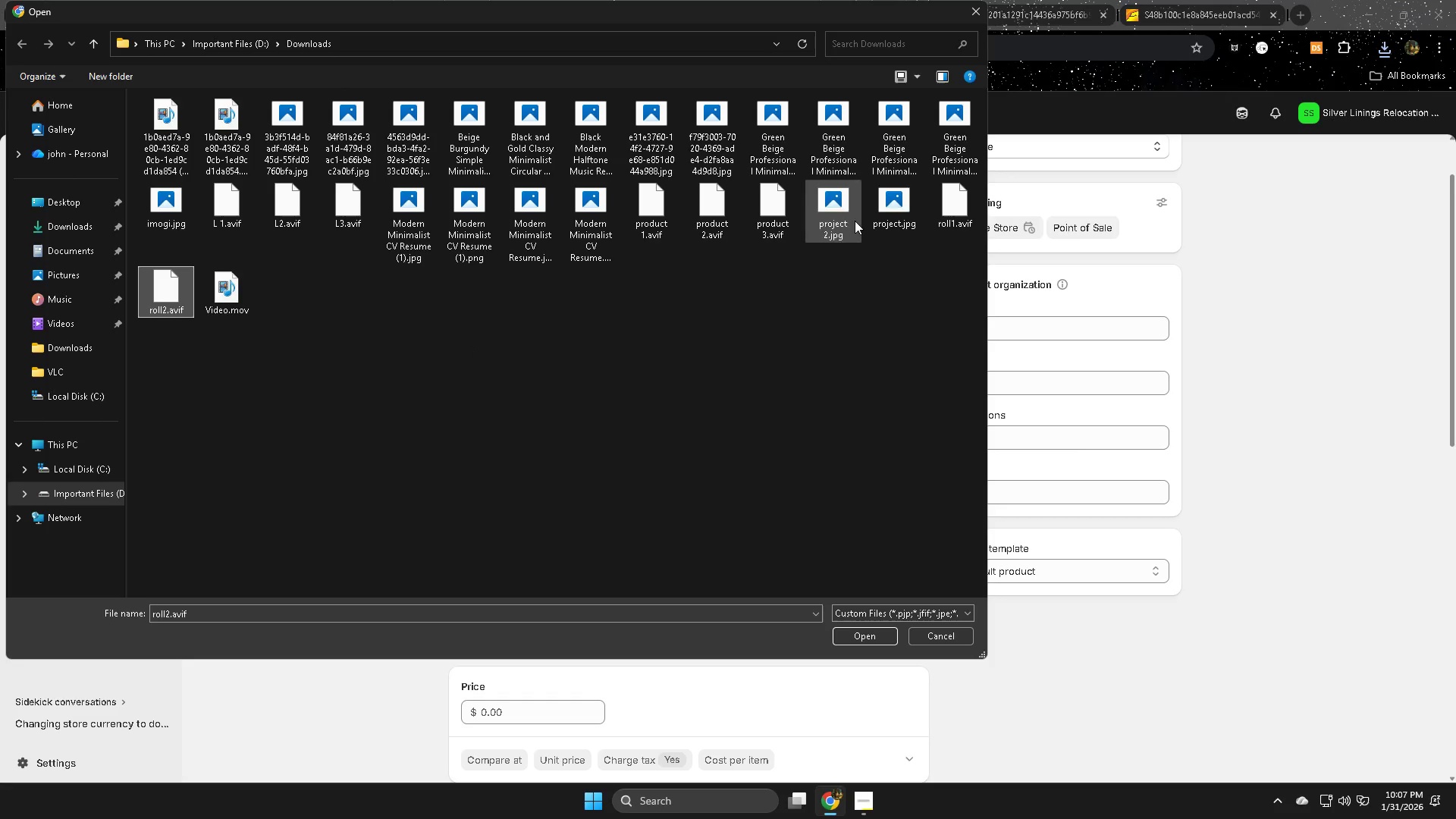 
left_click([946, 205])
 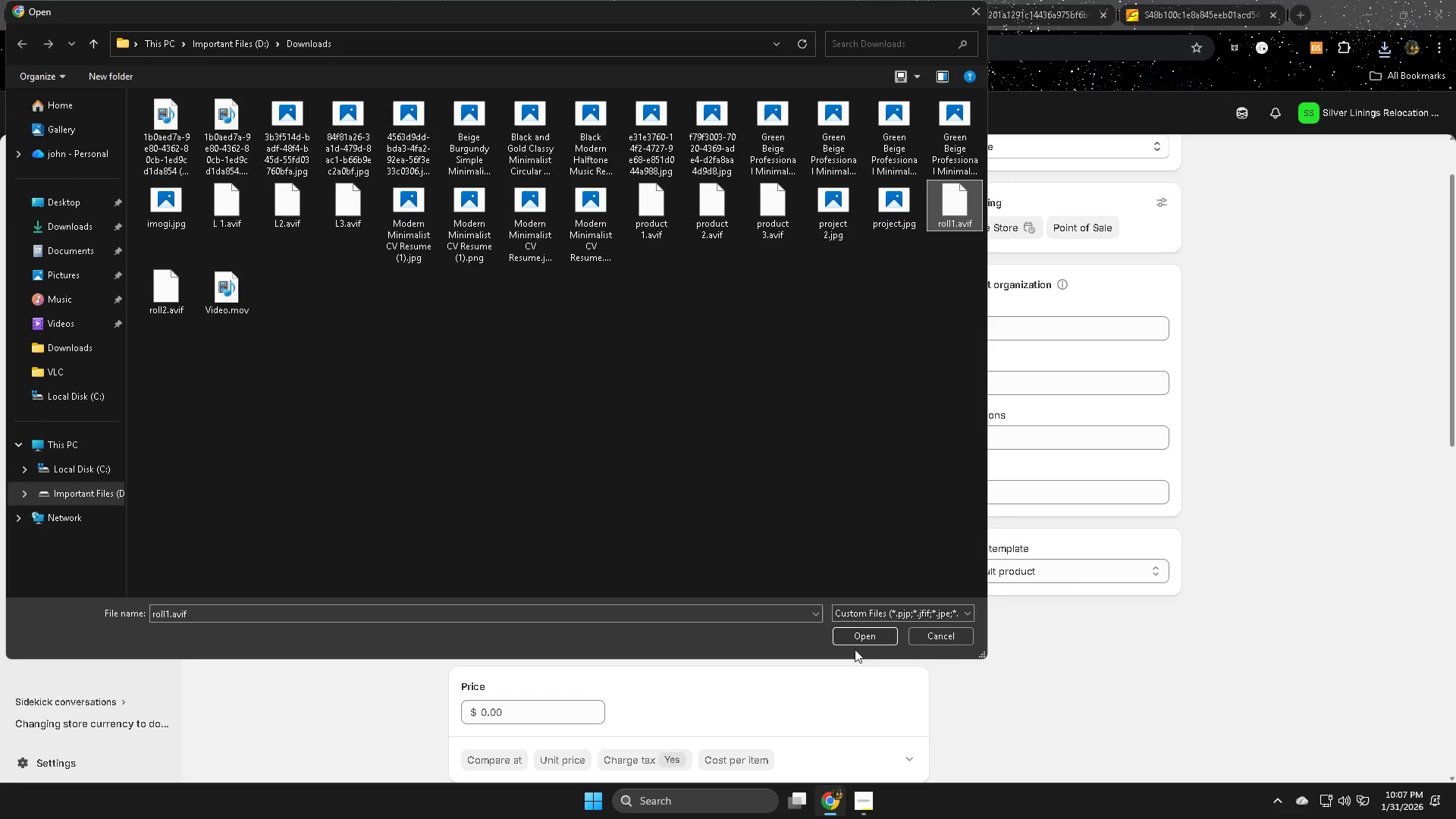 
left_click([858, 635])
 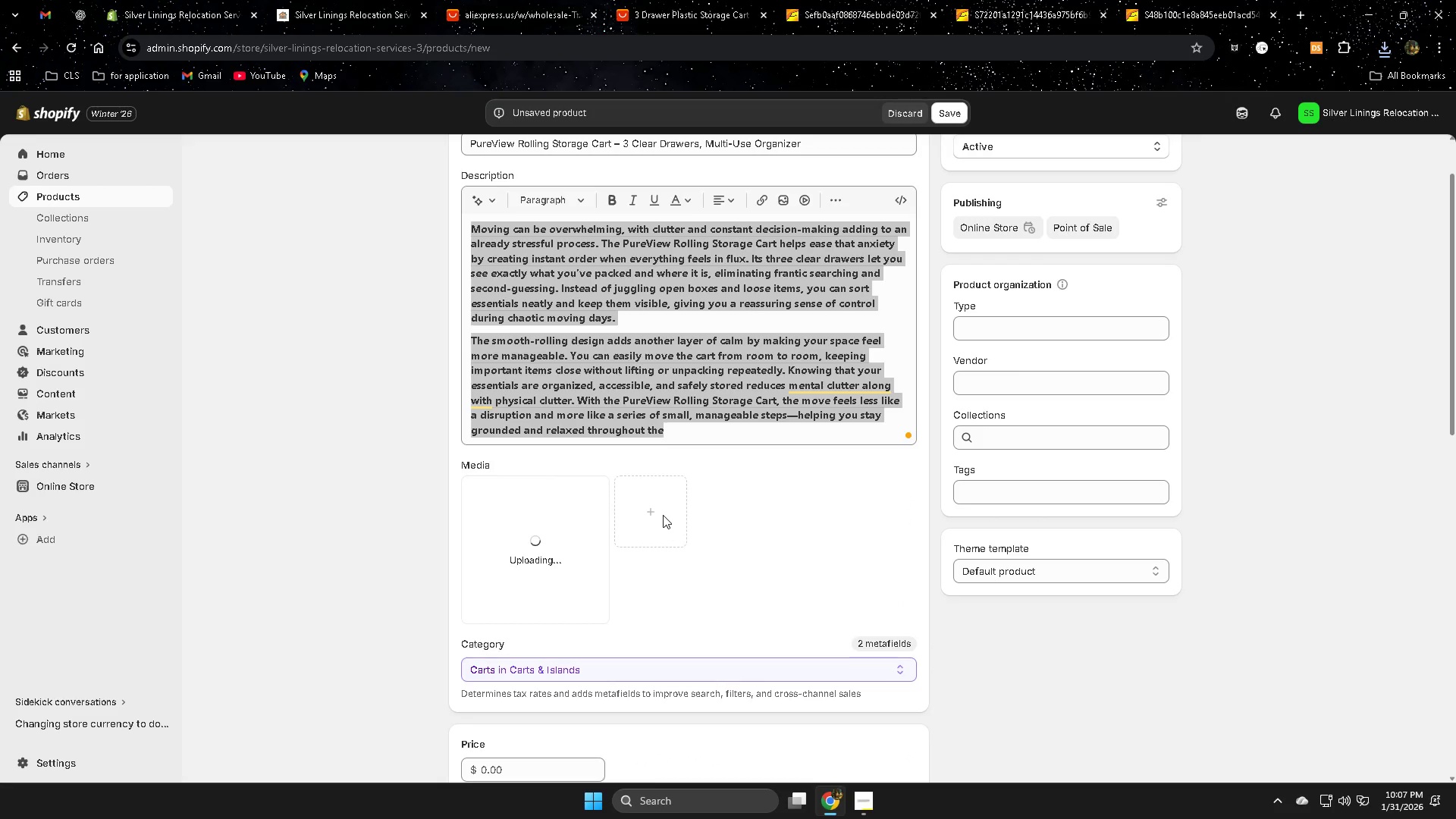 
left_click([649, 510])
 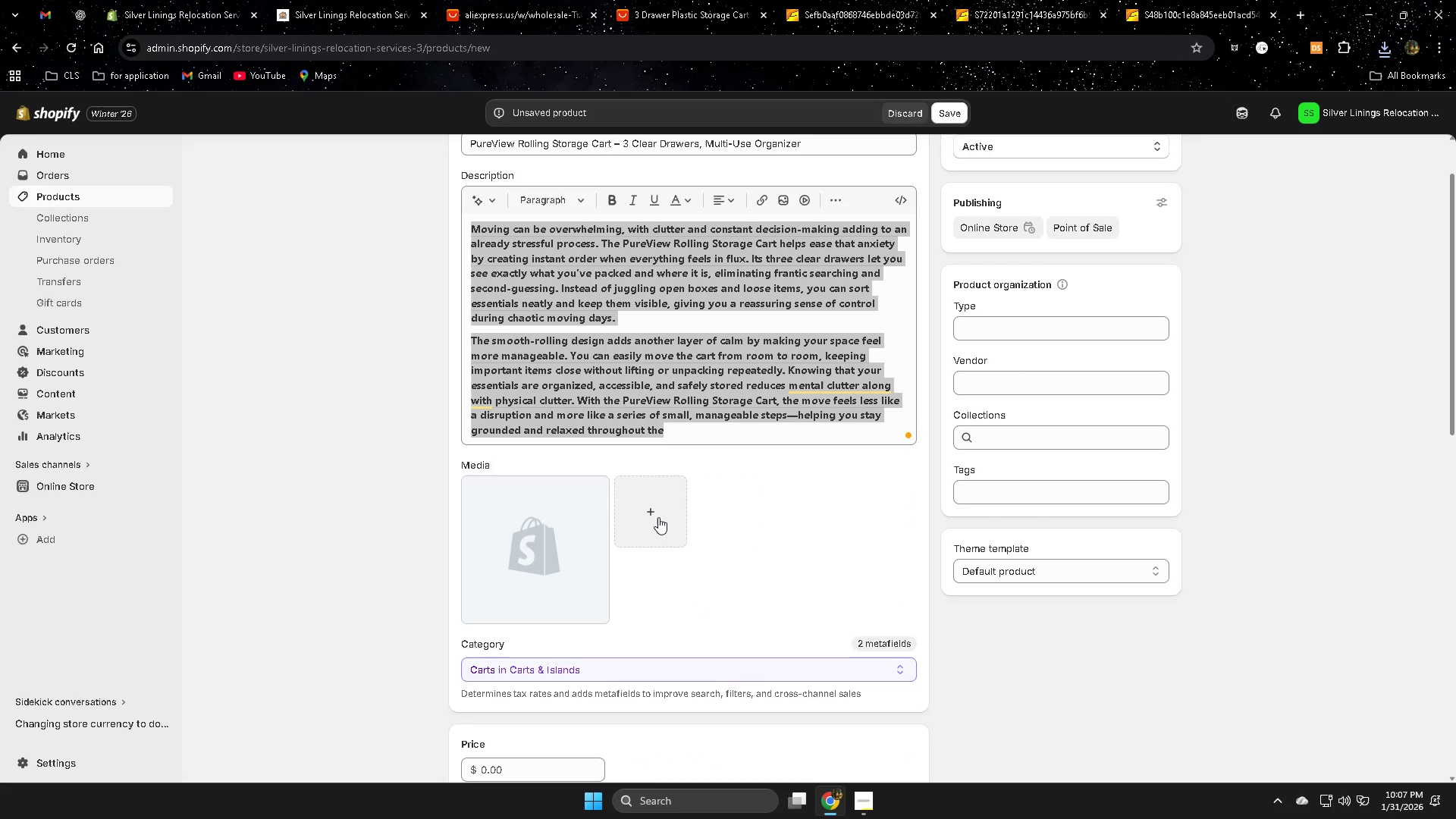 
left_click([648, 510])
 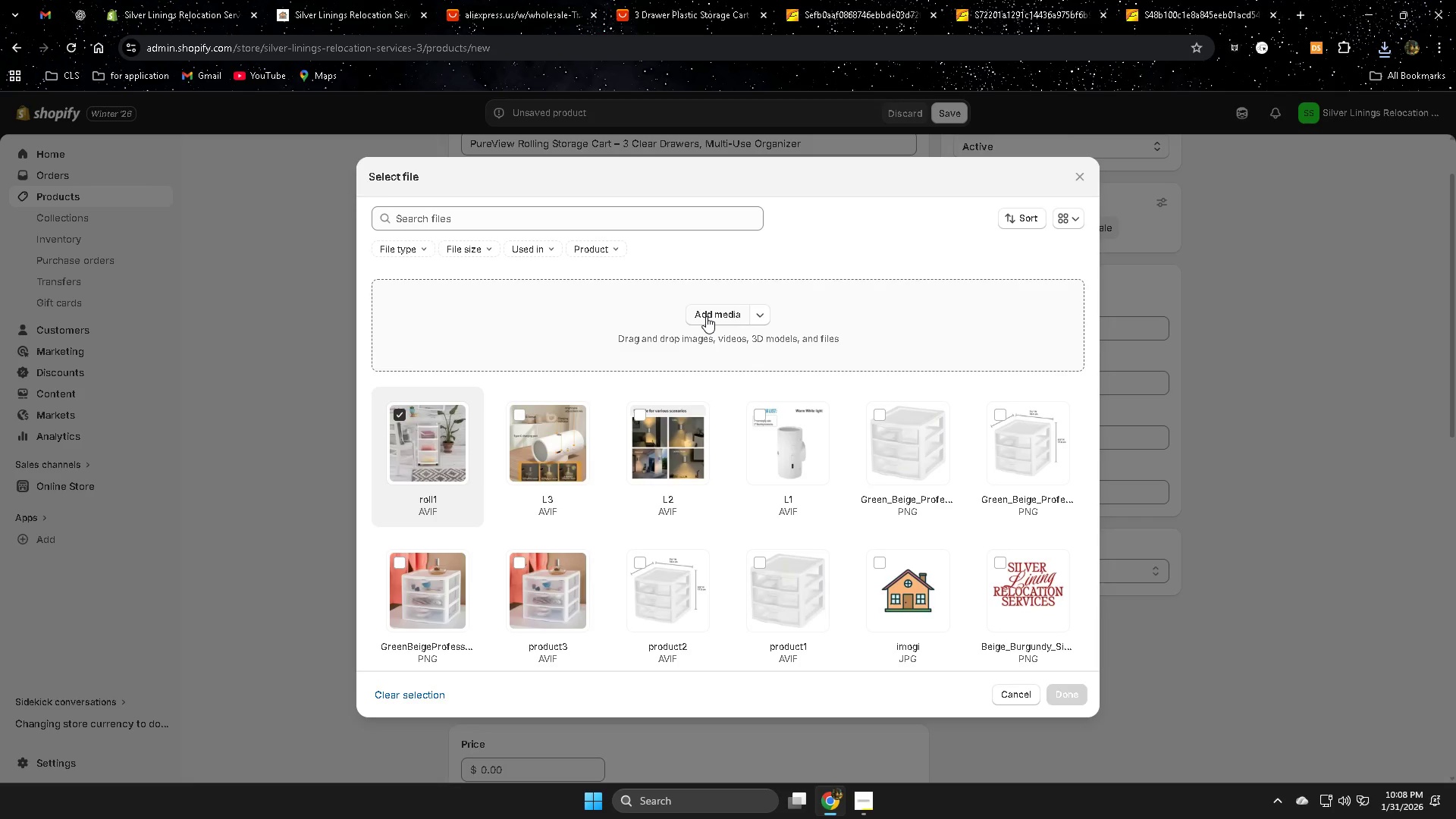 
left_click([706, 316])
 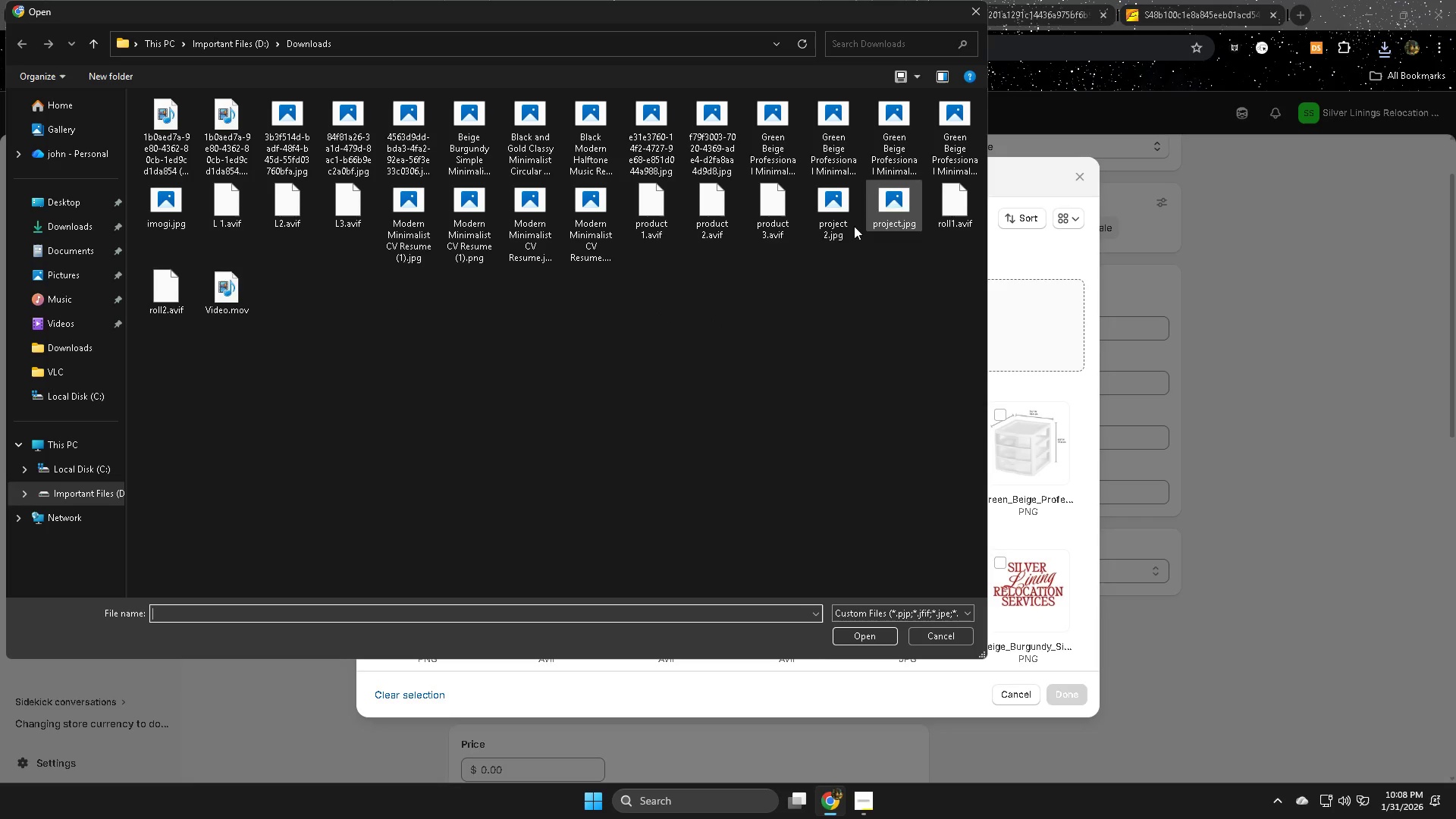 
left_click([160, 287])
 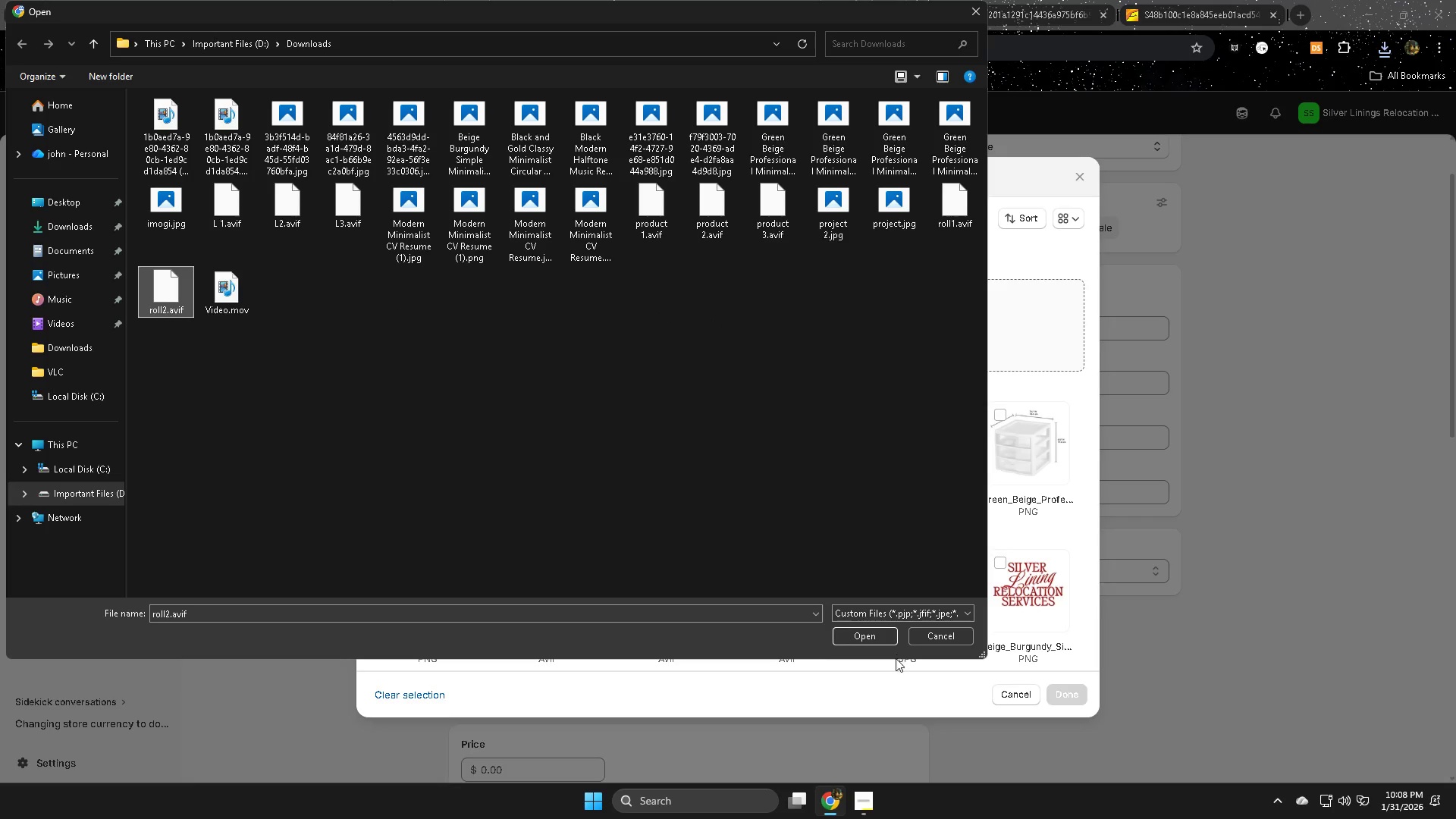 
left_click([868, 638])
 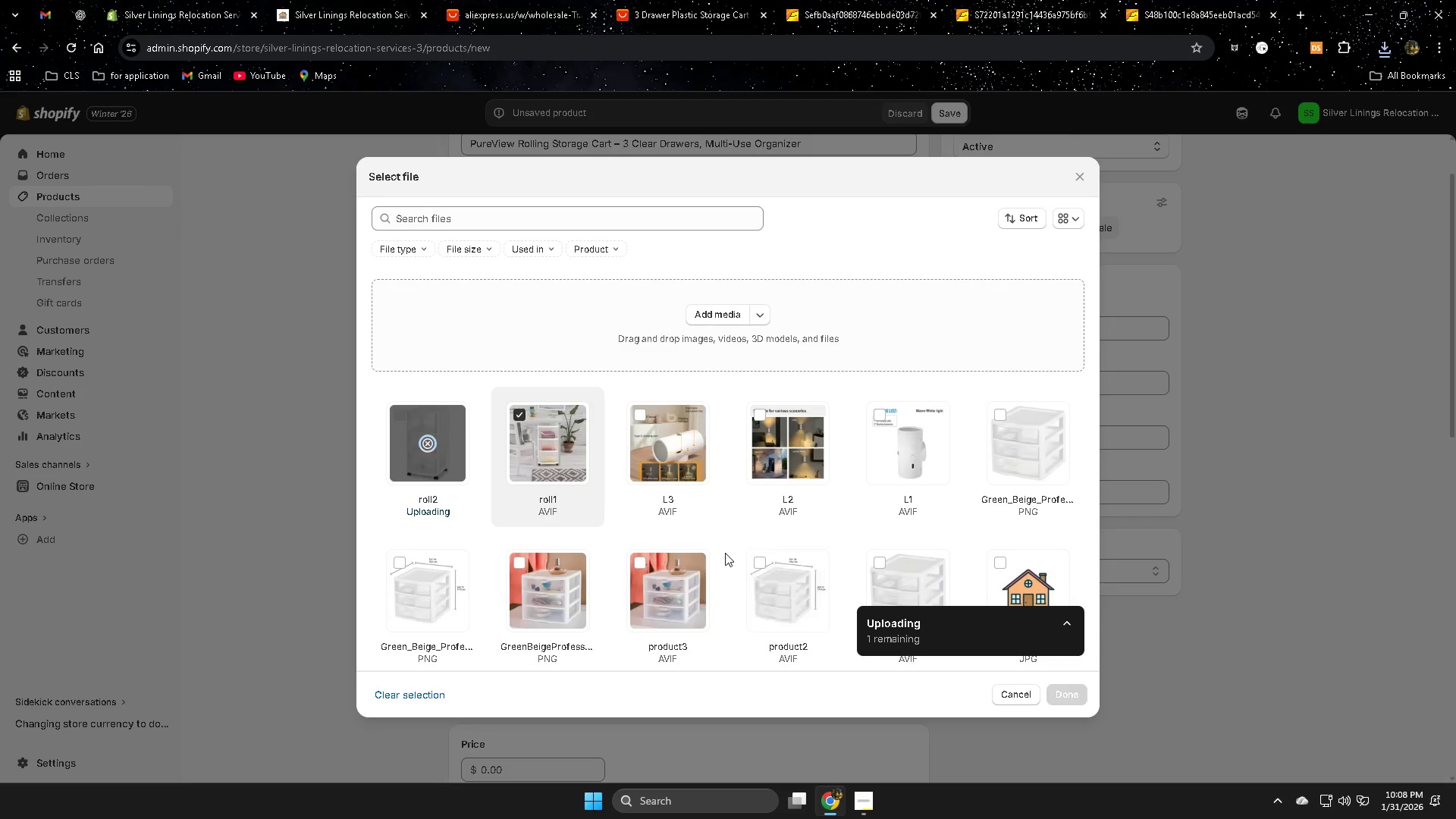 
mouse_move([736, 518])
 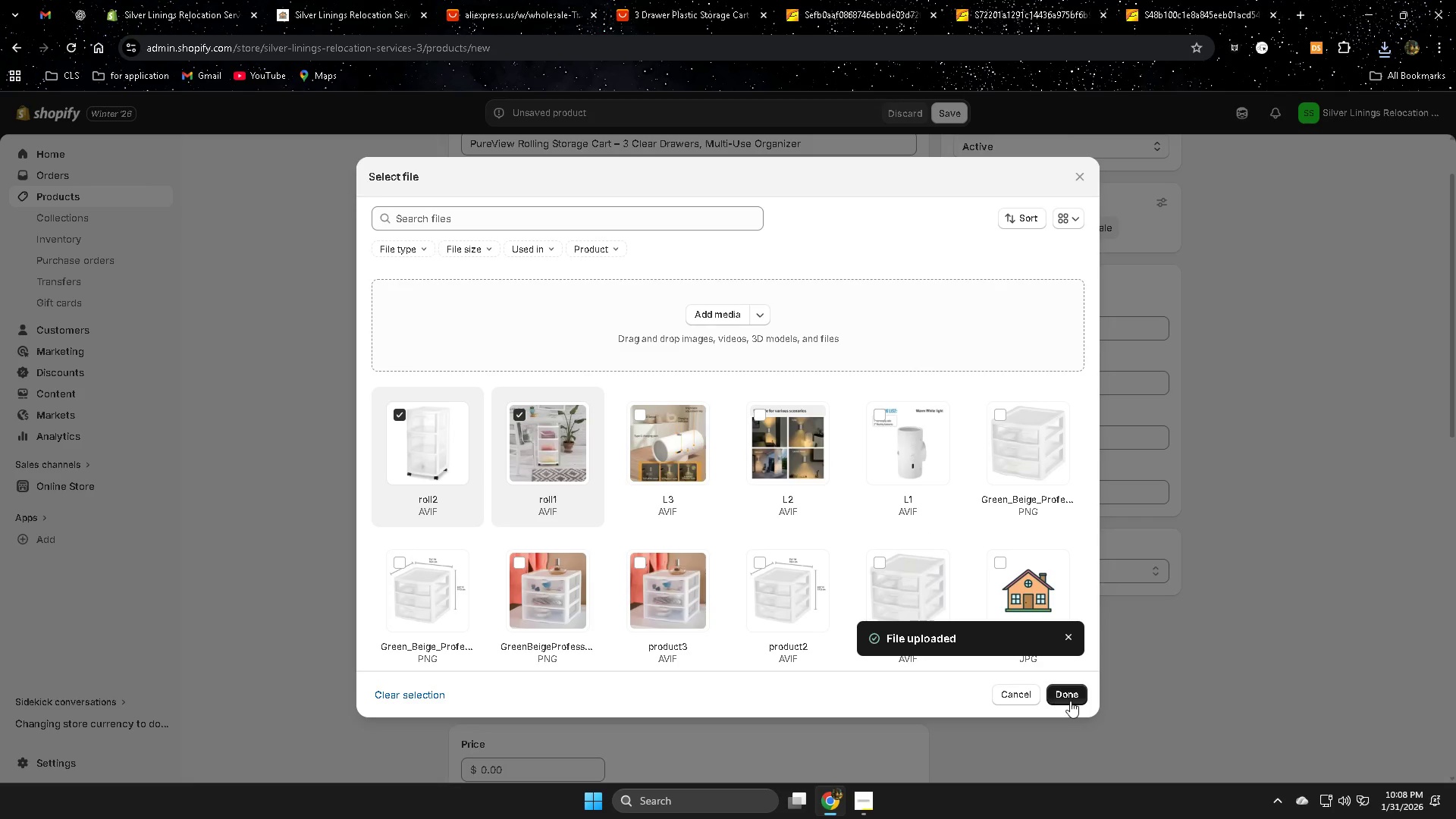 
left_click([1070, 699])
 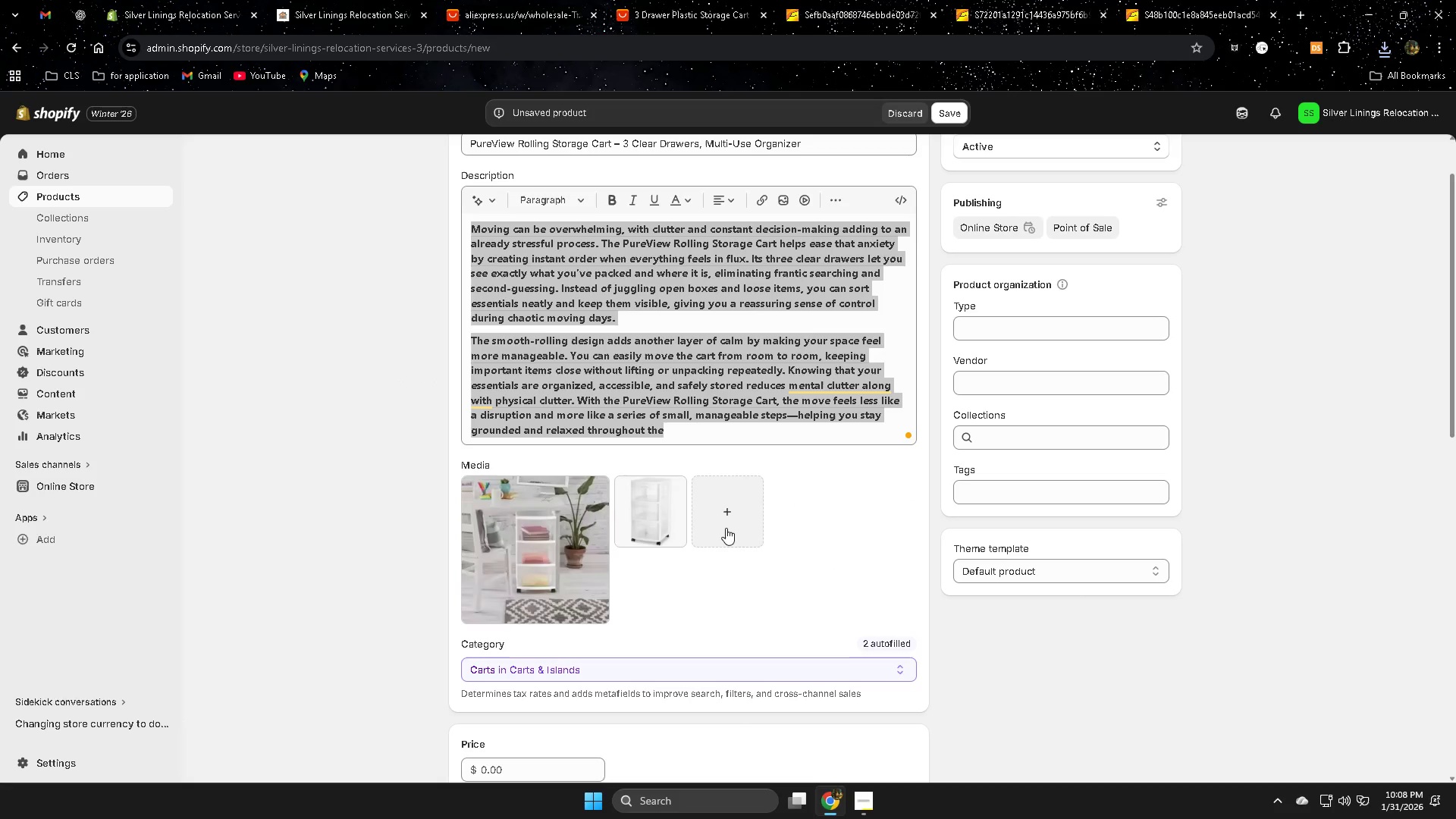 
left_click([723, 513])
 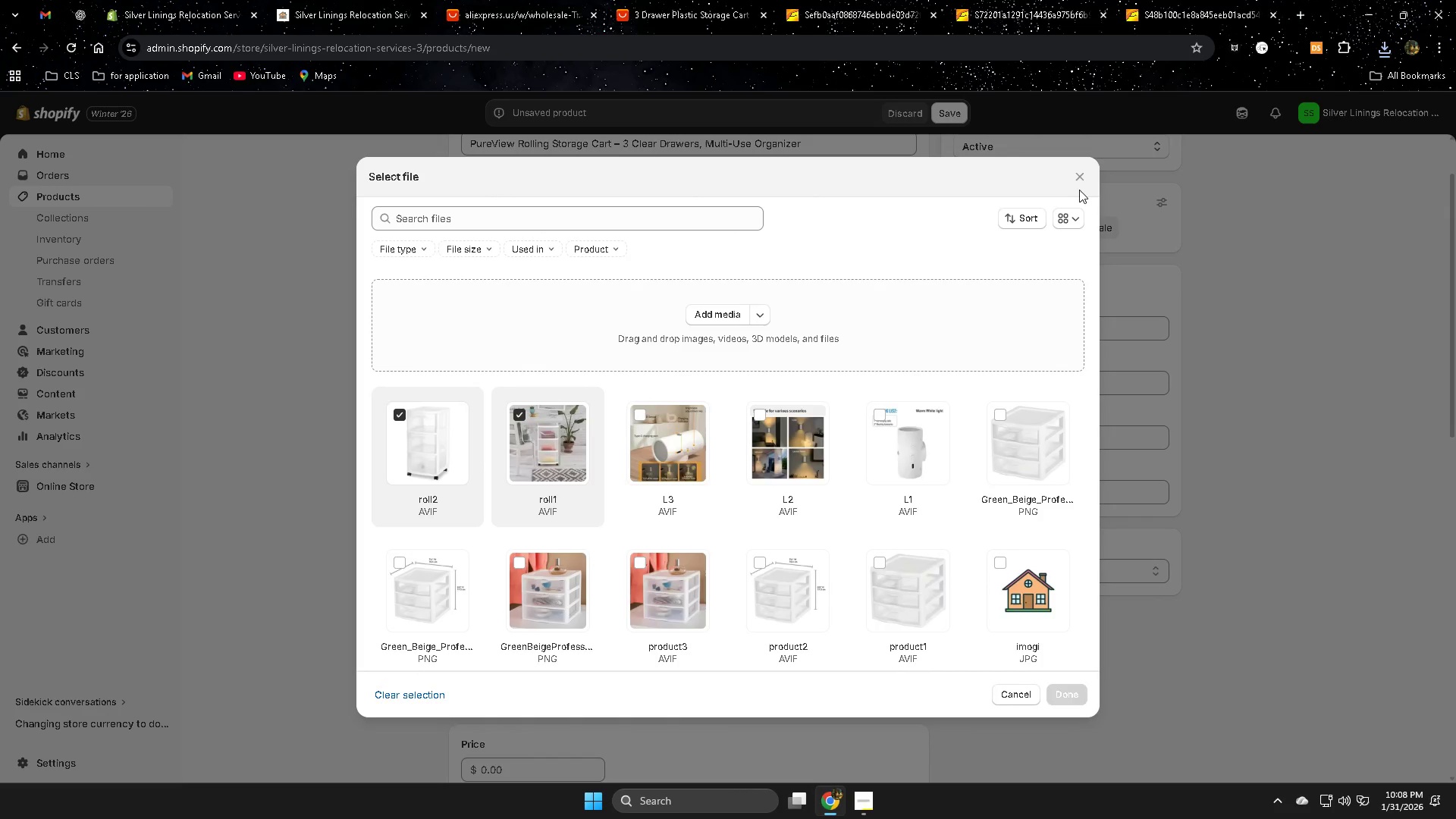 
left_click([1082, 174])
 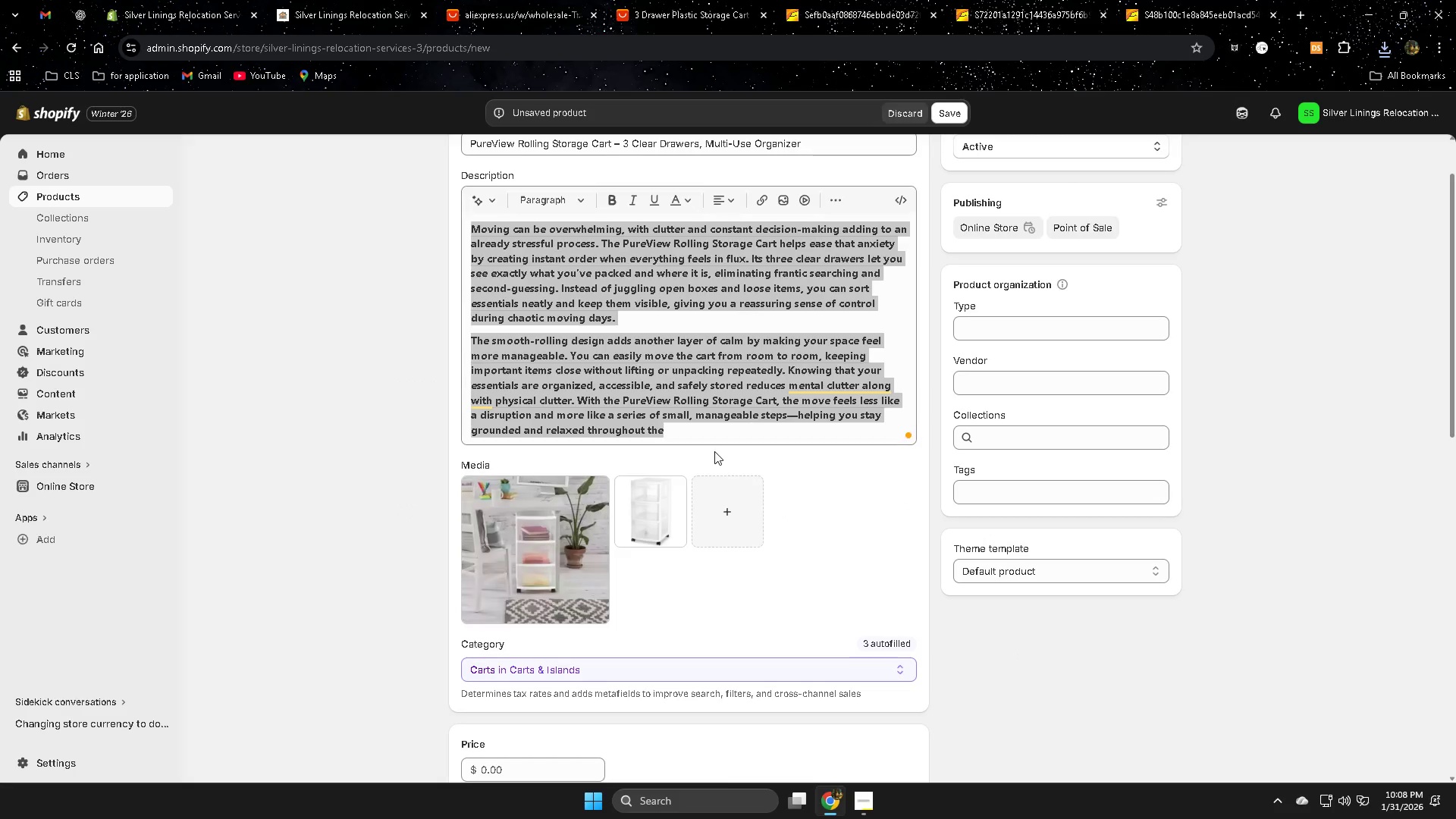 
left_click([861, 5])
 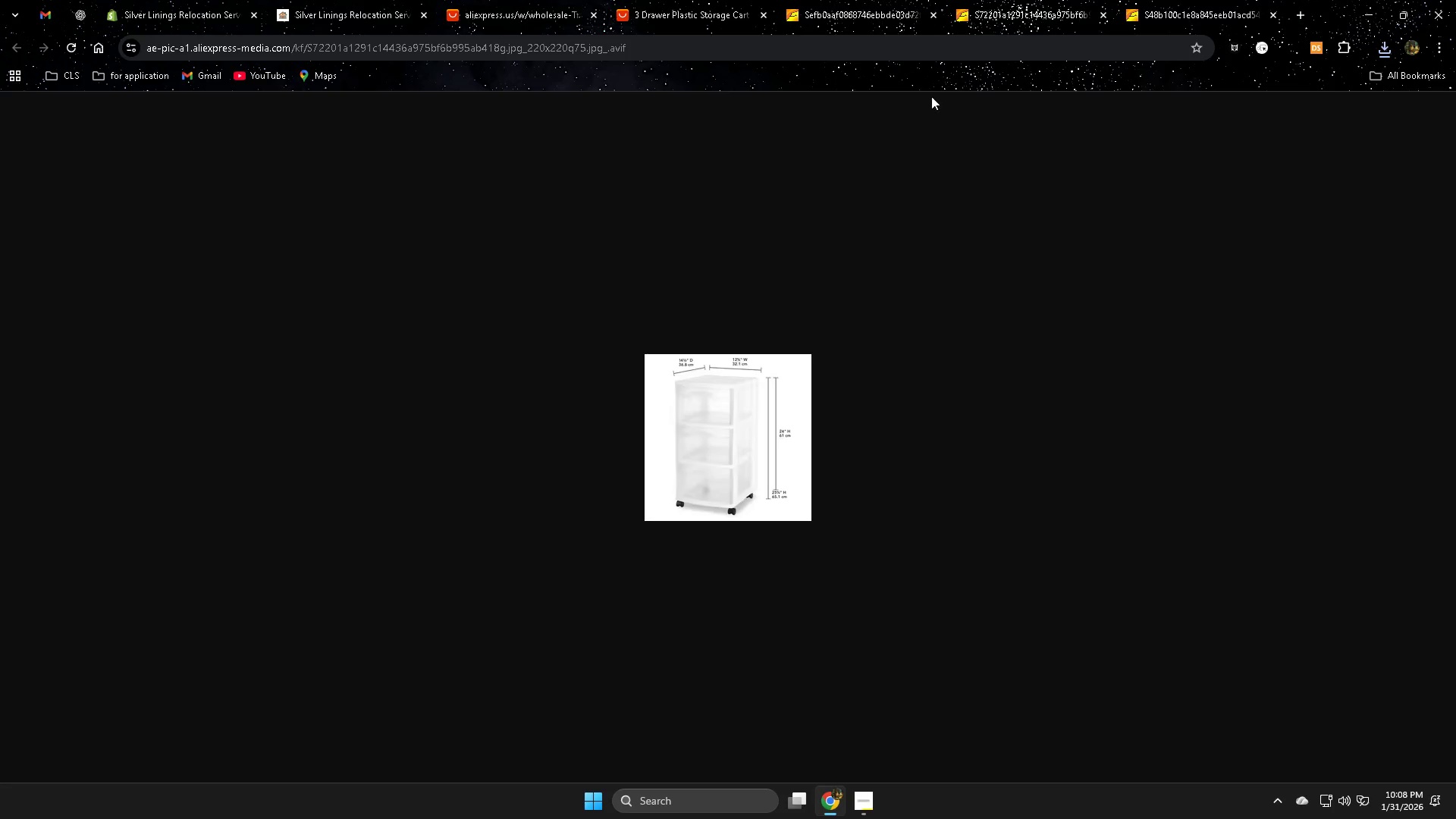 
right_click([720, 413])
 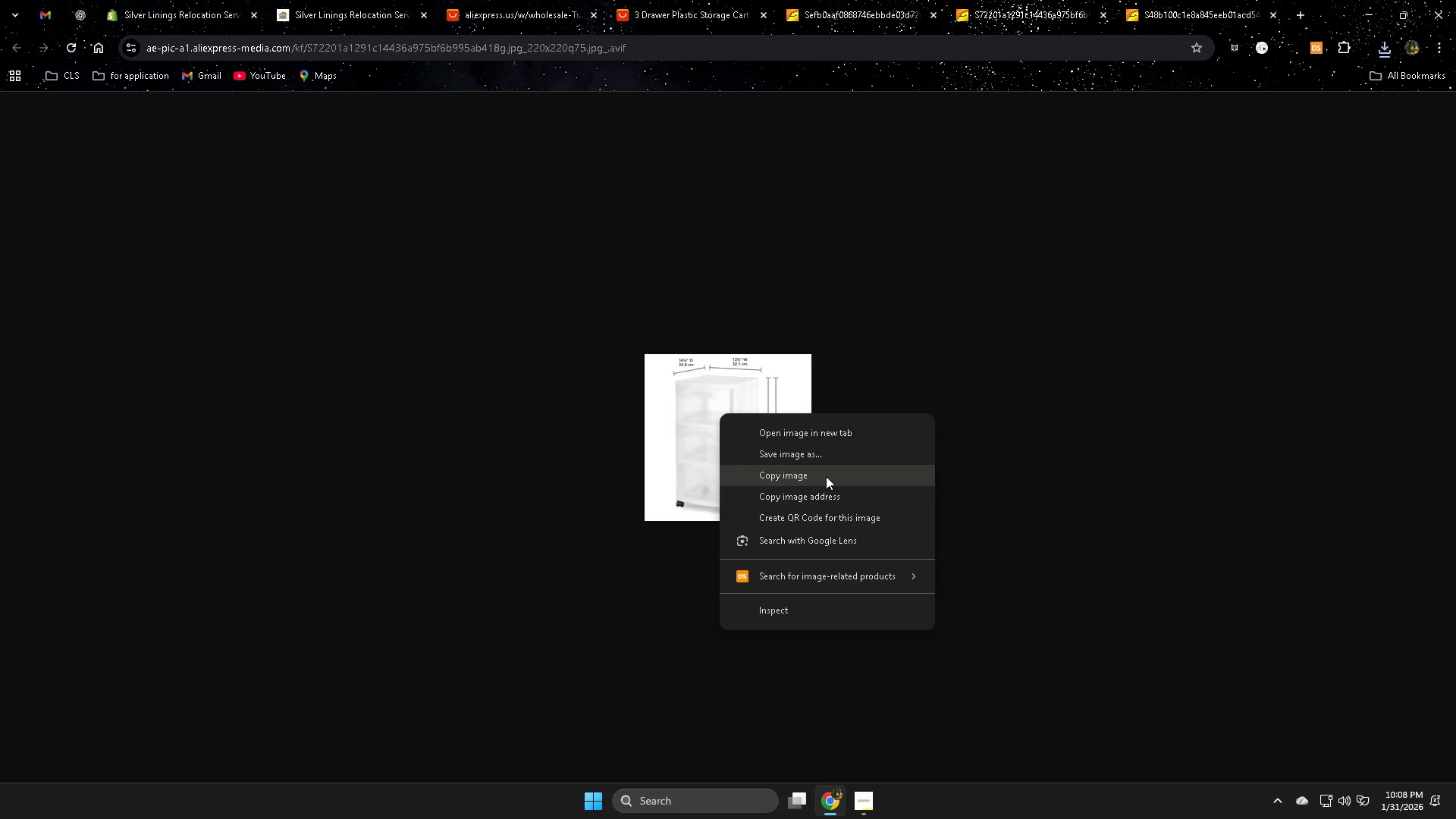 
left_click([832, 457])
 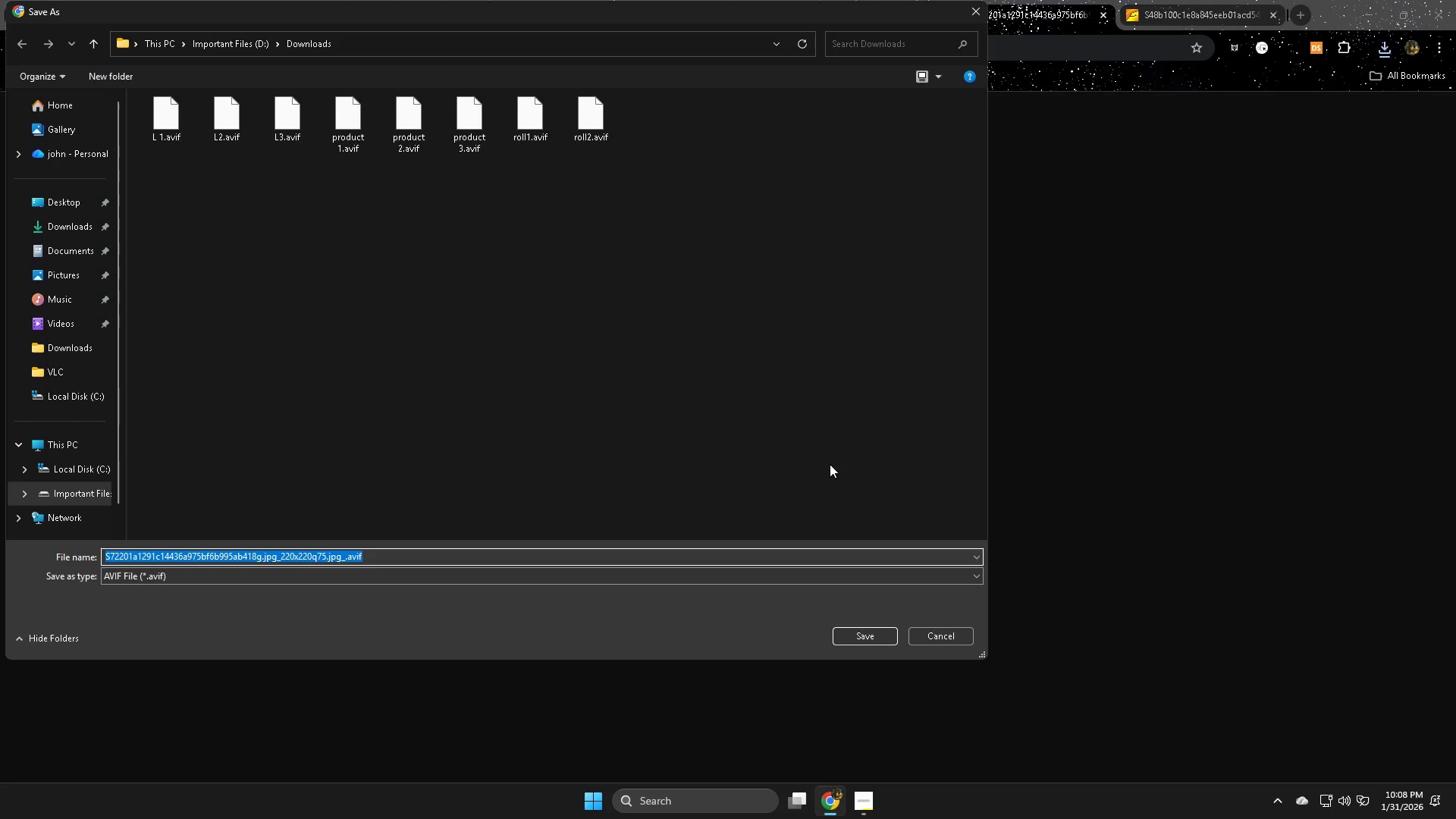 
type(roll 3)
 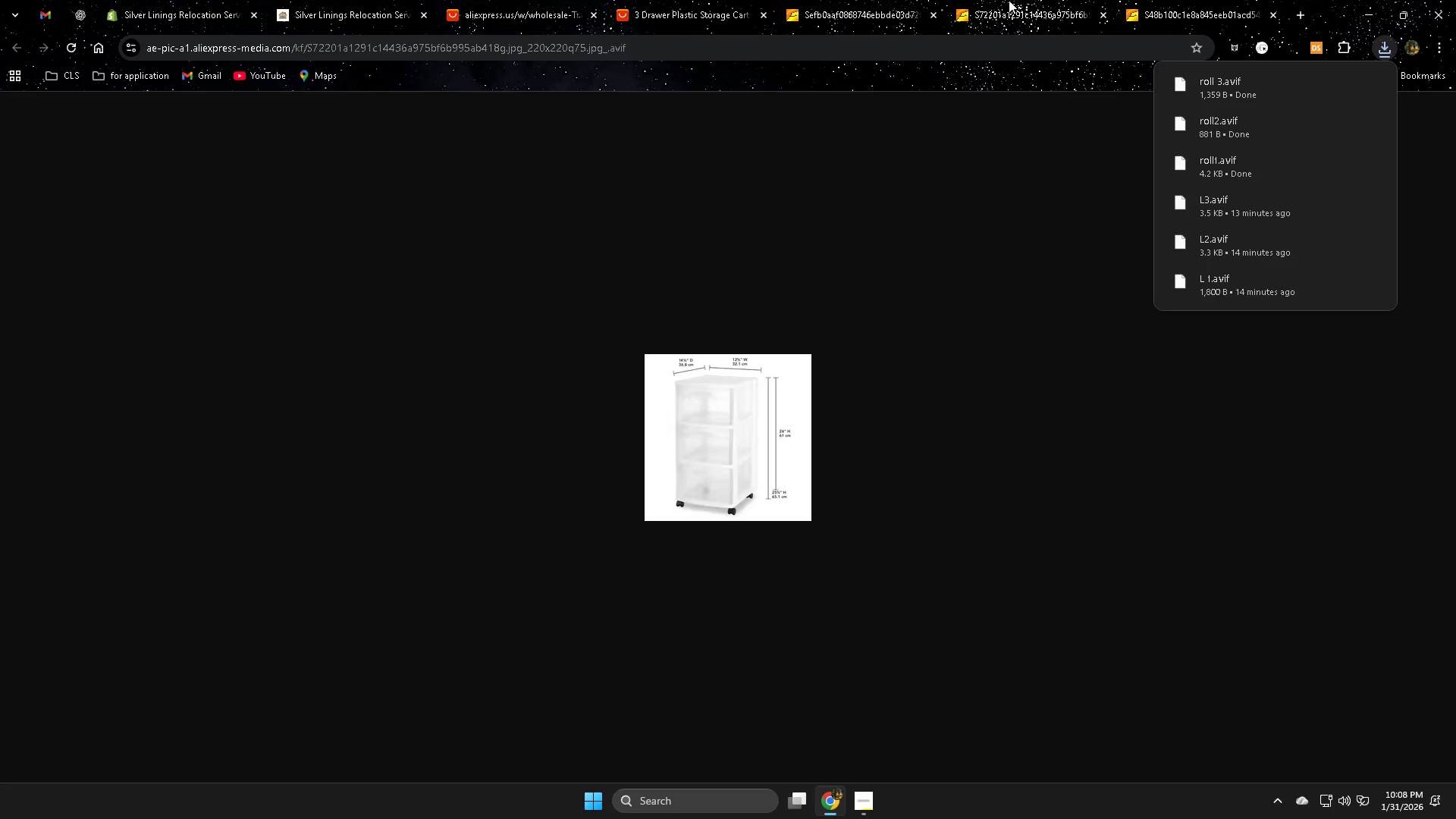 
left_click([198, 17])
 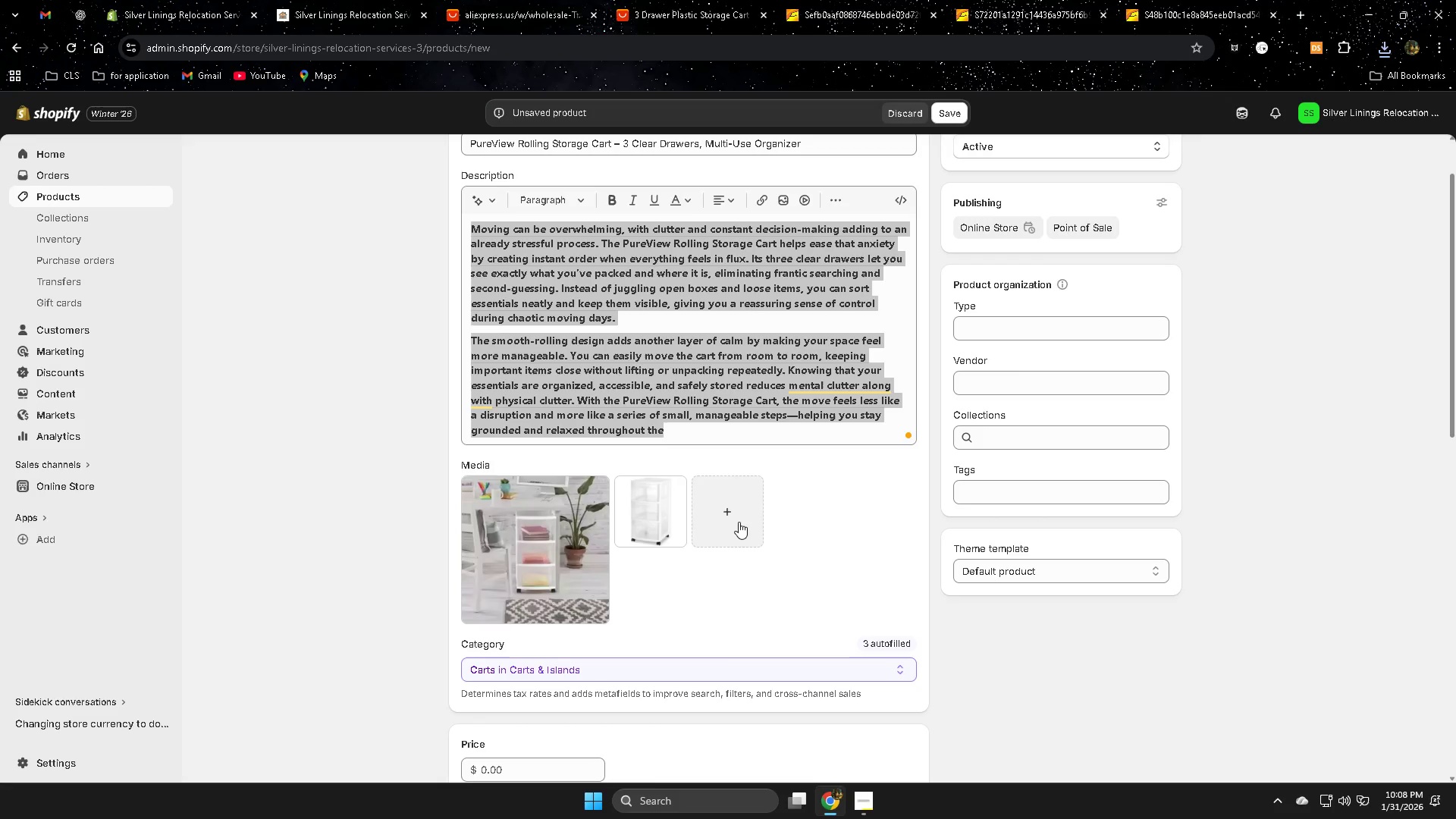 
left_click([730, 515])
 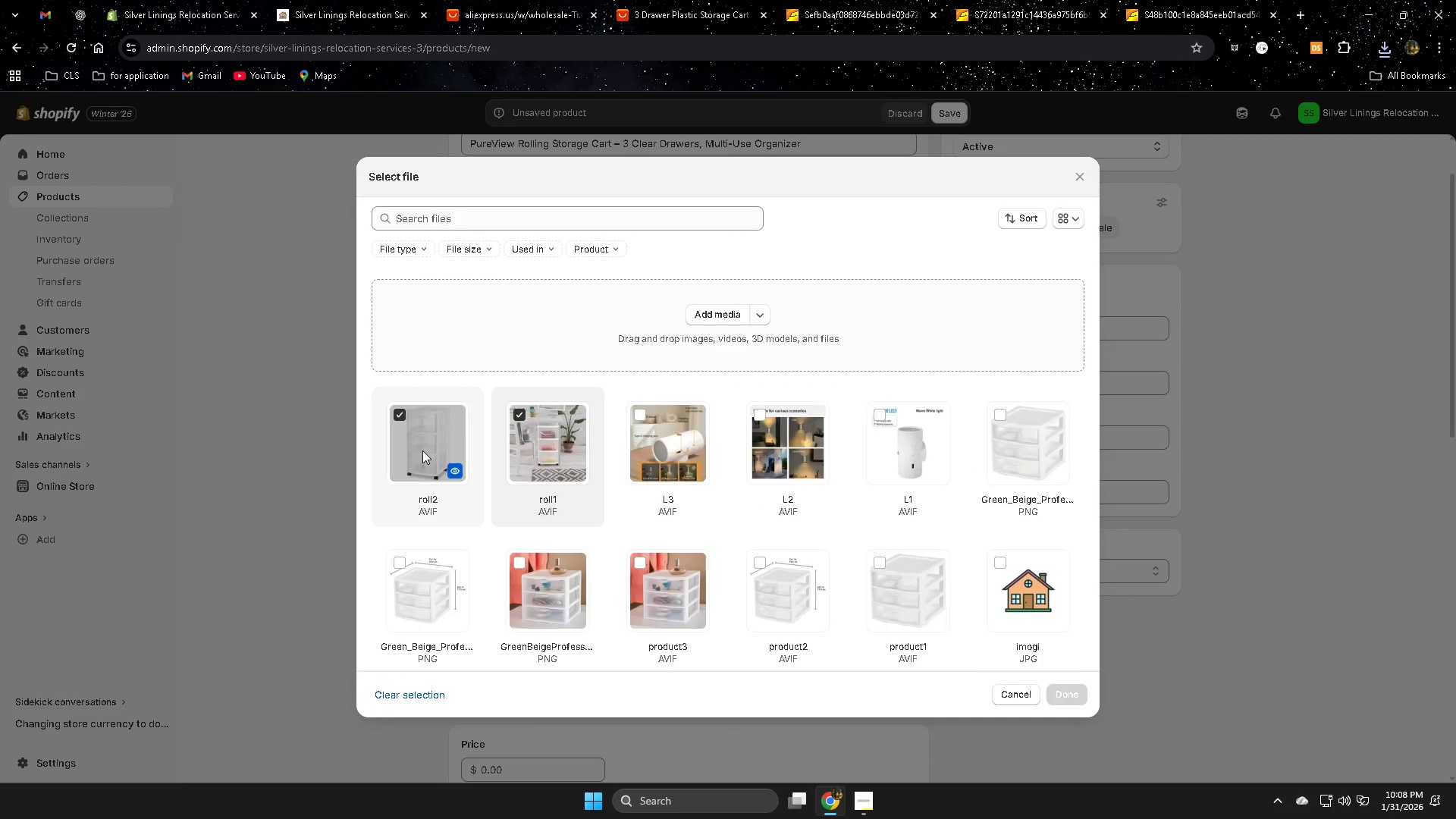 
left_click([714, 309])
 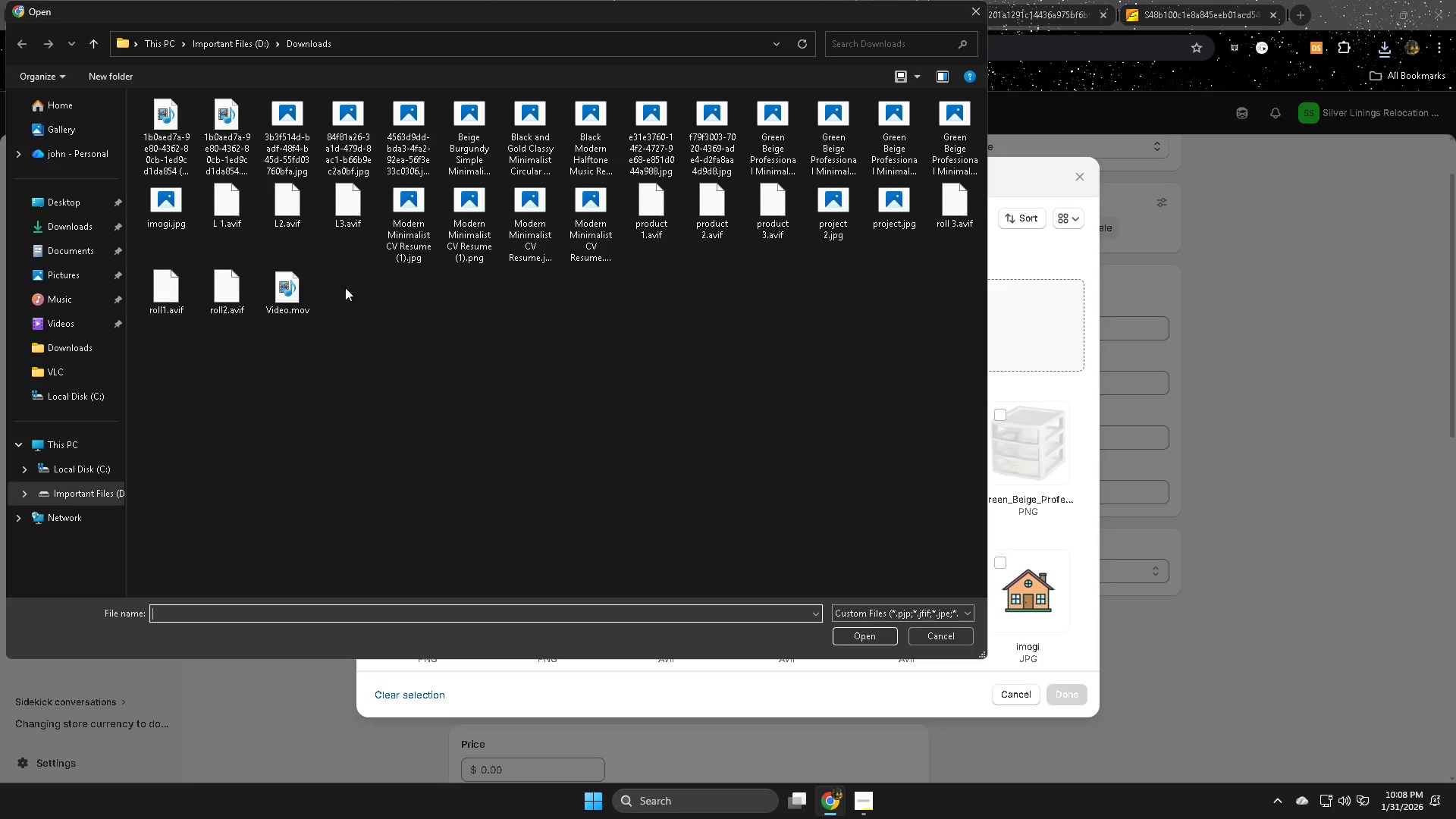 
left_click([952, 205])
 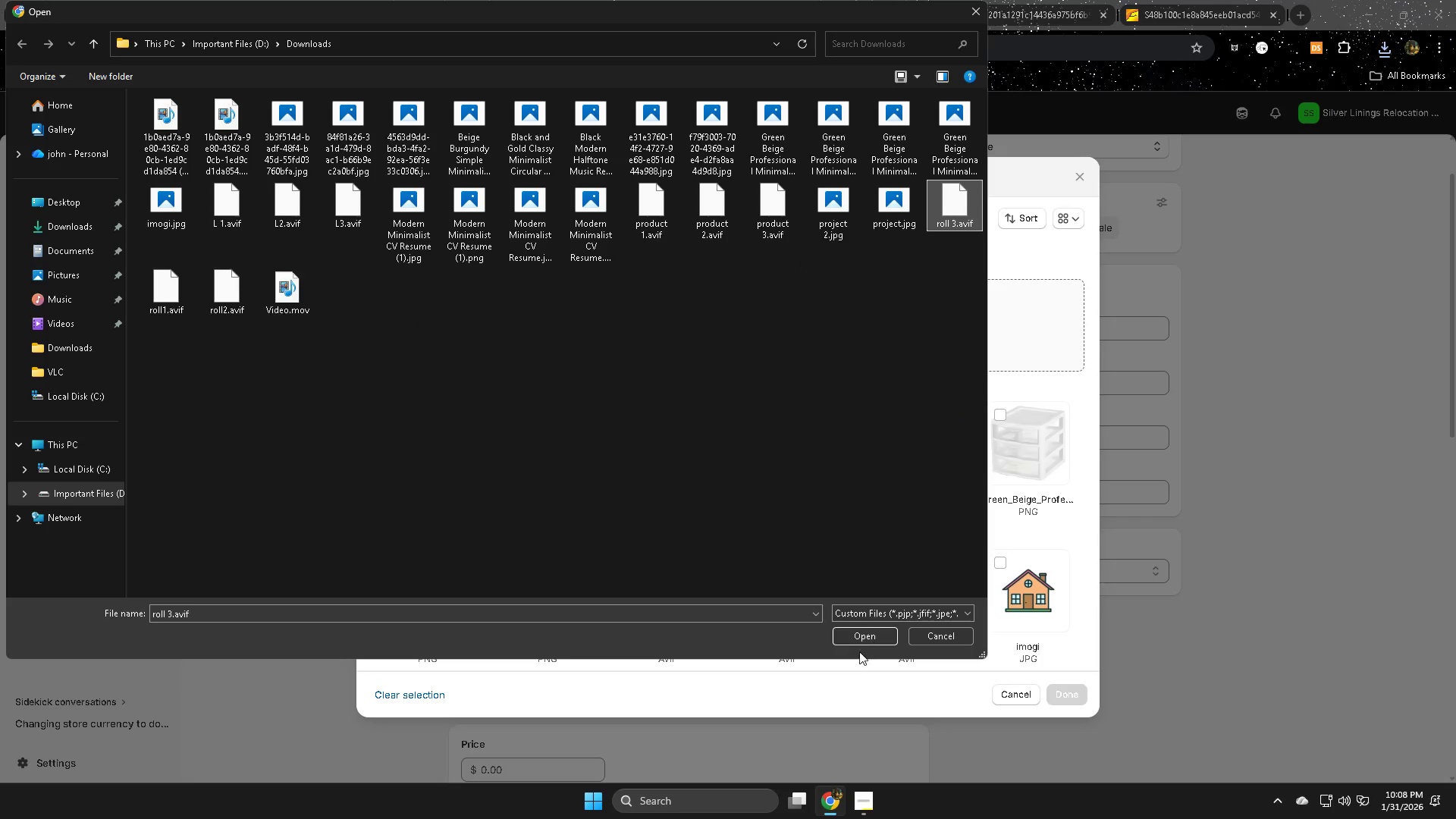 
left_click([862, 634])
 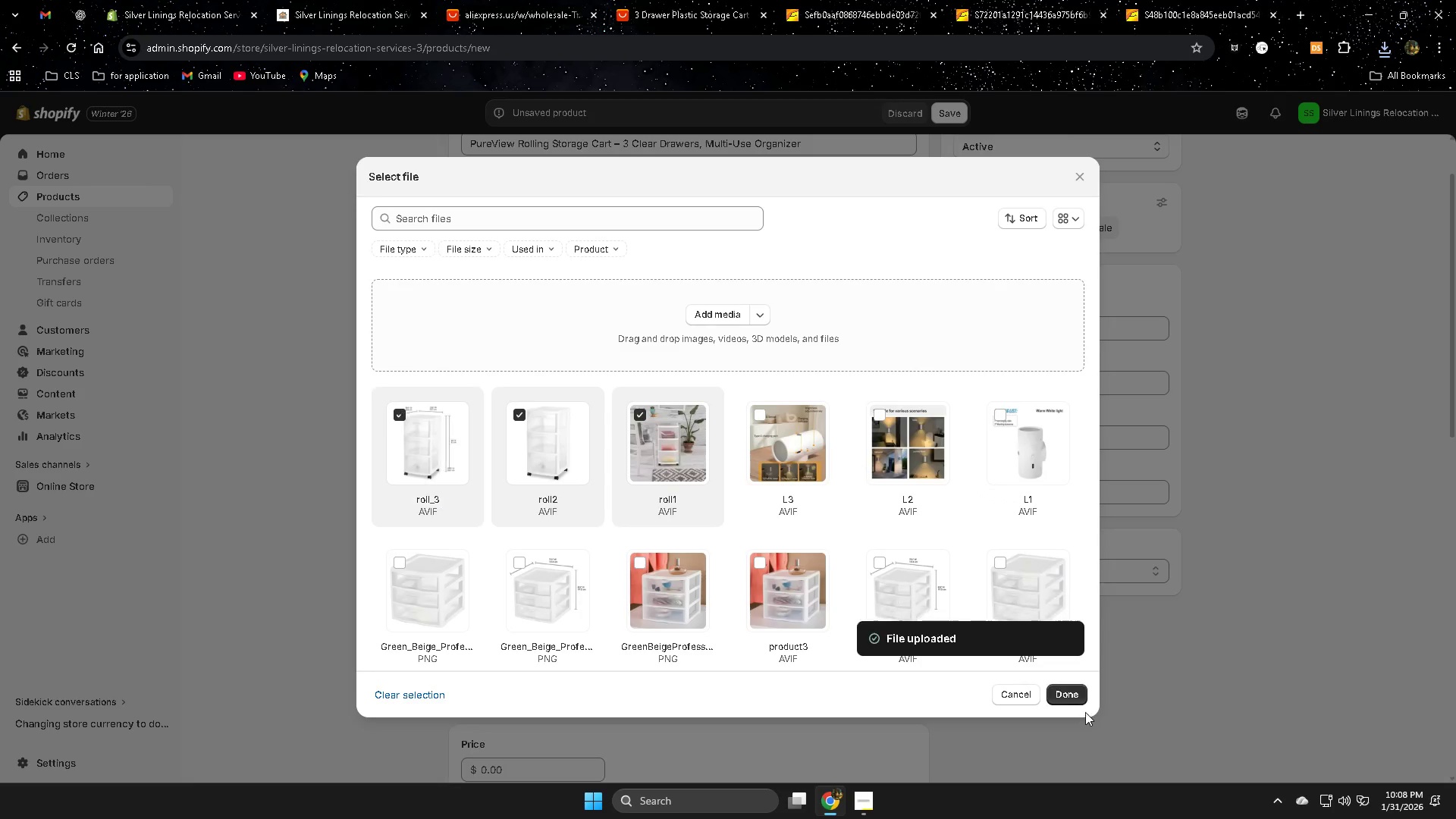 
wait(5.69)
 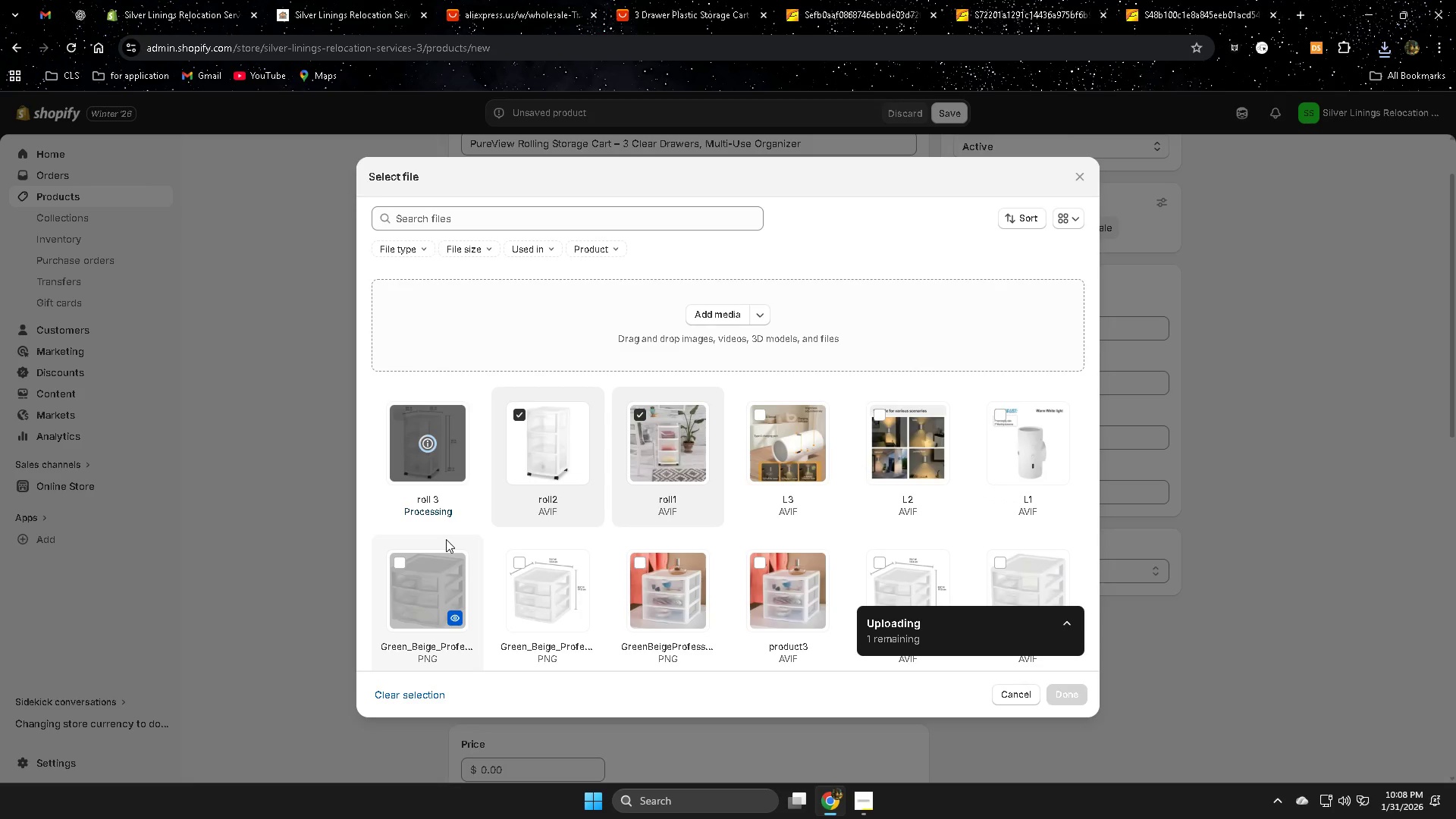 
left_click([1071, 695])
 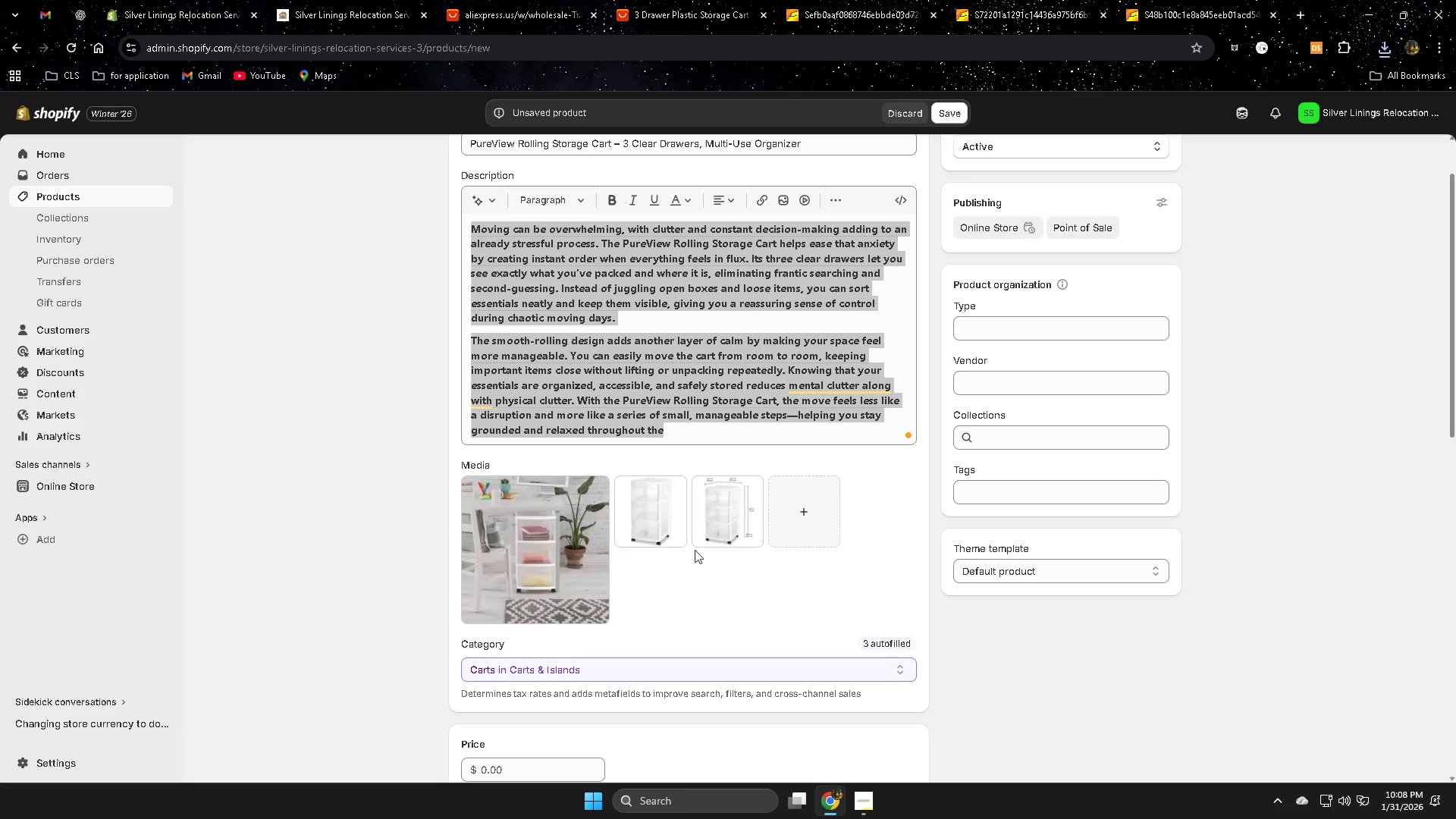 
left_click_drag(start_coordinate=[658, 509], to_coordinate=[516, 538])
 